 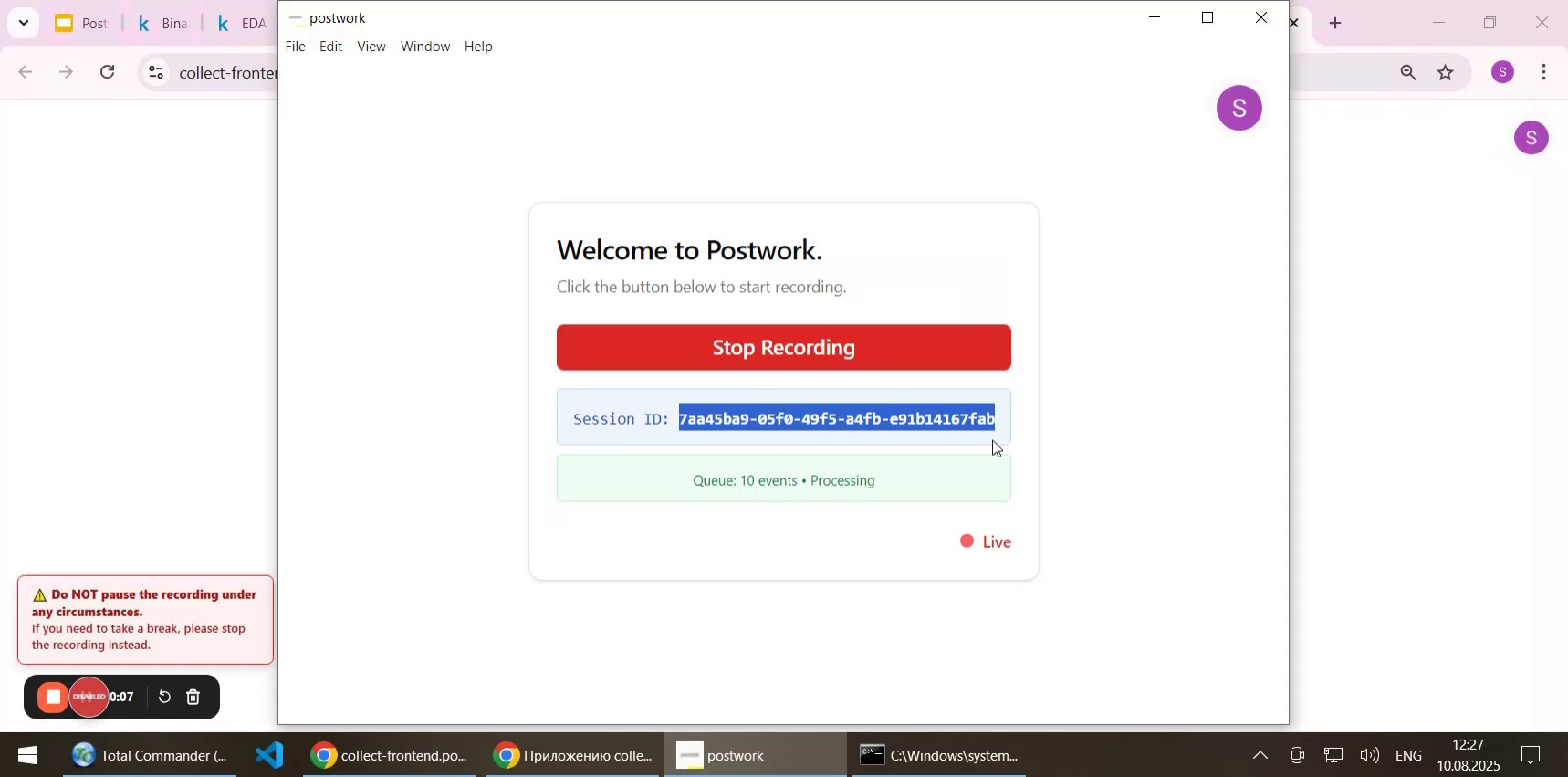 
key(Control+C)
 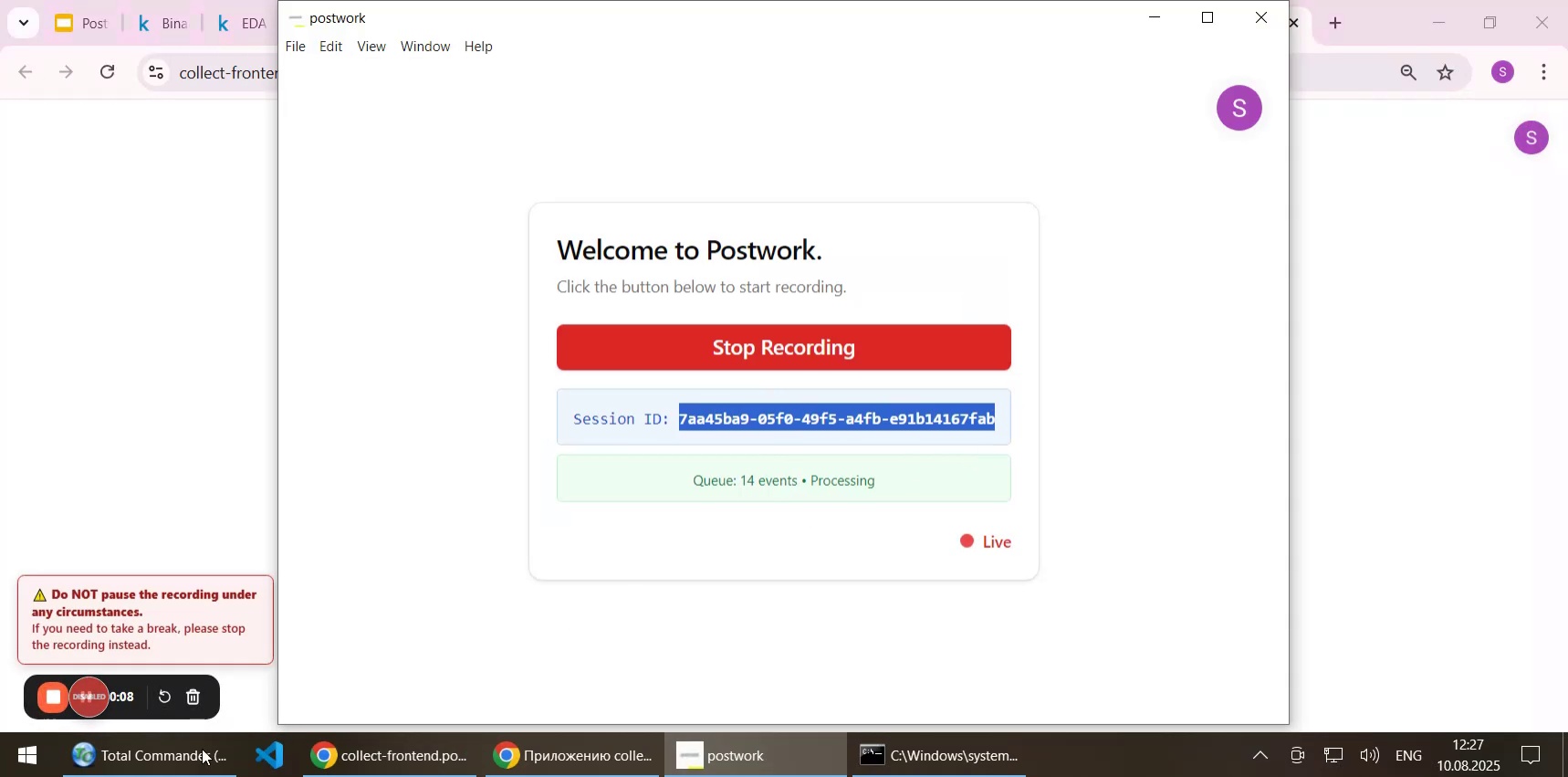 
left_click([164, 759])
 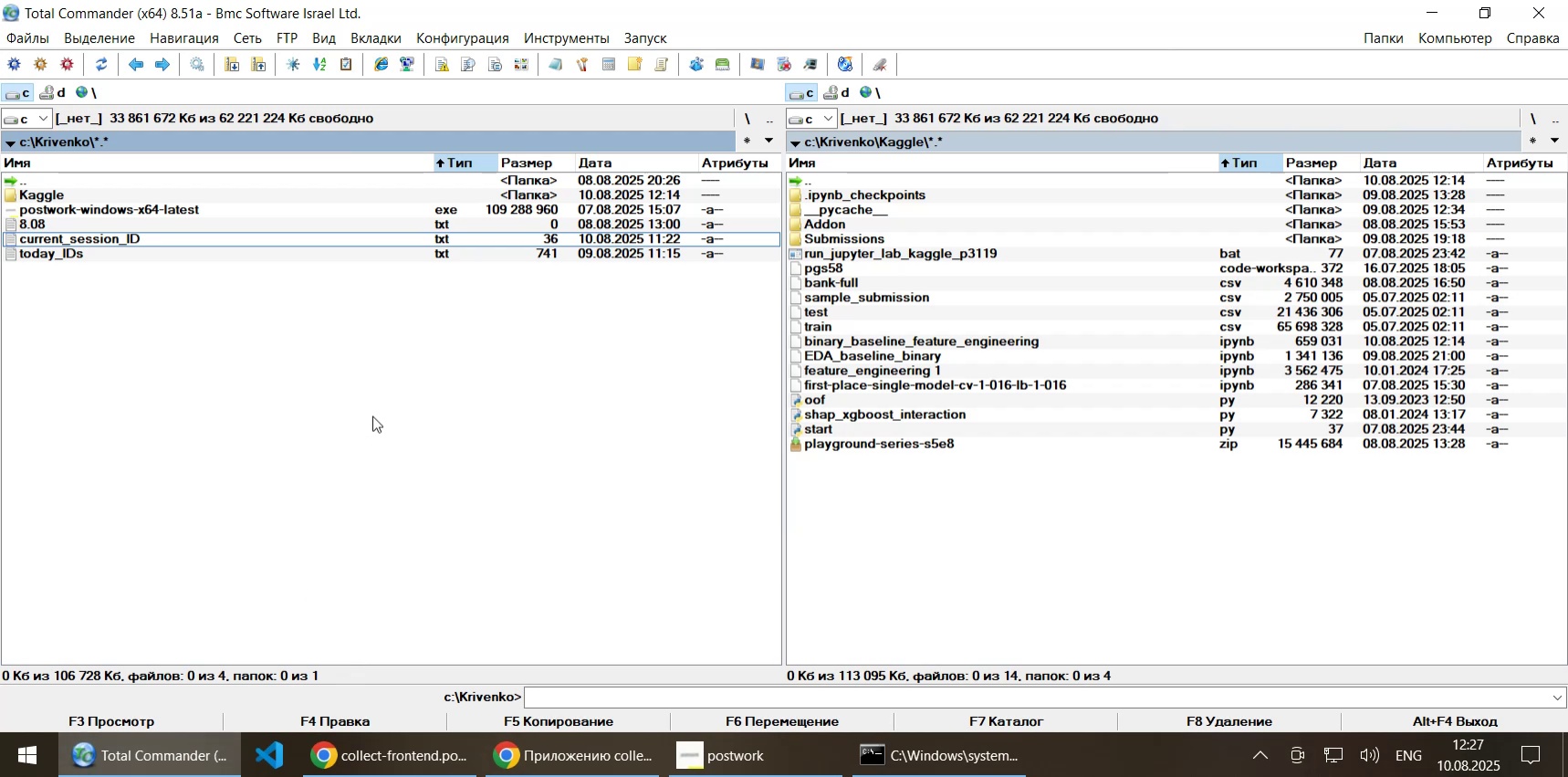 
key(F4)
 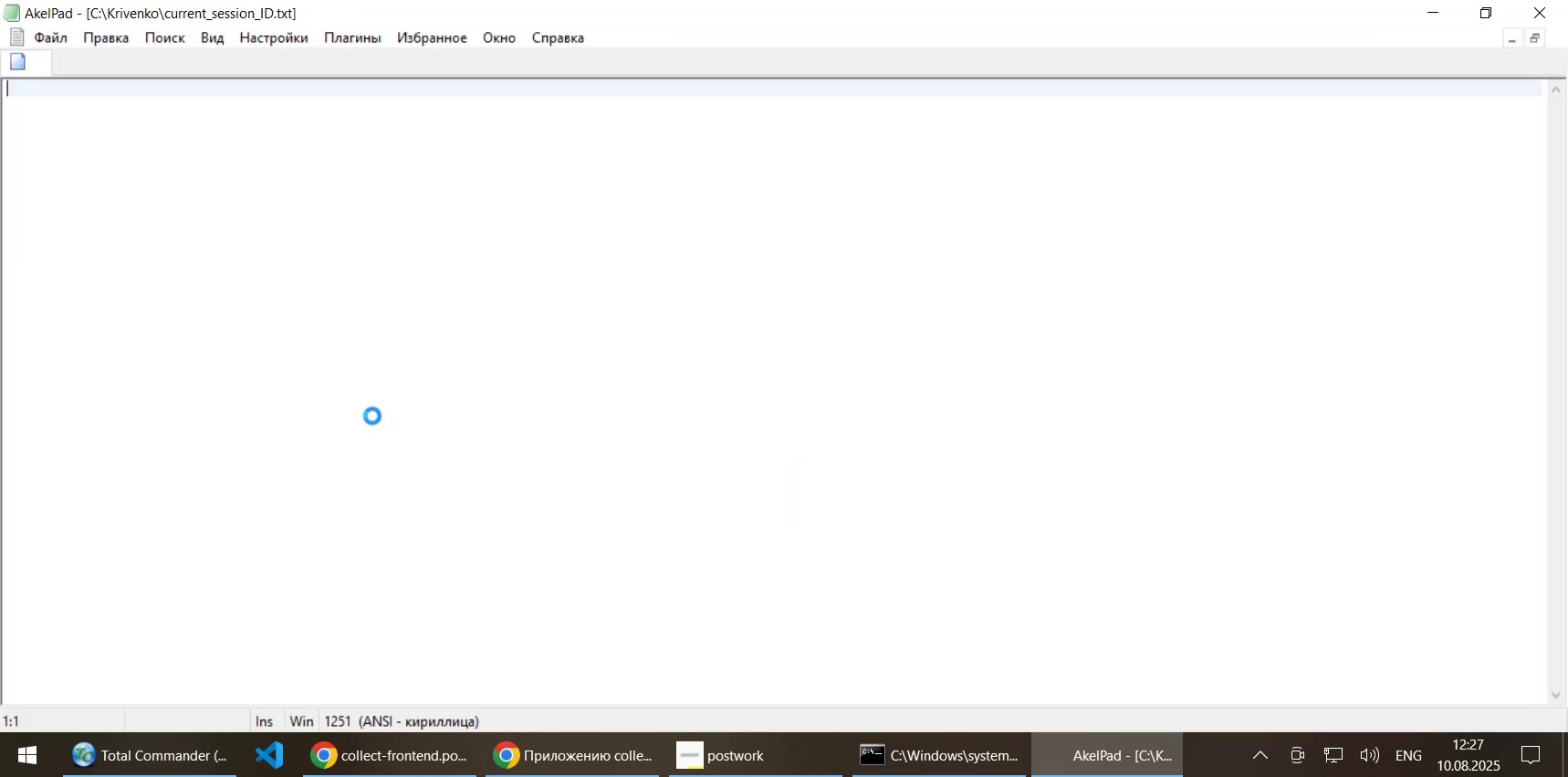 
key(Control+A)
 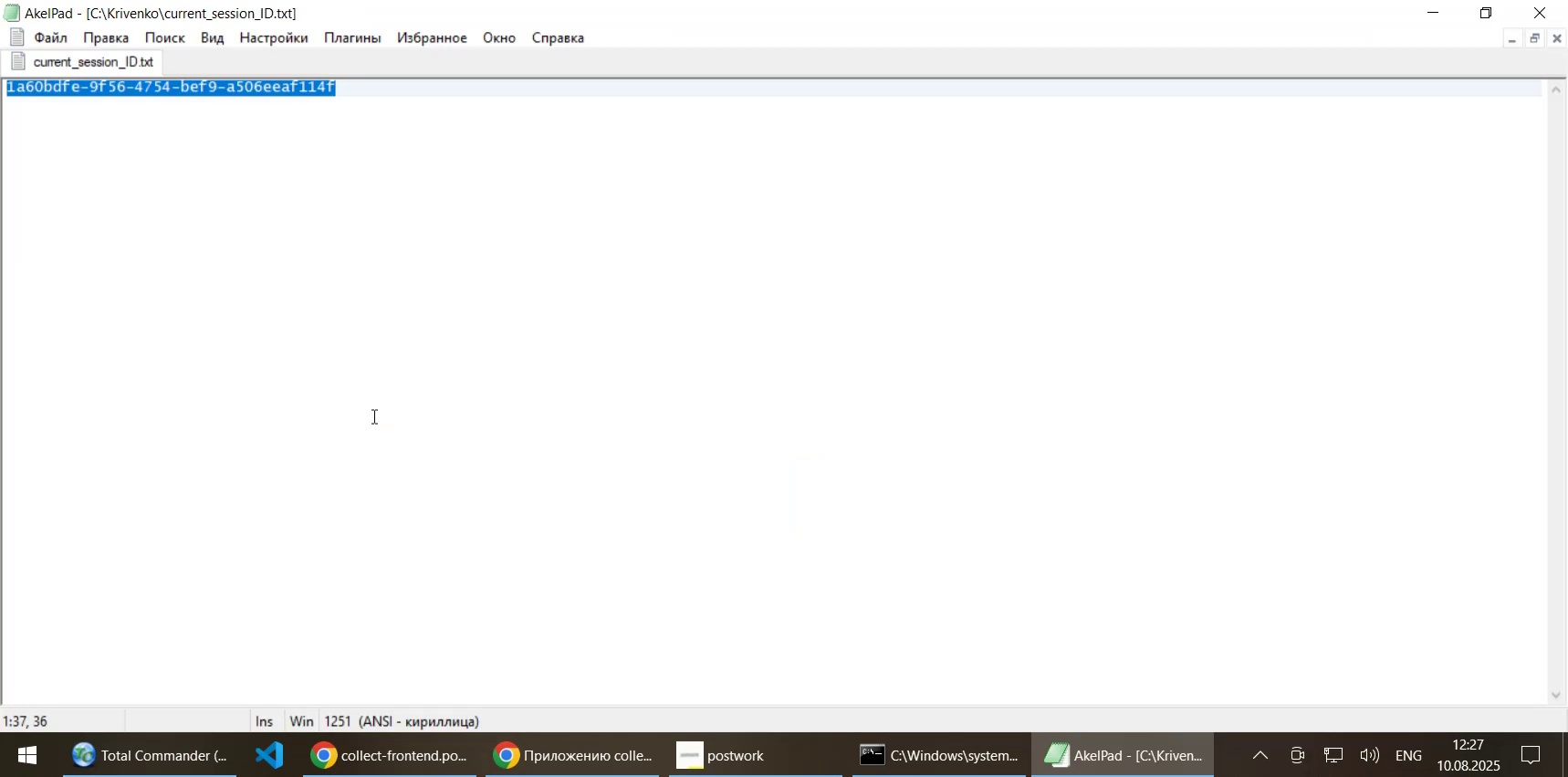 
key(Control+V)
 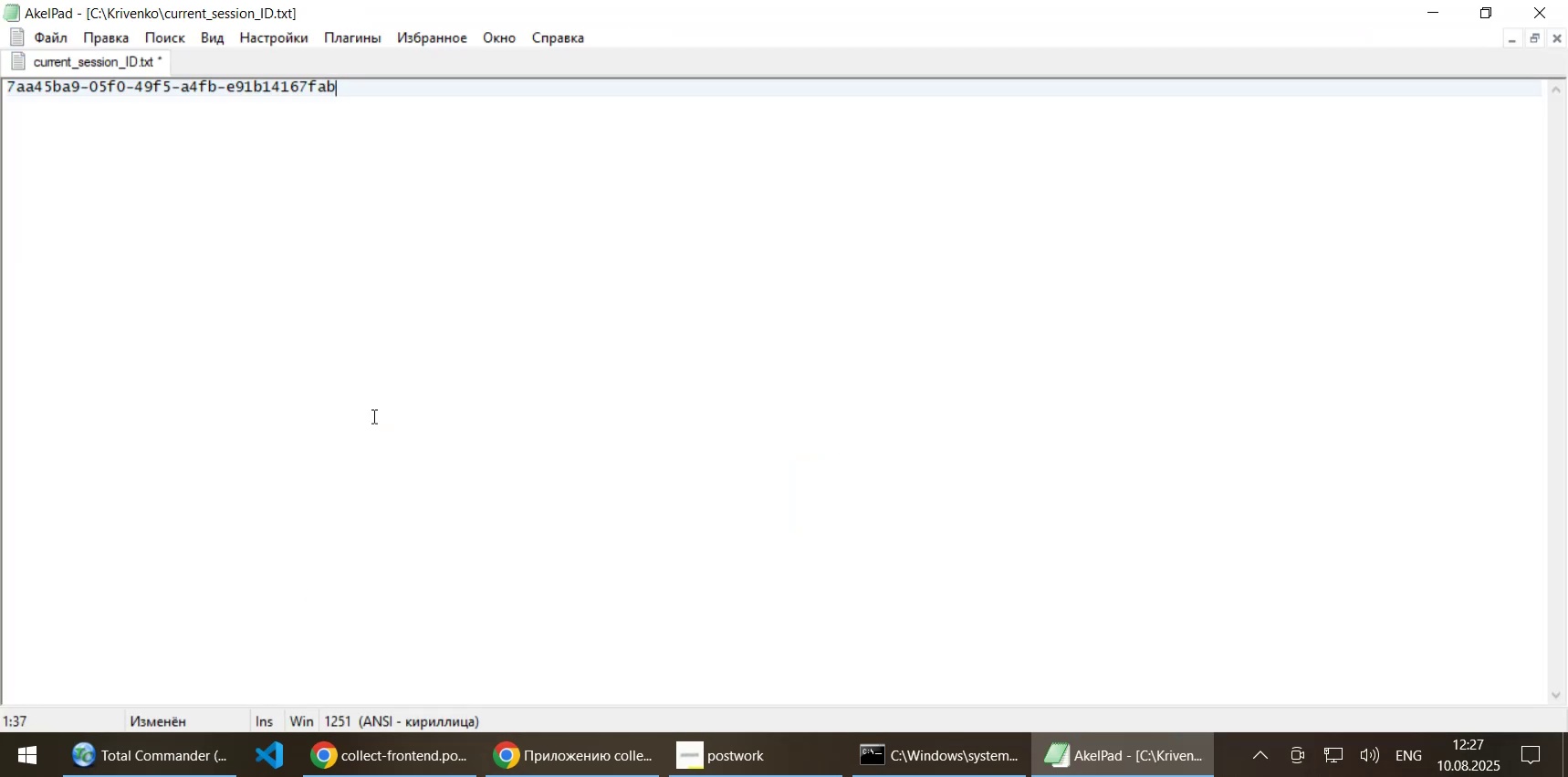 
key(Control+S)
 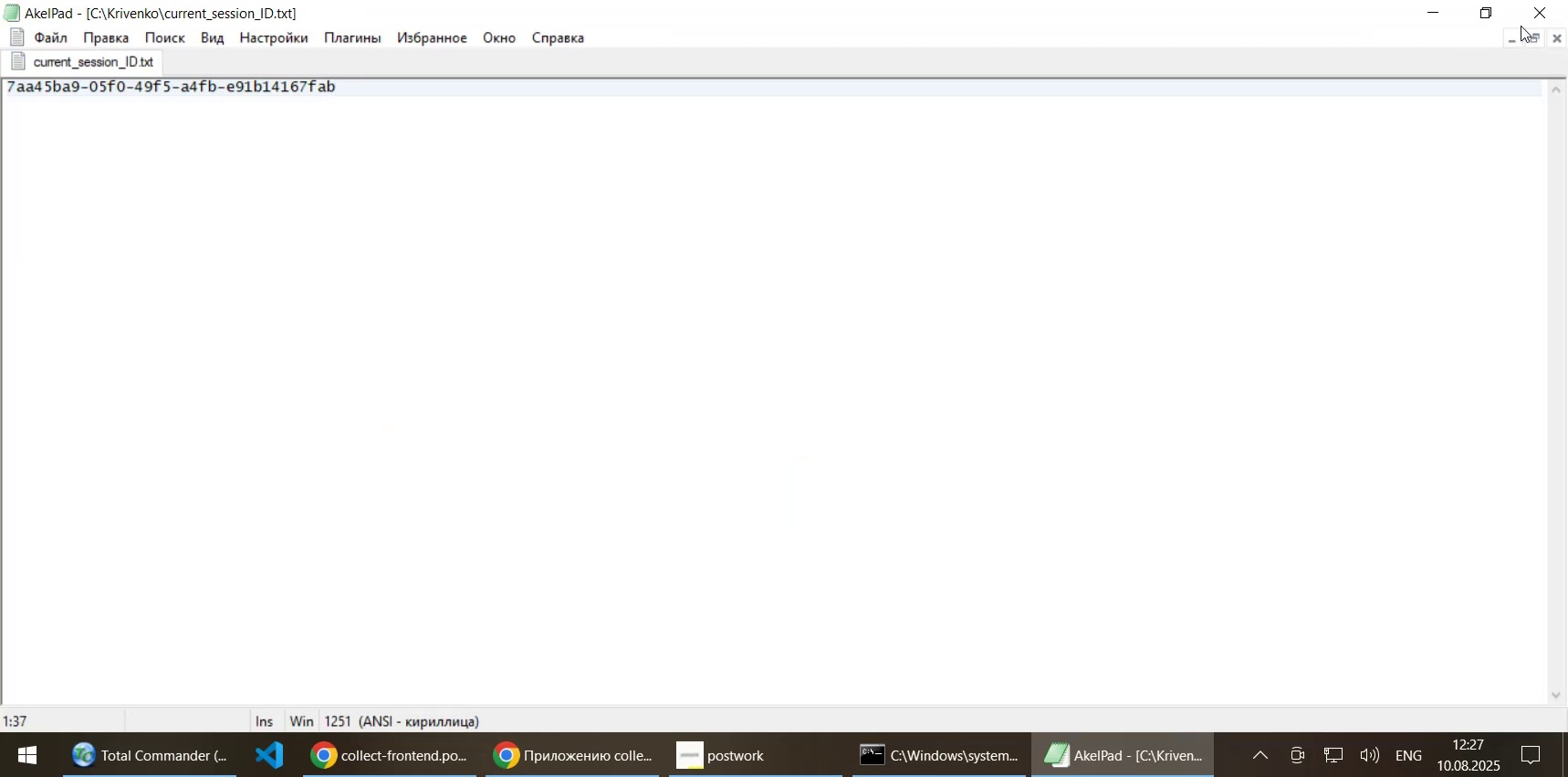 
left_click([1544, 9])
 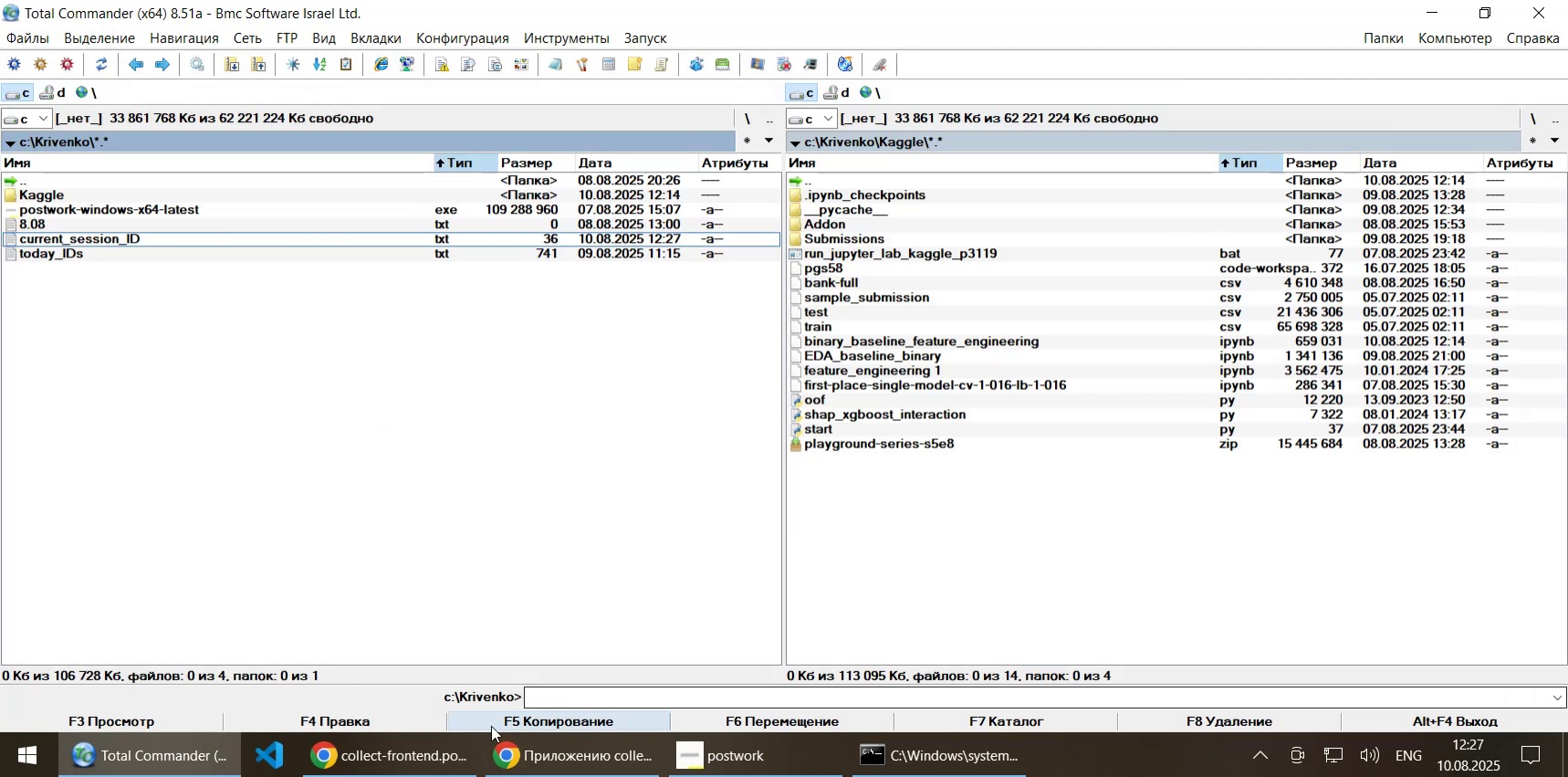 
left_click([420, 756])
 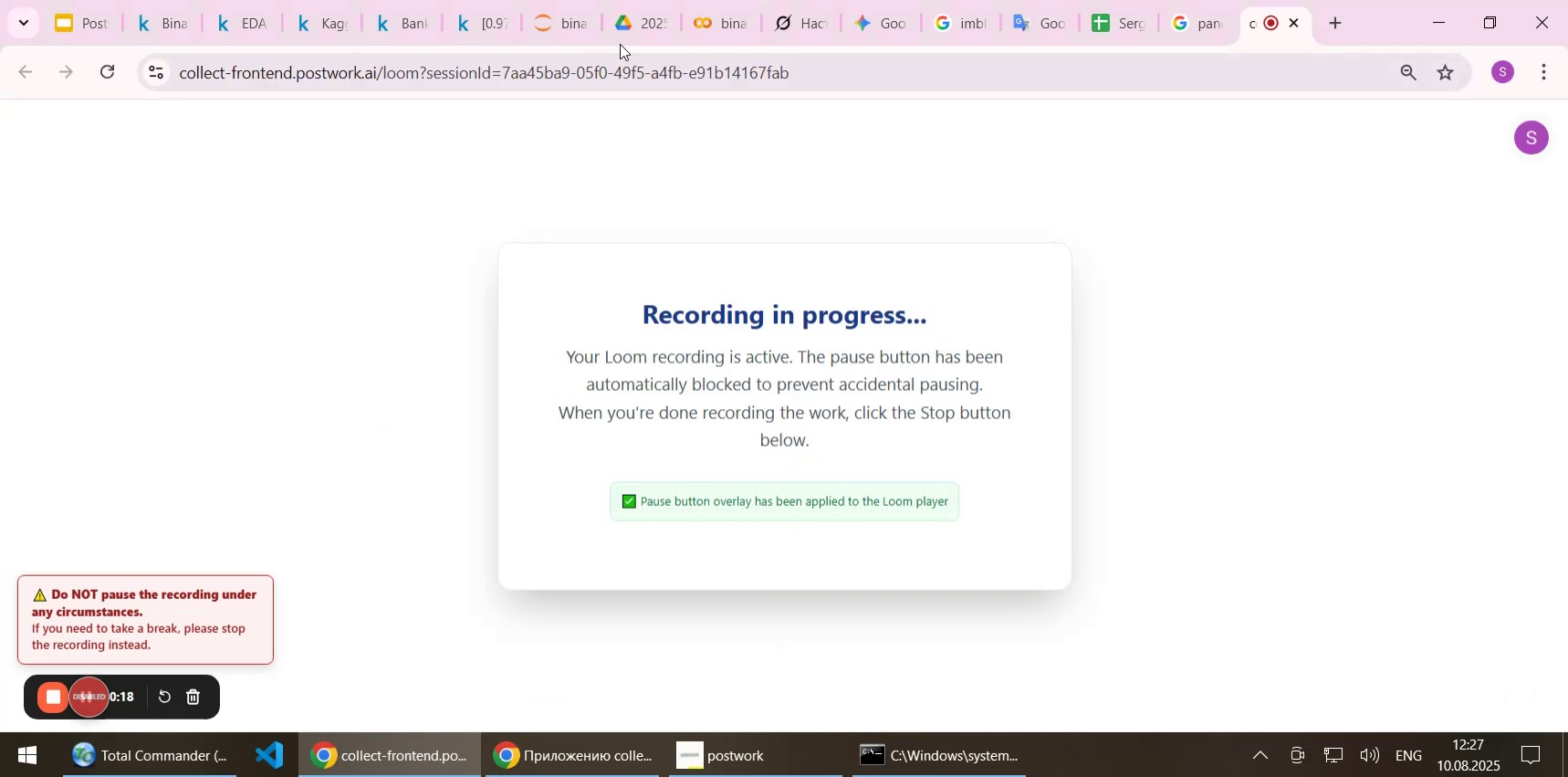 
left_click([554, 22])
 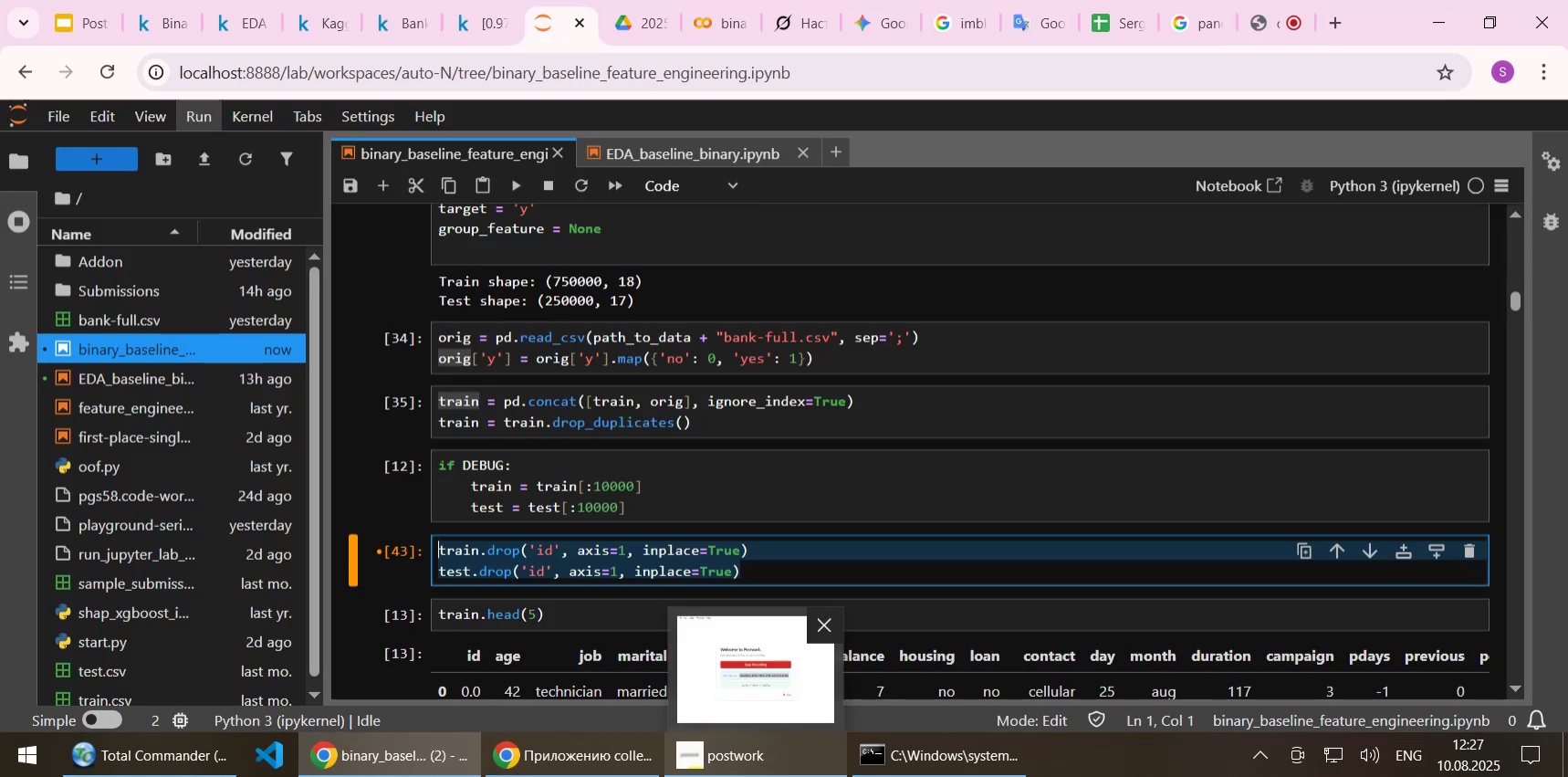 
wait(5.73)
 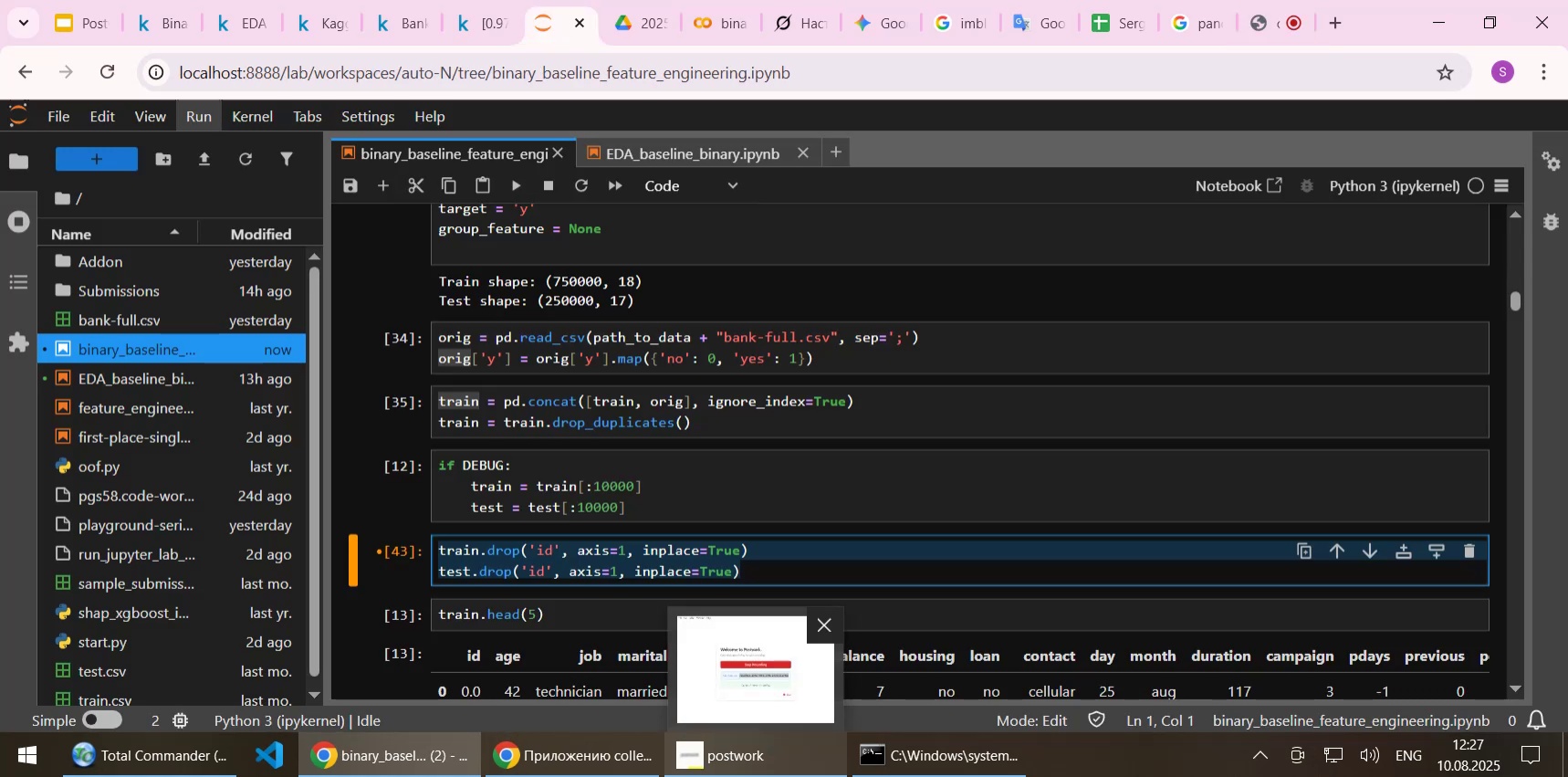 
left_click([680, 350])
 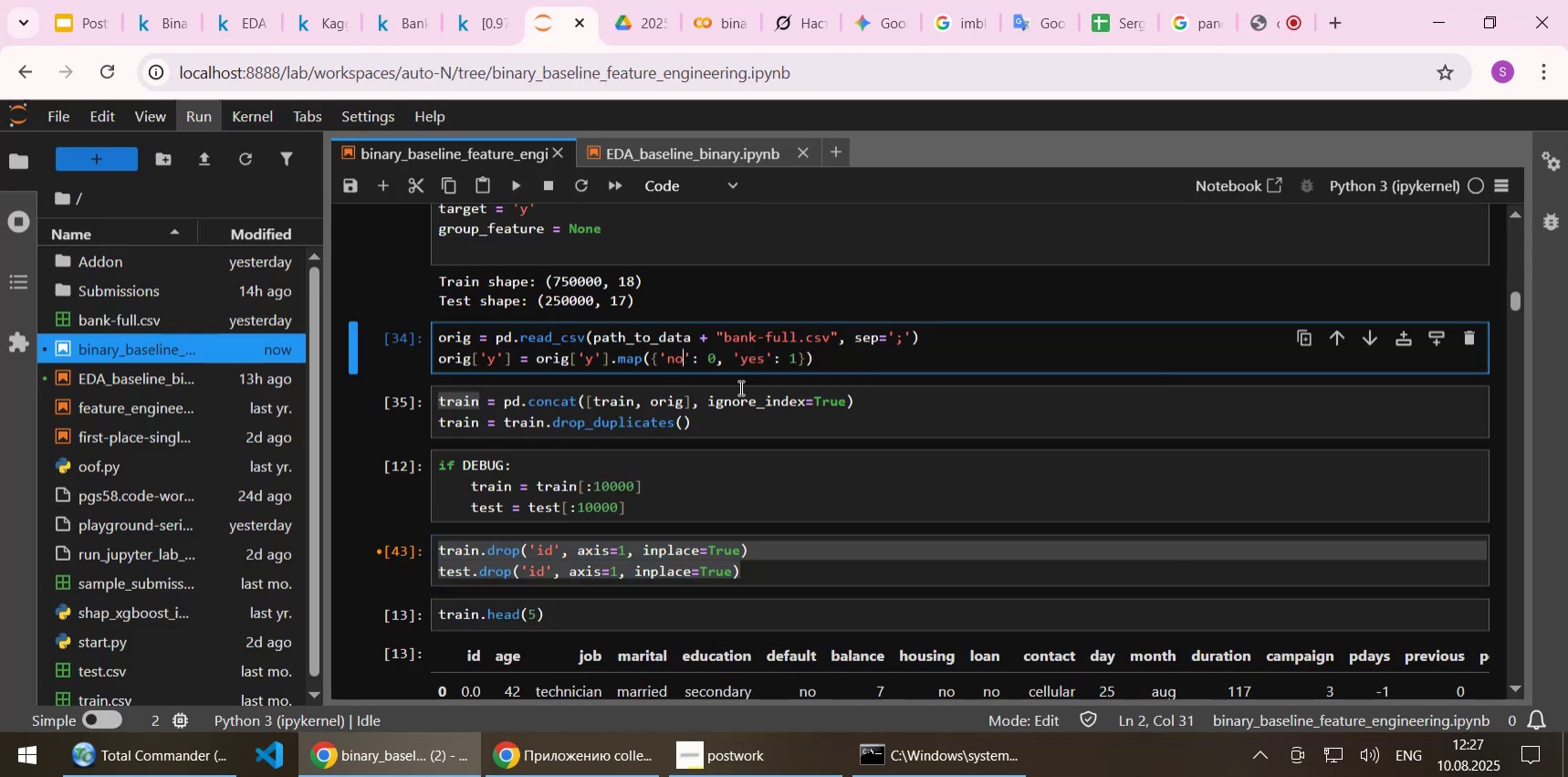 
scroll: coordinate [739, 387], scroll_direction: up, amount: 1.0
 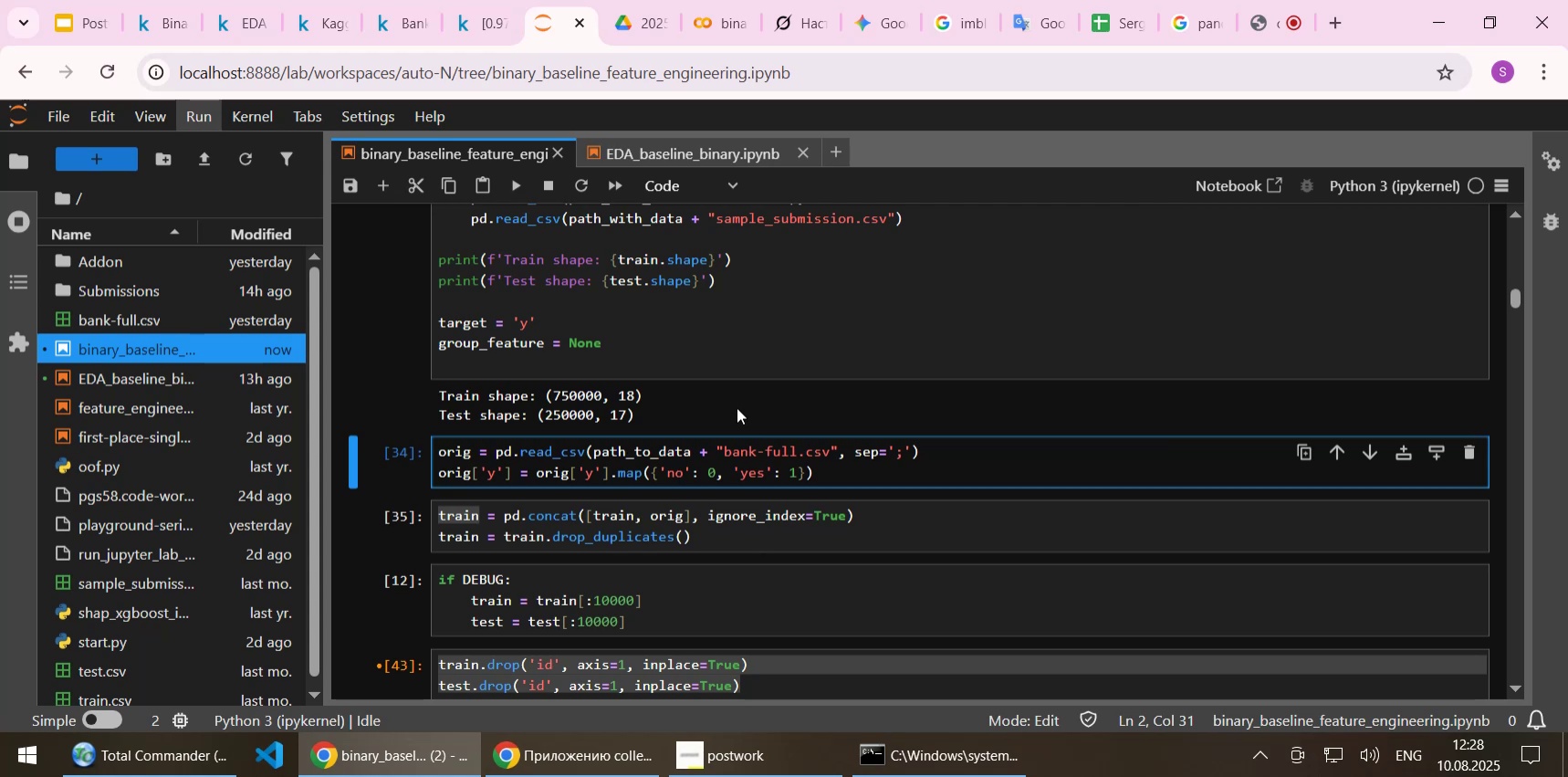 
wait(16.33)
 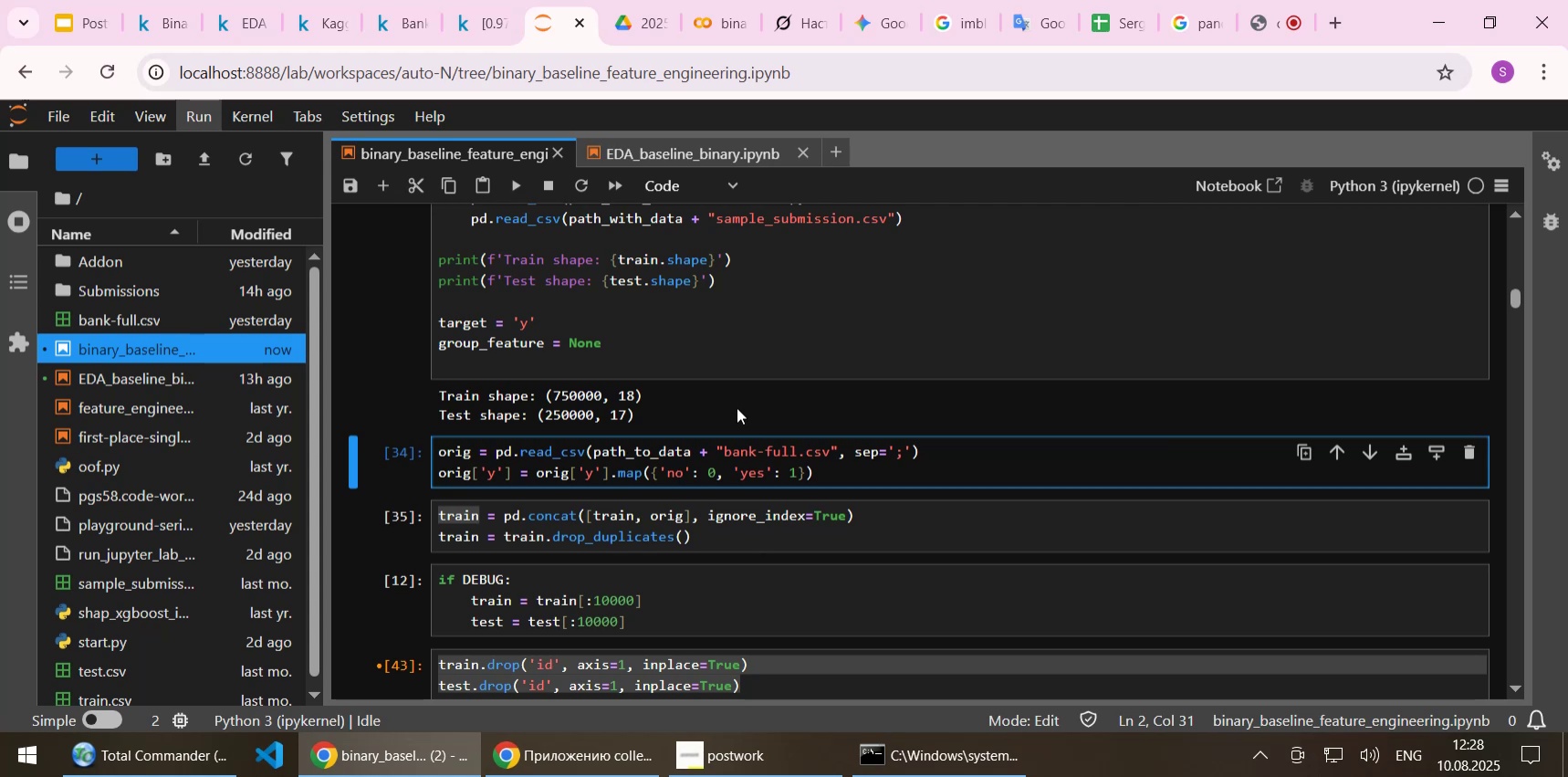 
scroll: coordinate [737, 407], scroll_direction: up, amount: 1.0
 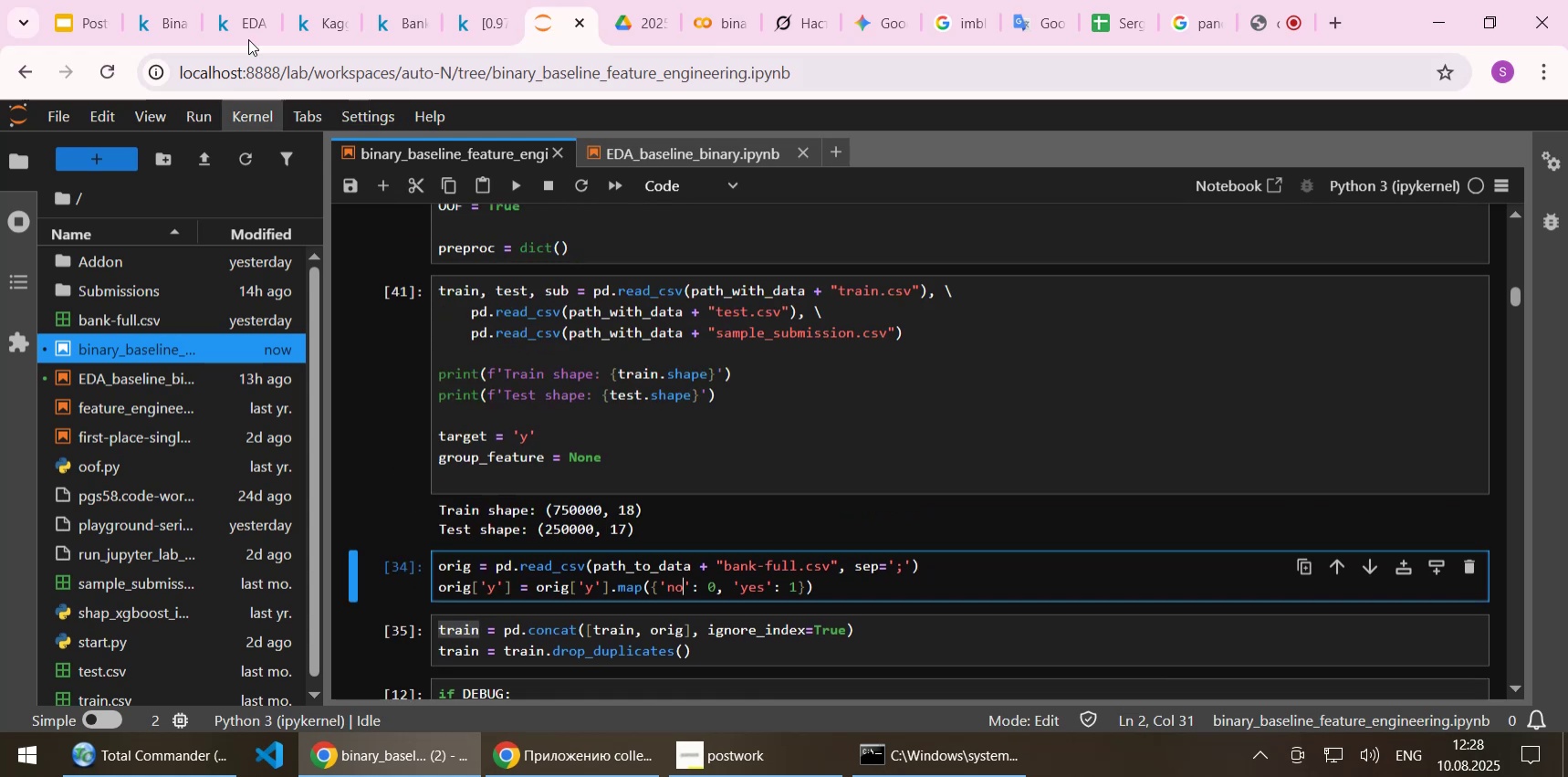 
left_click([313, 20])
 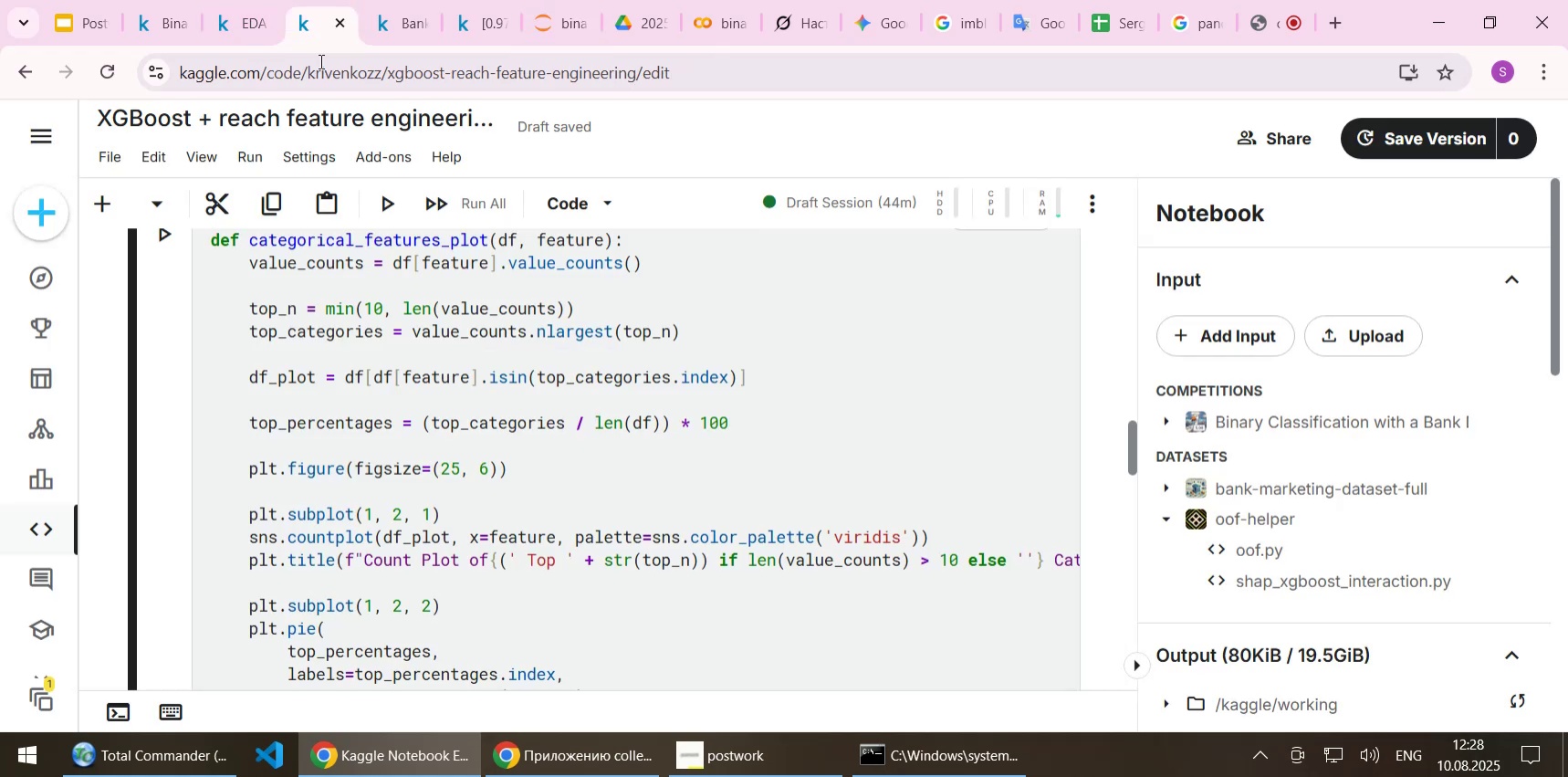 
scroll: coordinate [126, 403], scroll_direction: up, amount: 27.0
 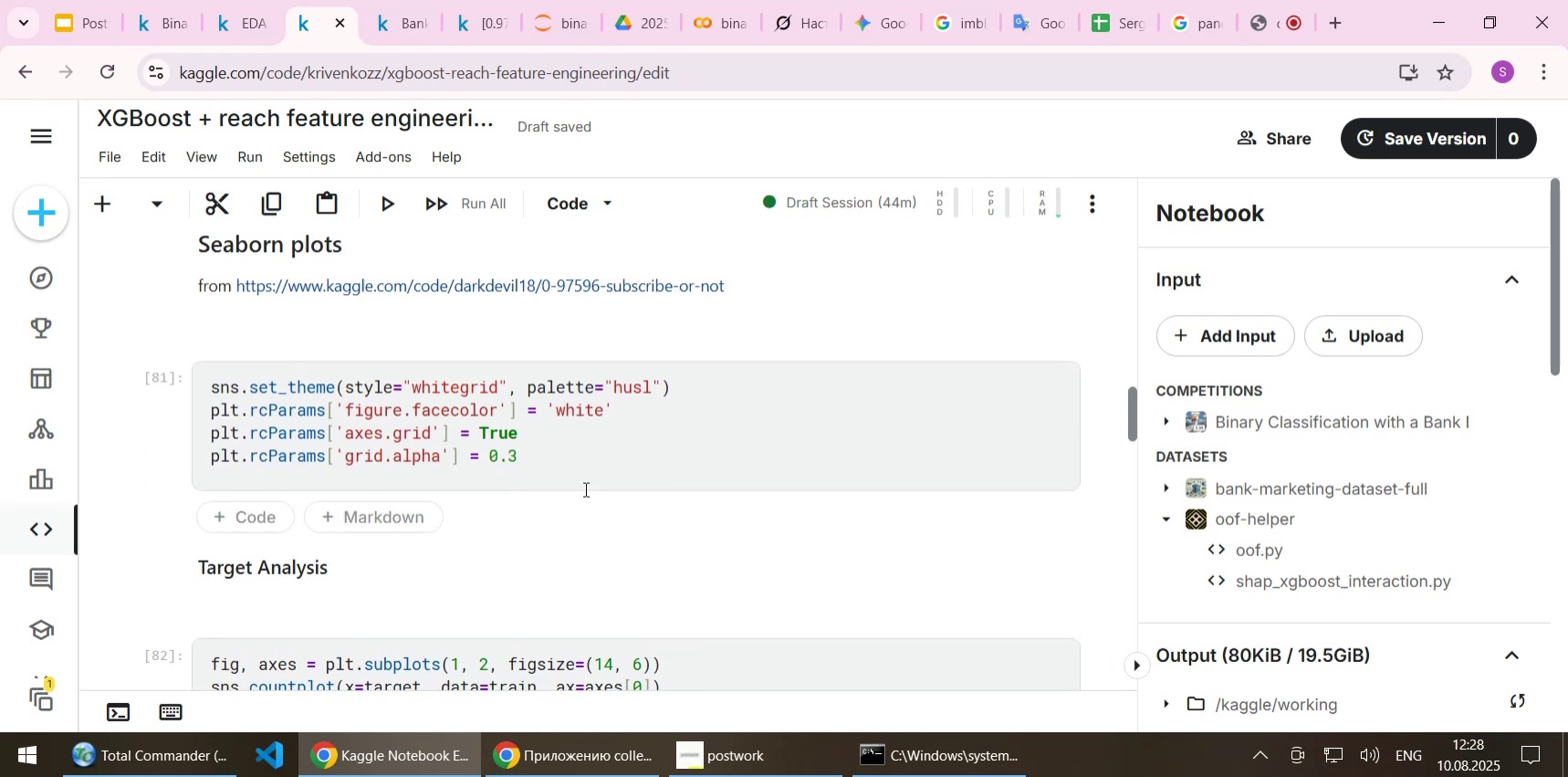 
left_click([682, 475])
 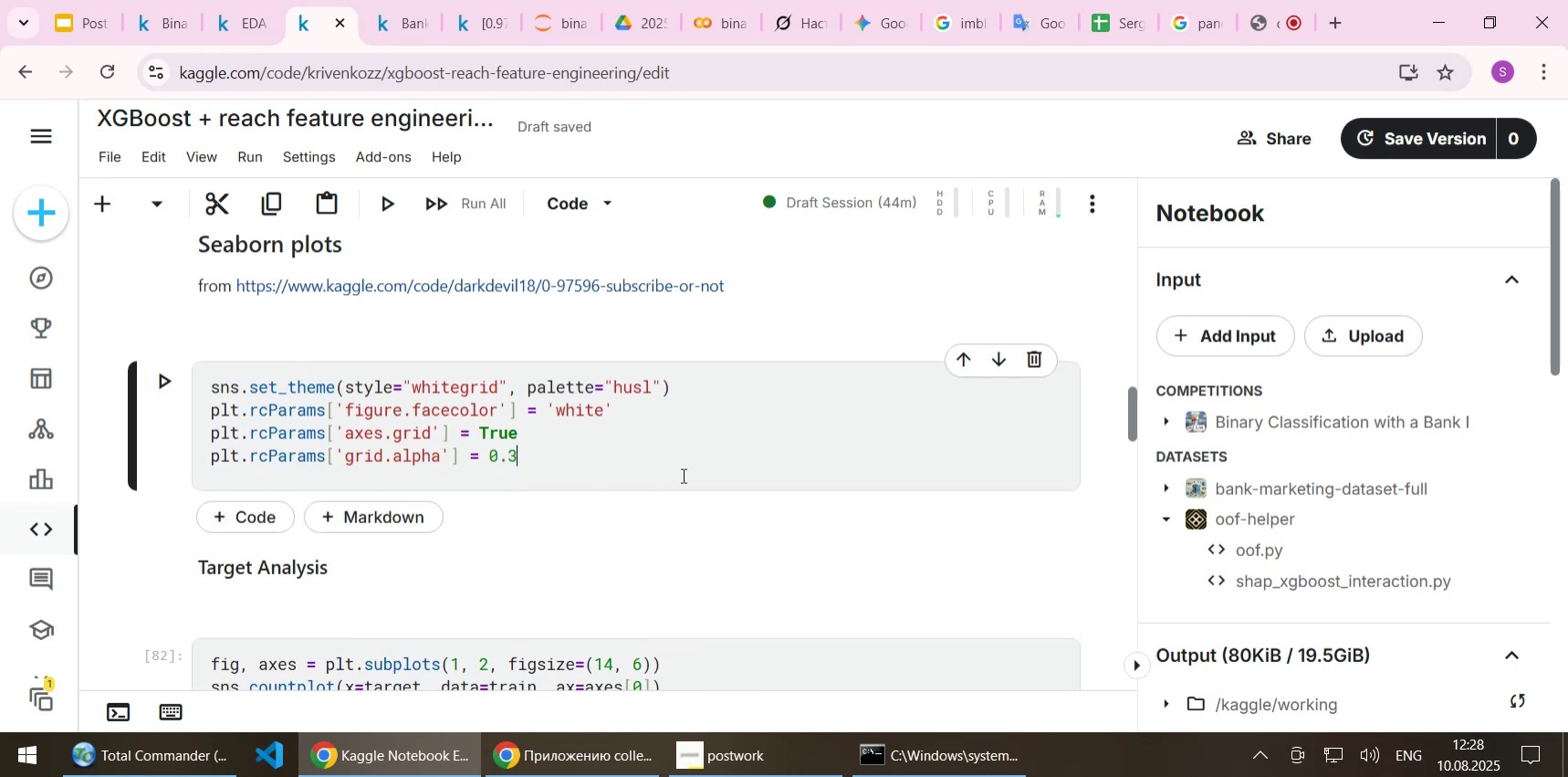 
key(Shift+Enter)
 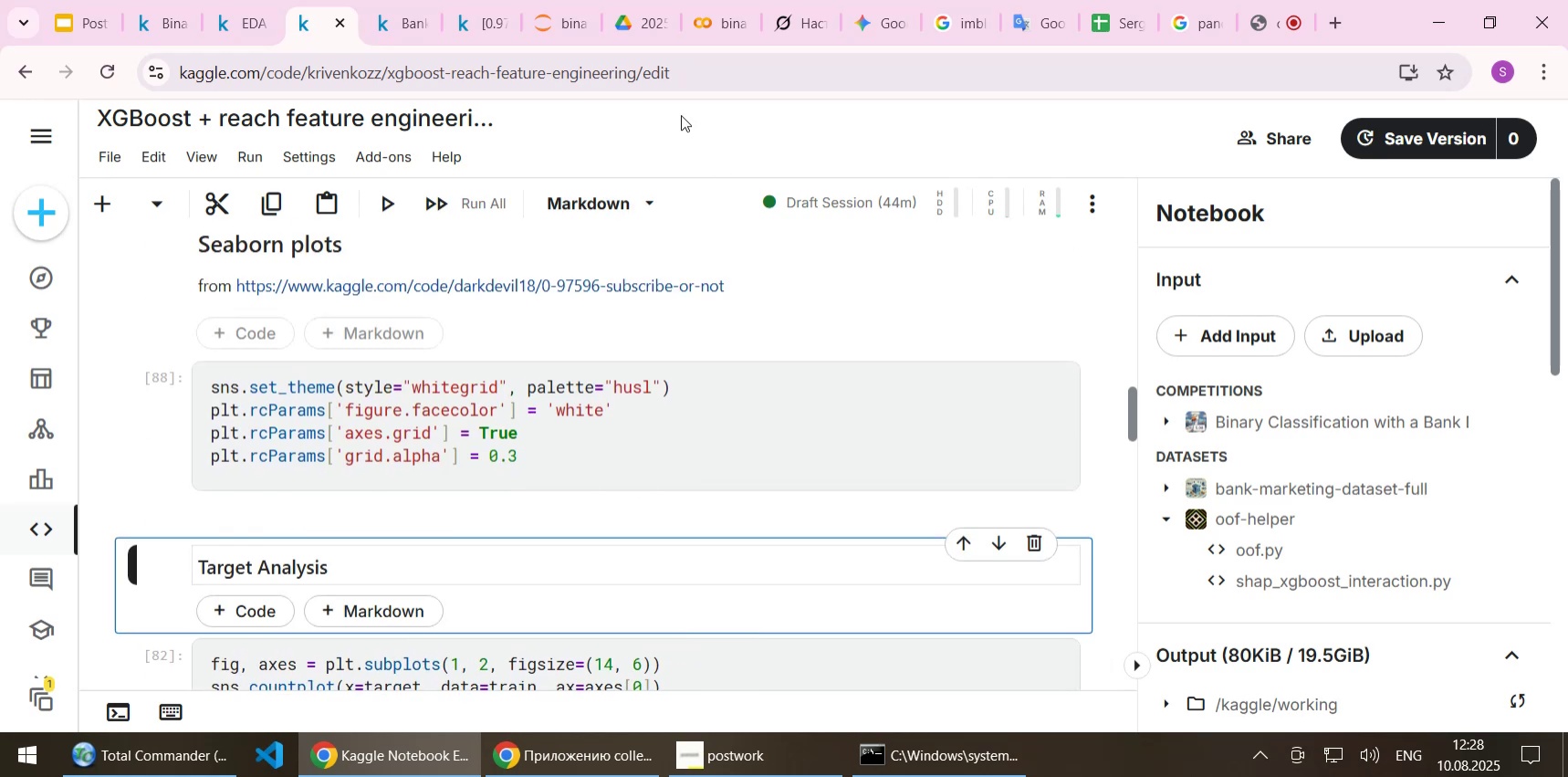 
left_click([552, 25])
 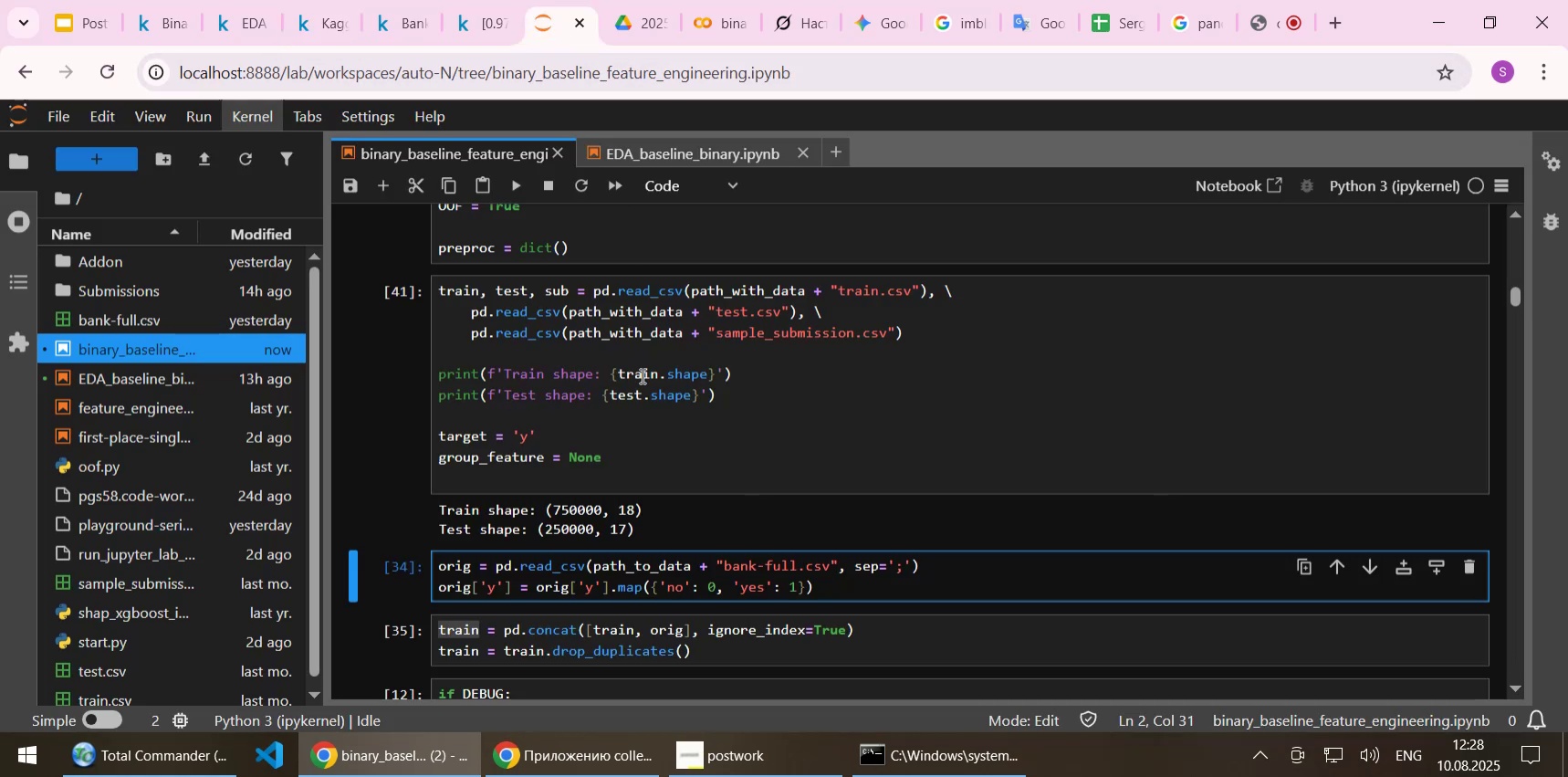 
scroll: coordinate [643, 394], scroll_direction: down, amount: 3.0
 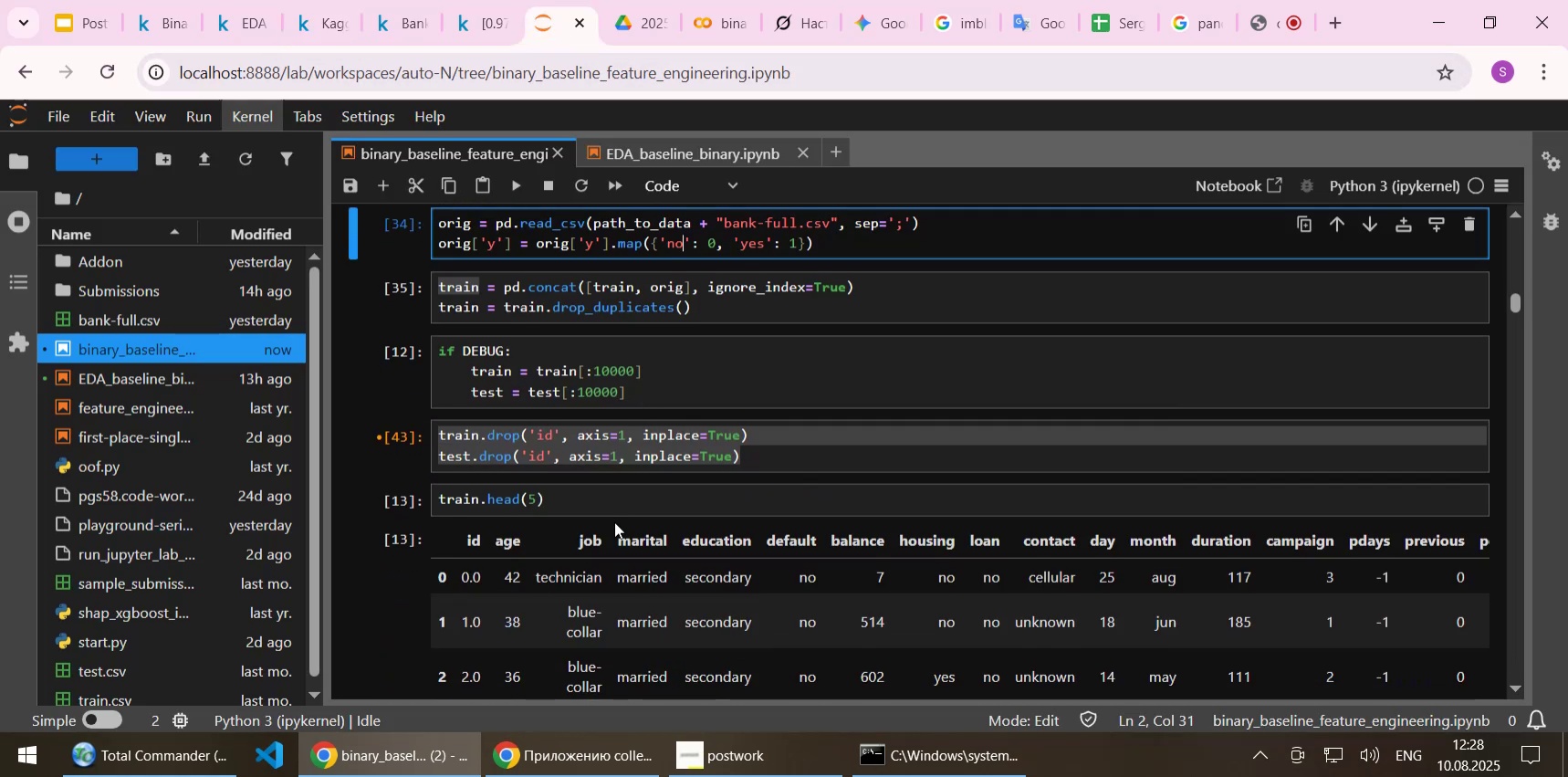 
left_click([611, 510])
 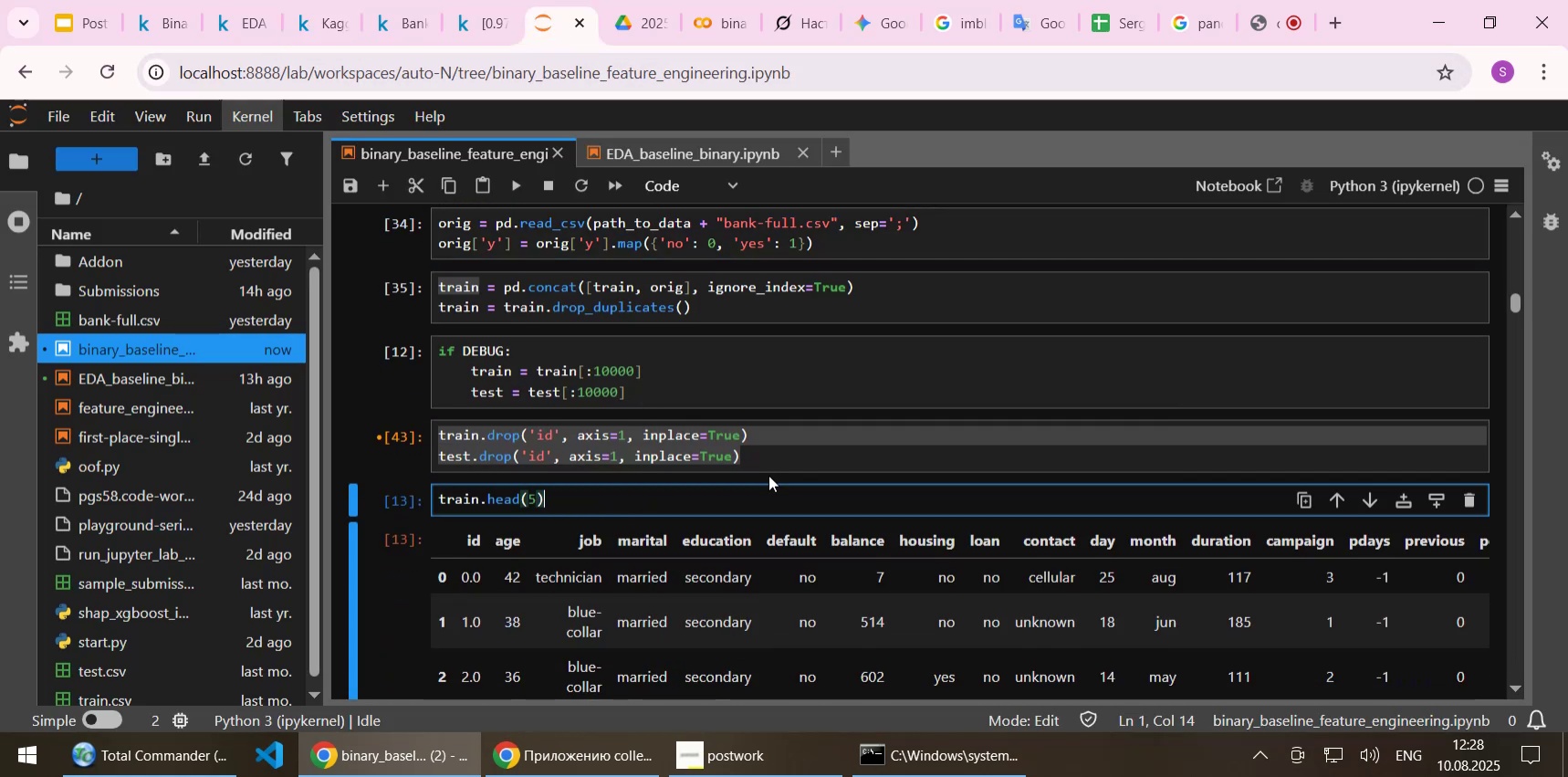 
left_click([795, 473])
 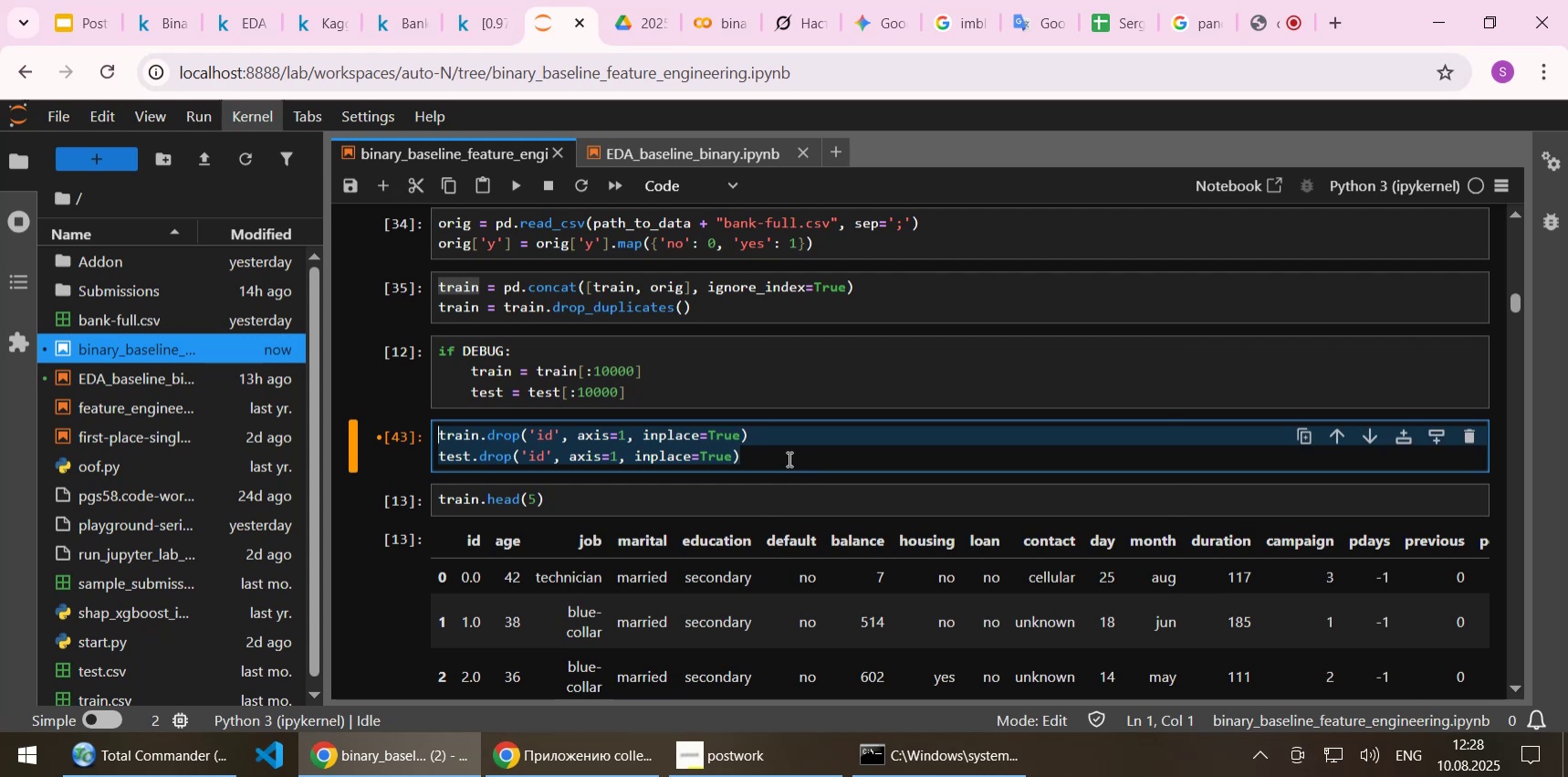 
left_click([788, 458])
 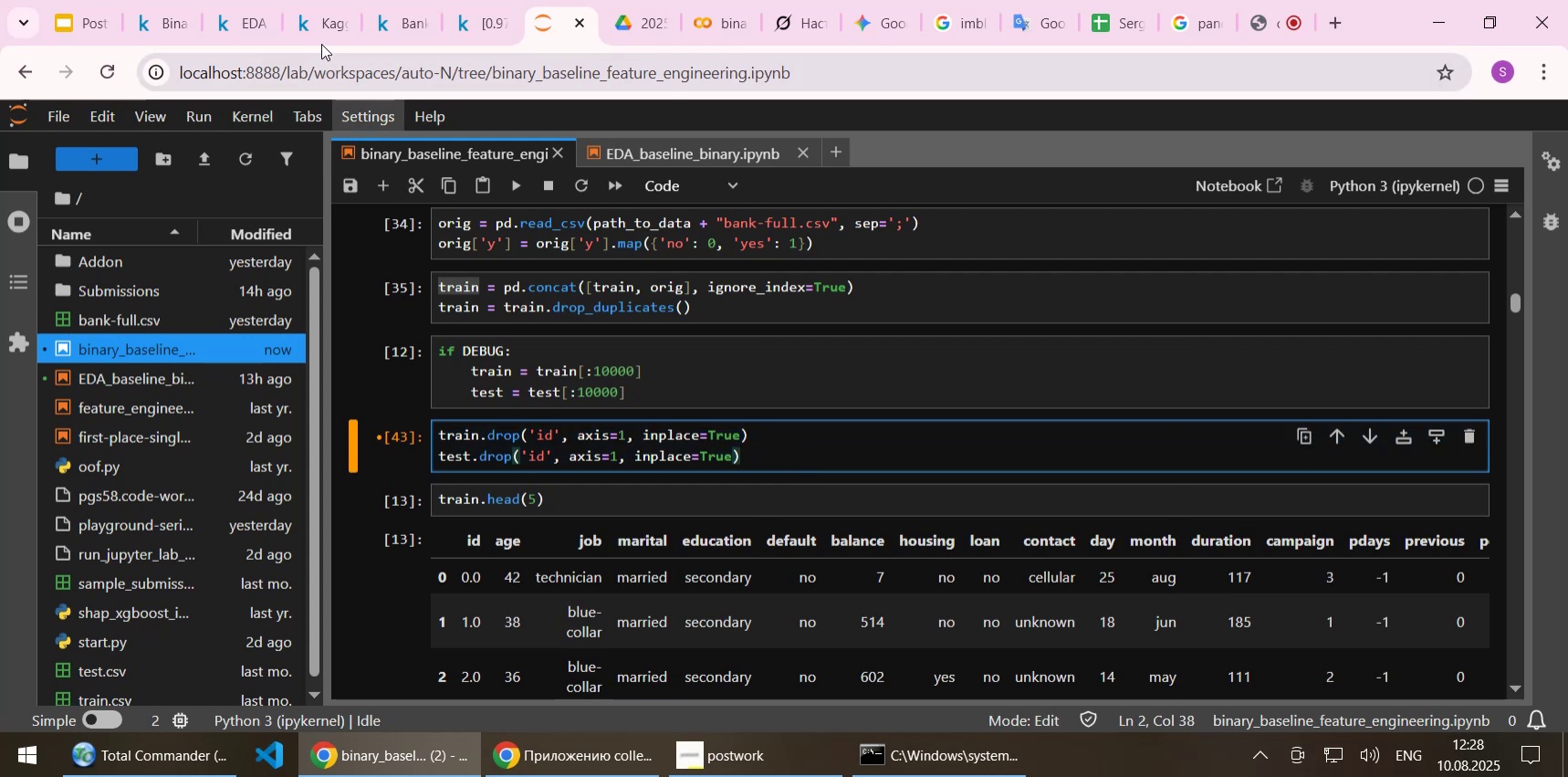 
left_click([319, 30])
 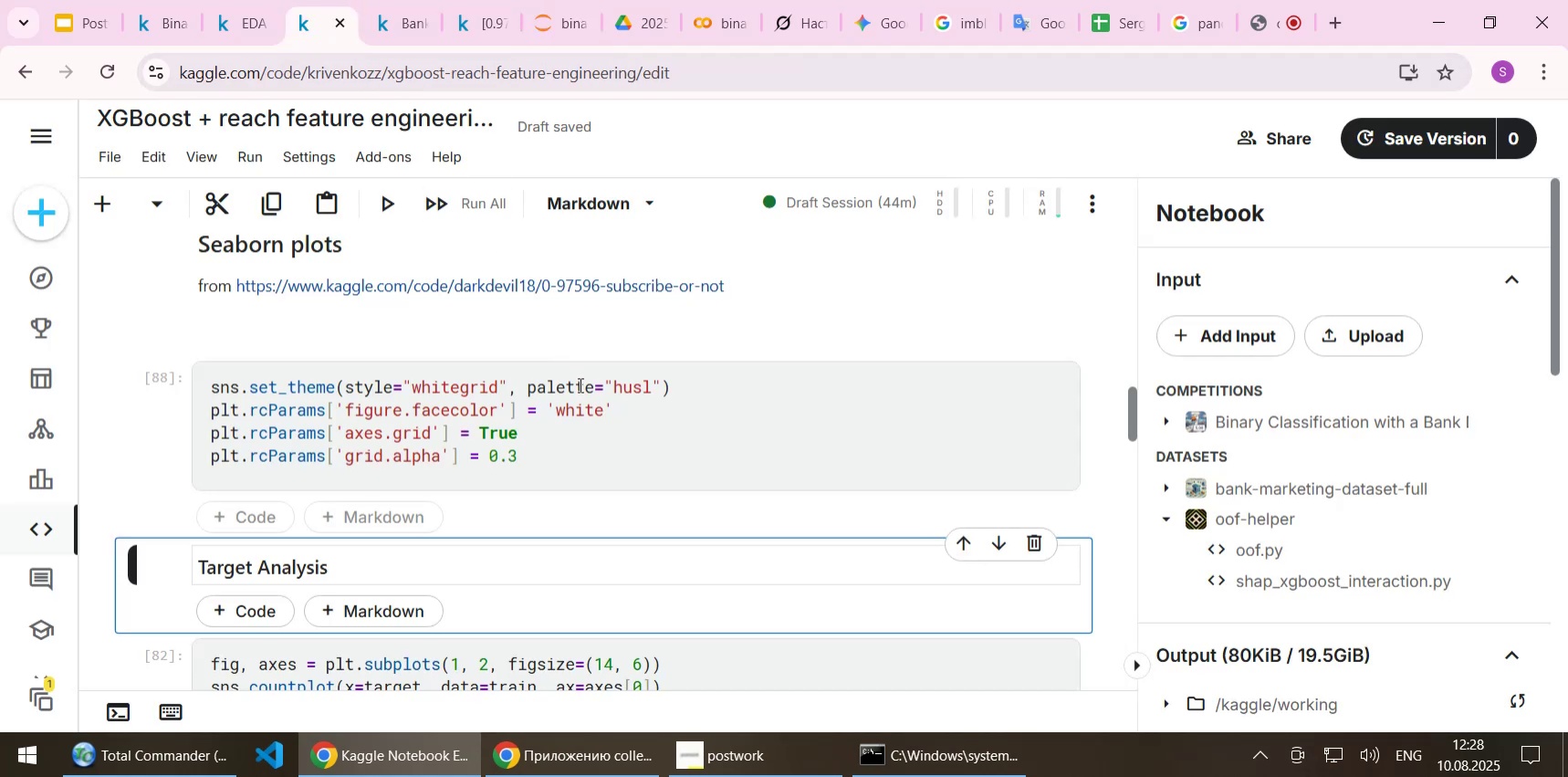 
scroll: coordinate [571, 404], scroll_direction: down, amount: 25.0
 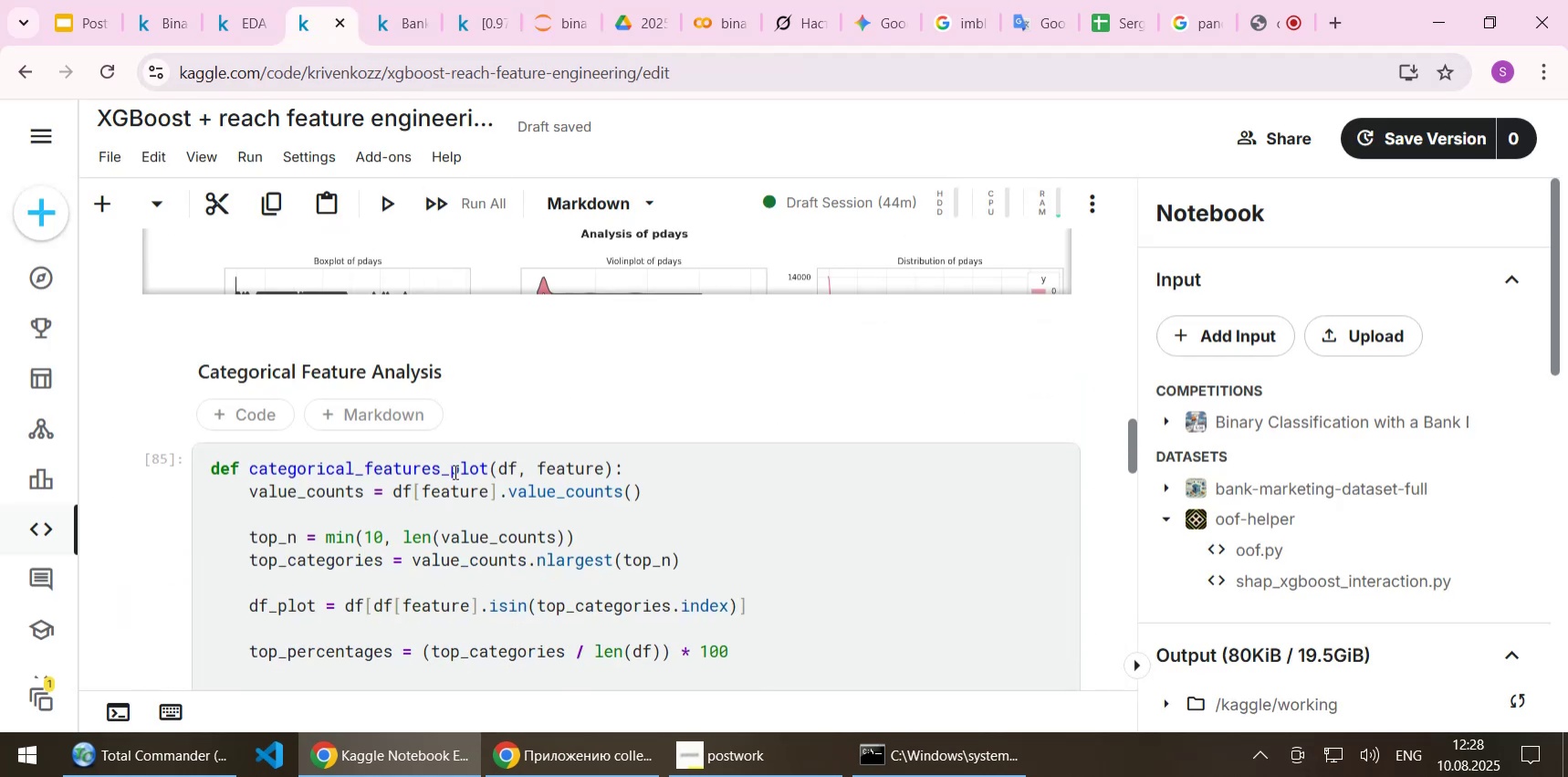 
left_click([425, 502])
 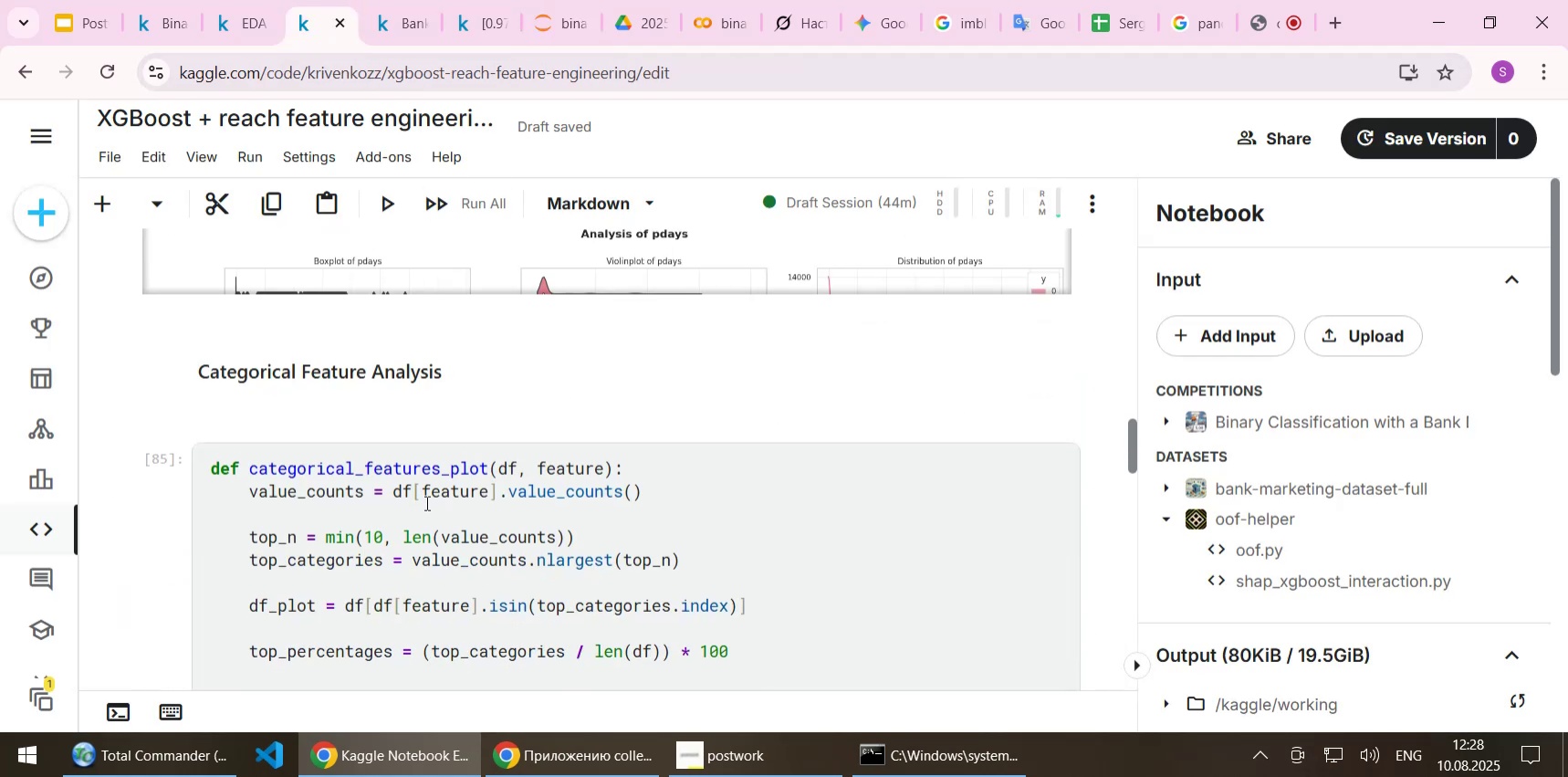 
key(Shift+Enter)
 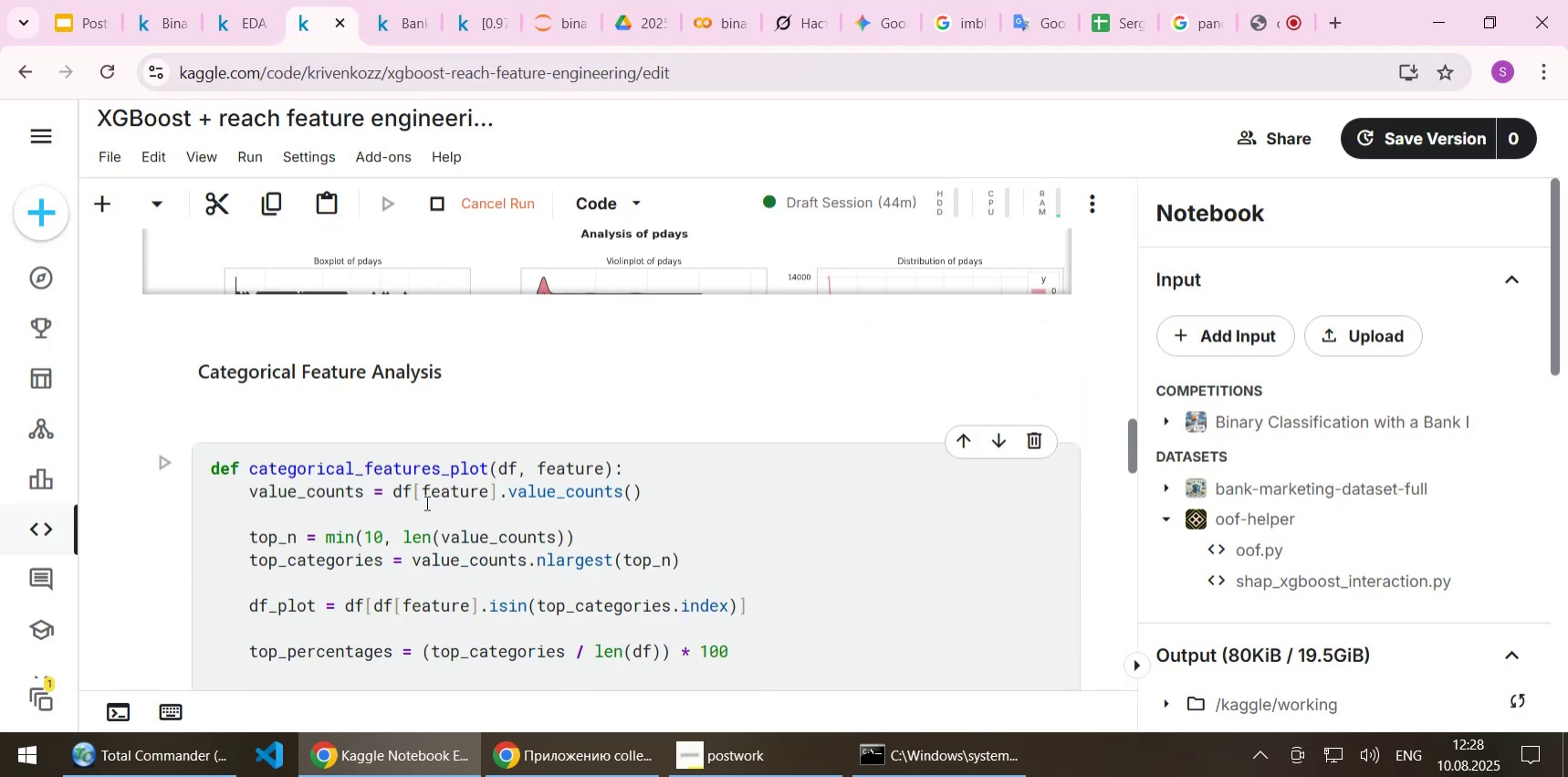 
scroll: coordinate [425, 502], scroll_direction: down, amount: 9.0
 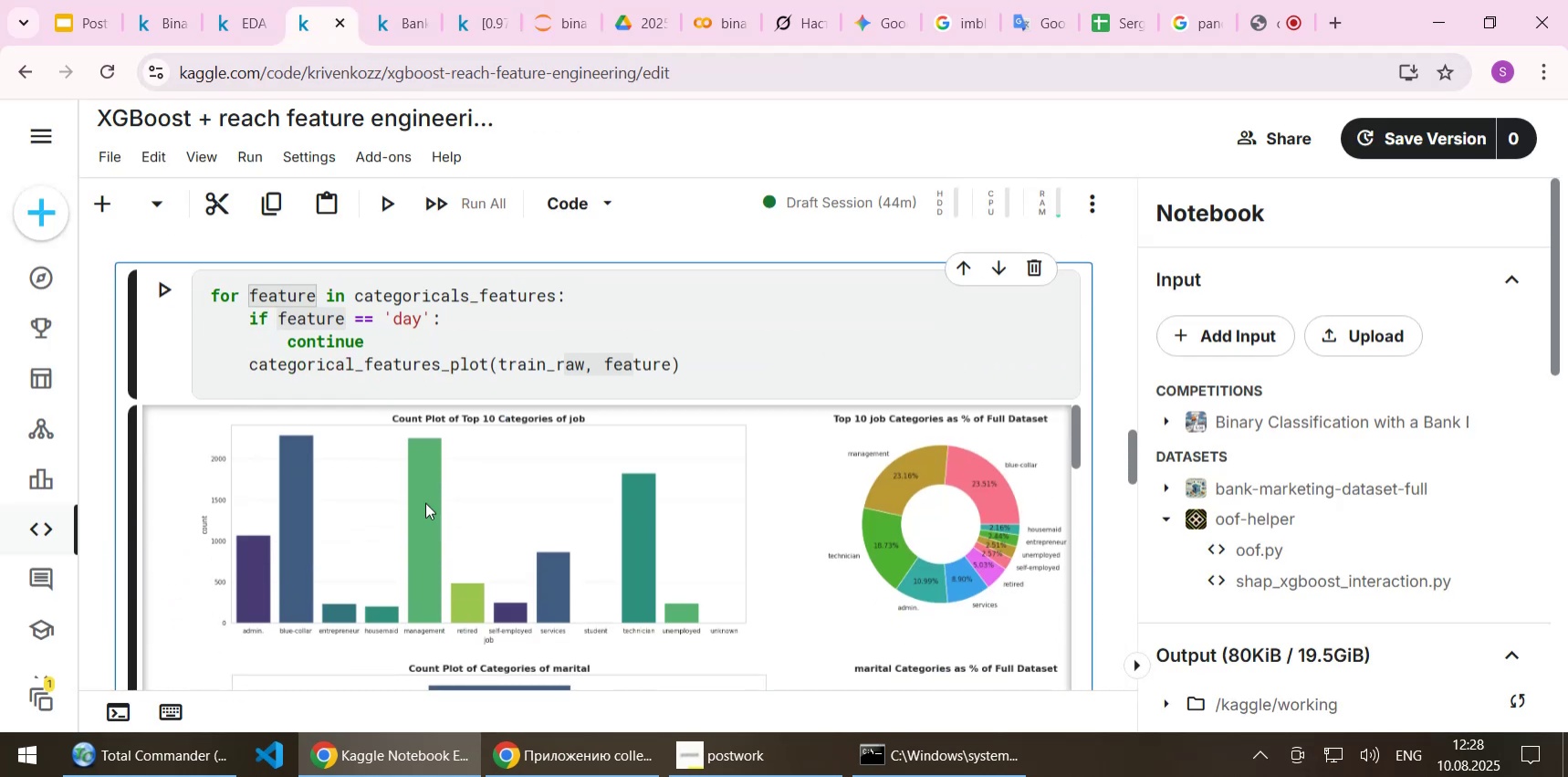 
key(Shift+Enter)
 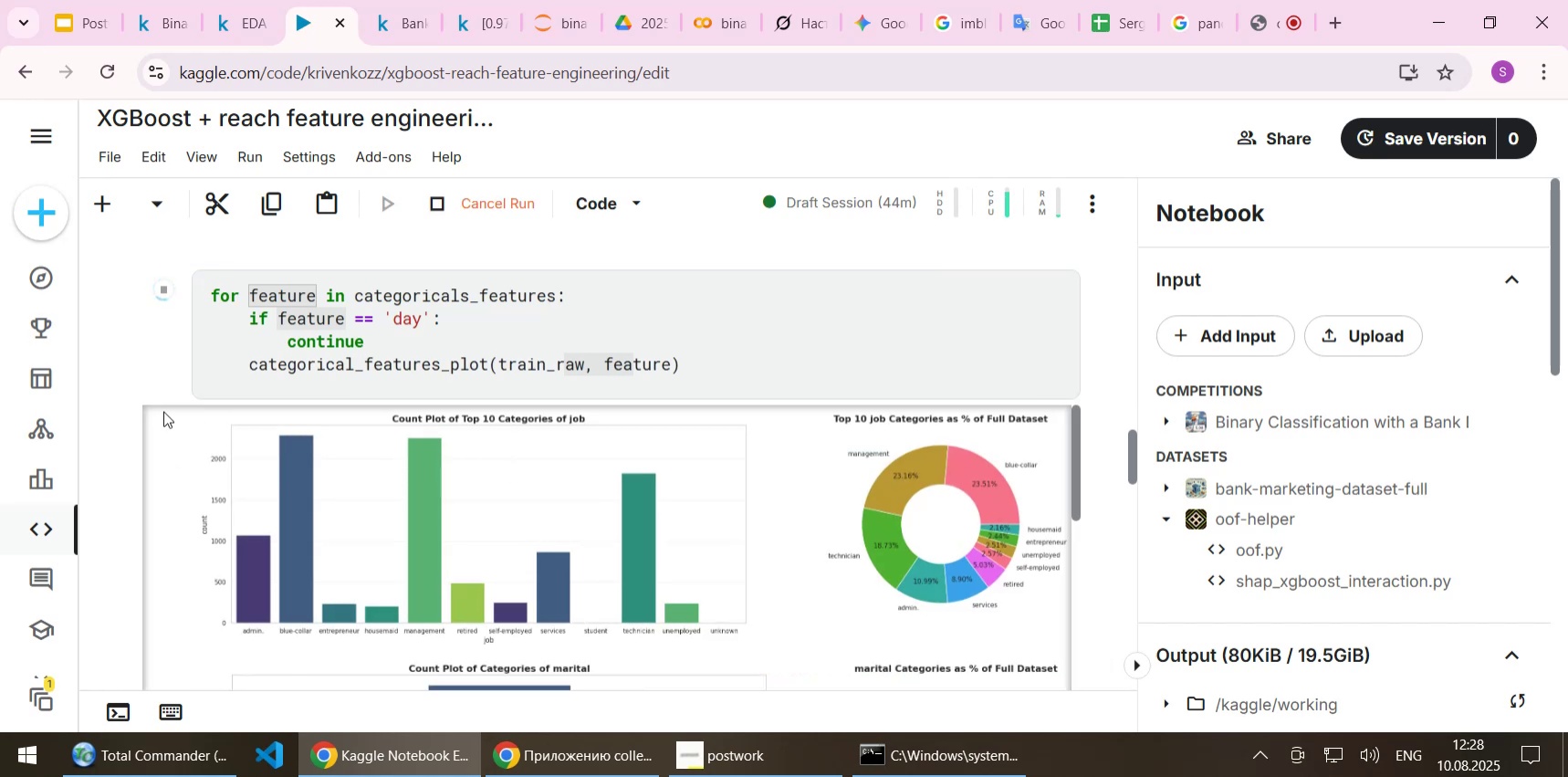 
scroll: coordinate [91, 457], scroll_direction: down, amount: 4.0
 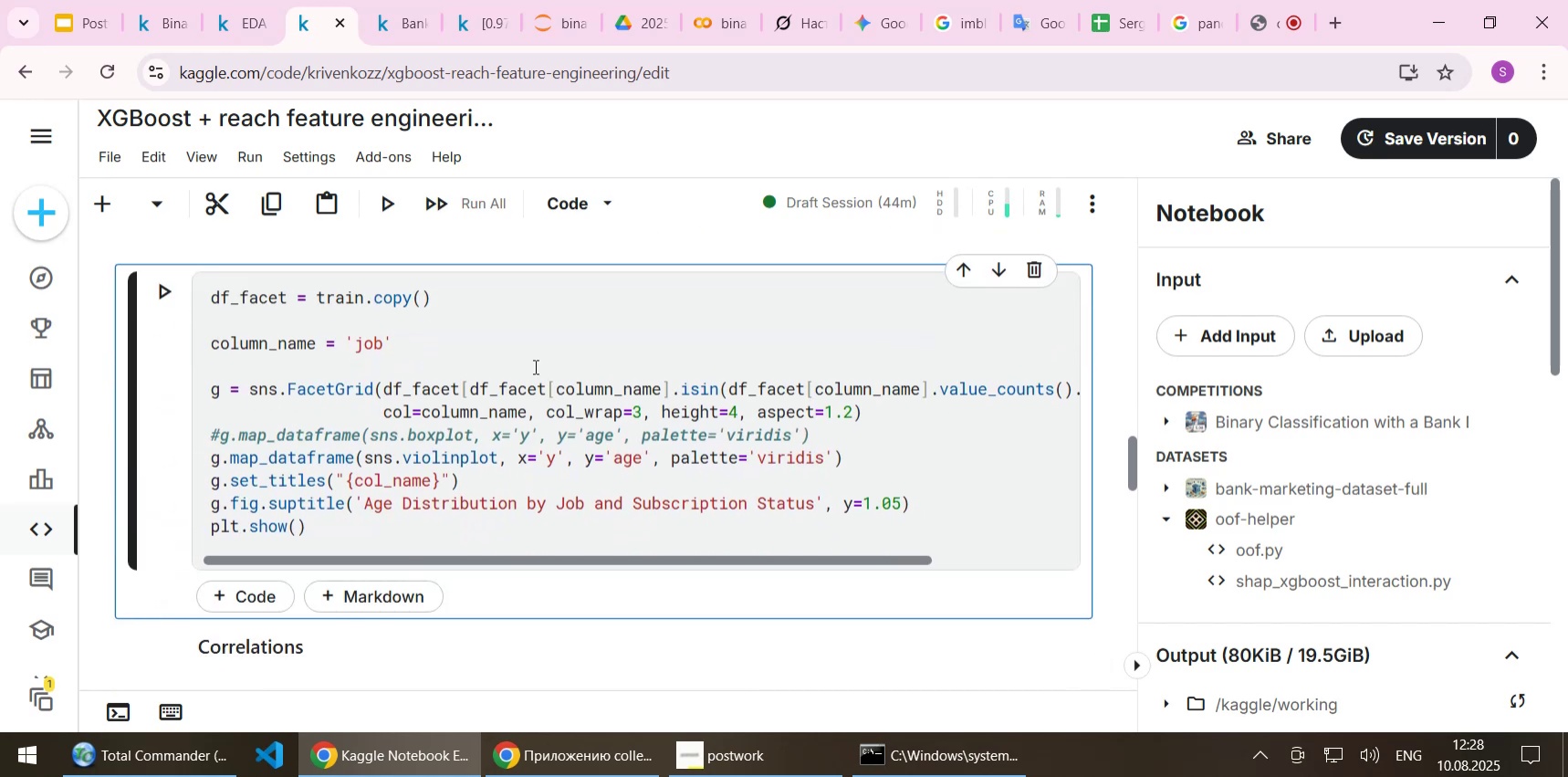 
left_click([591, 335])
 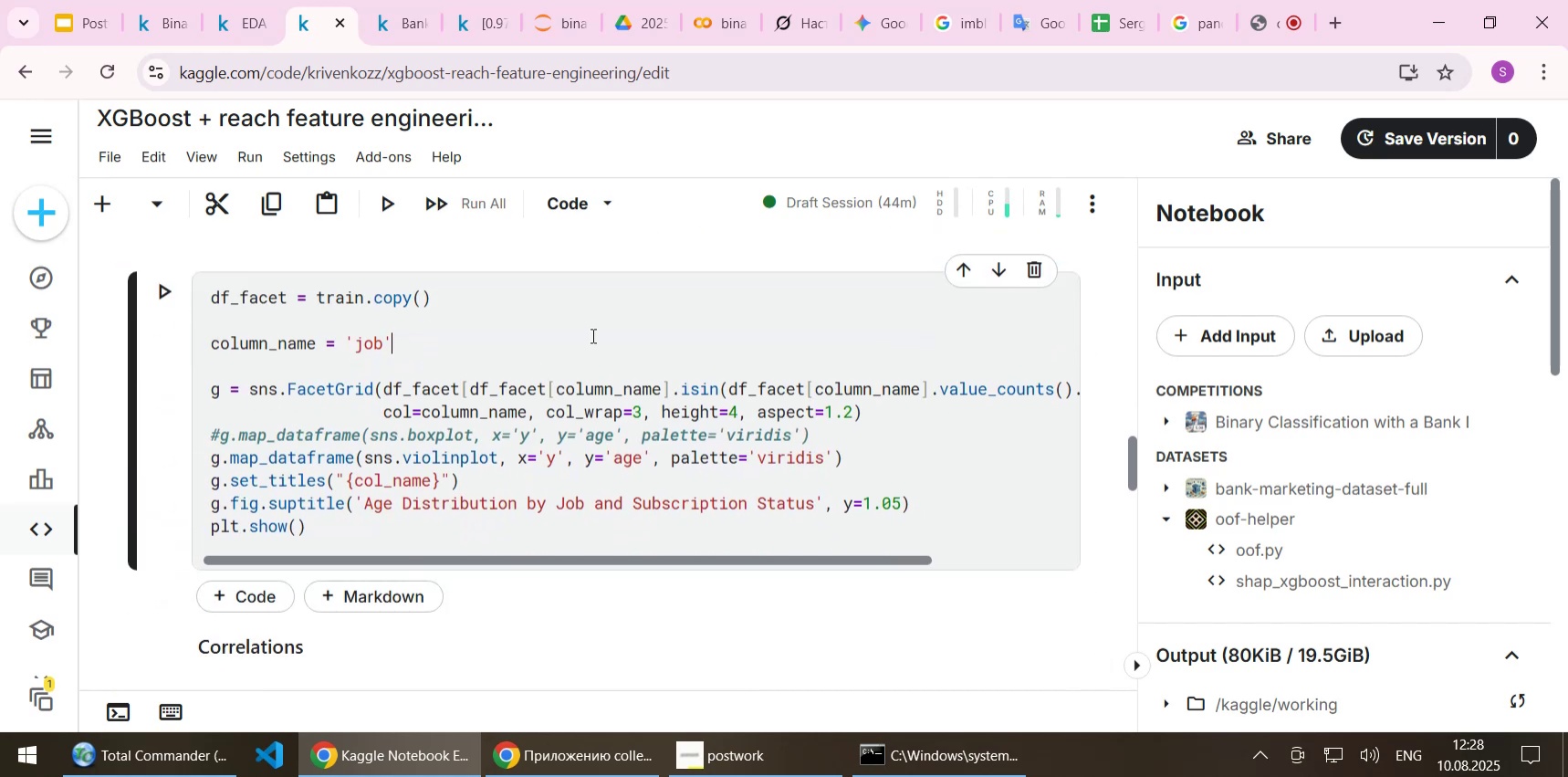 
key(Shift+Enter)
 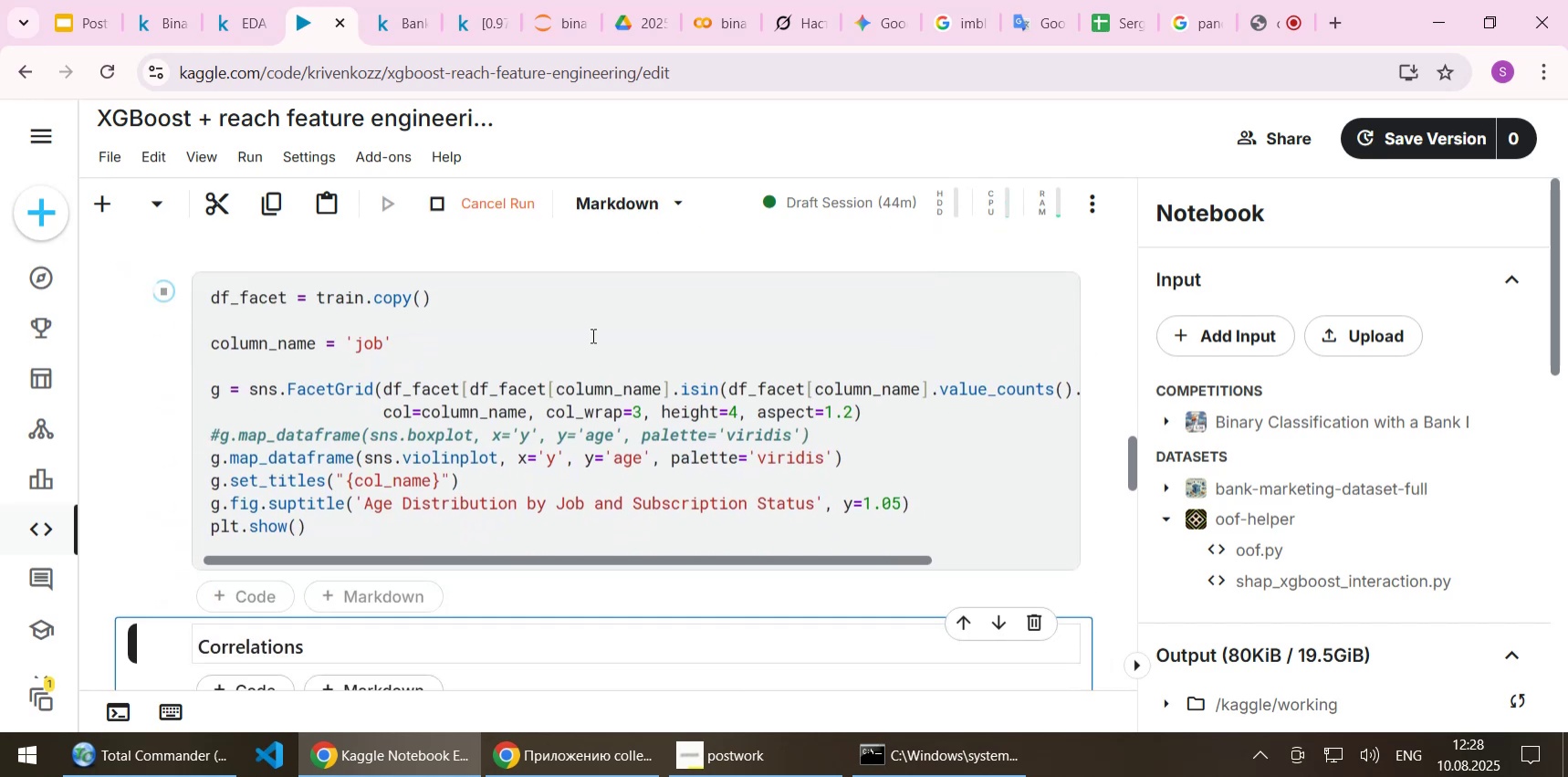 
scroll: coordinate [605, 322], scroll_direction: down, amount: 5.0
 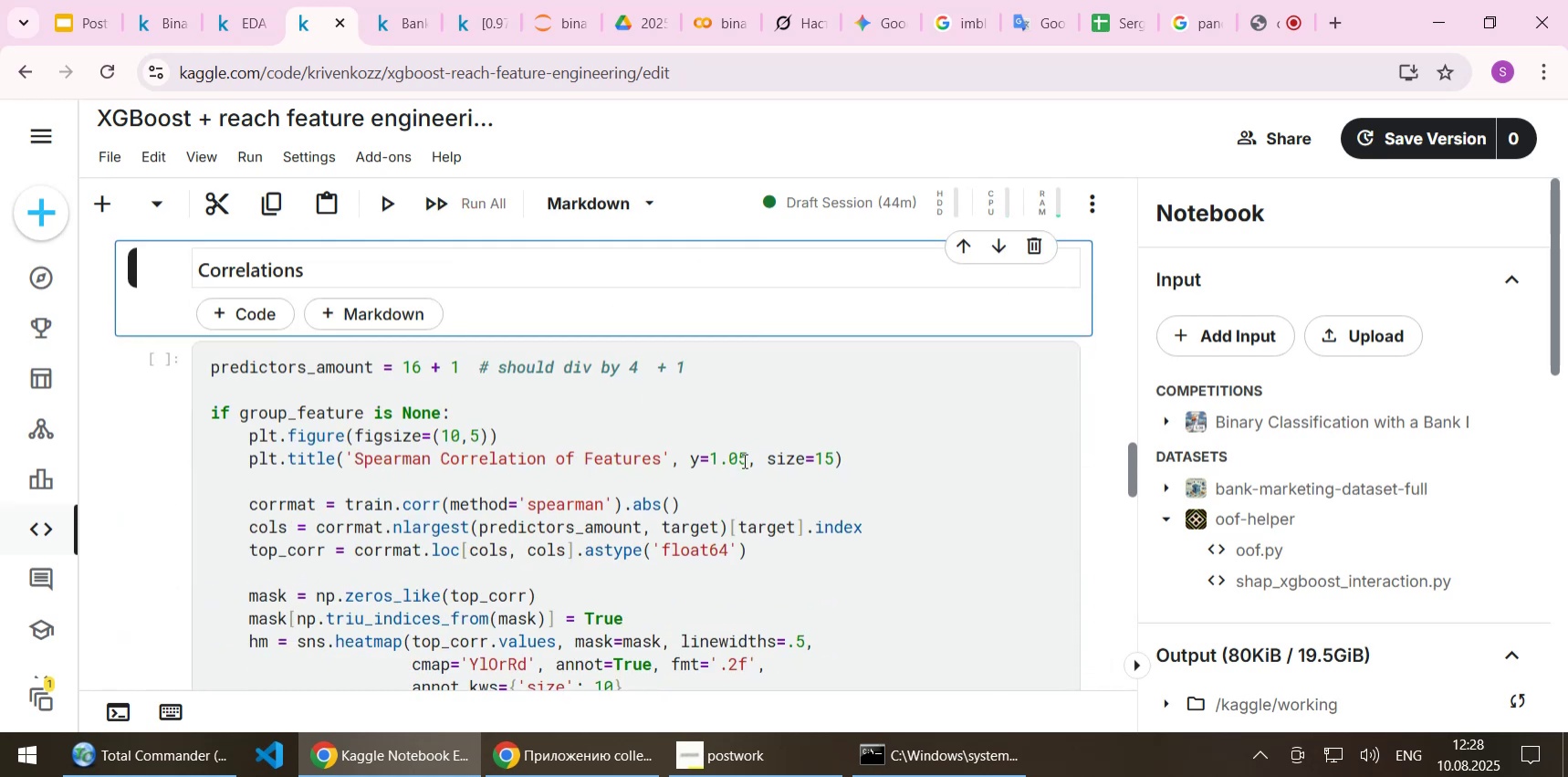 
key(Shift+Enter)
 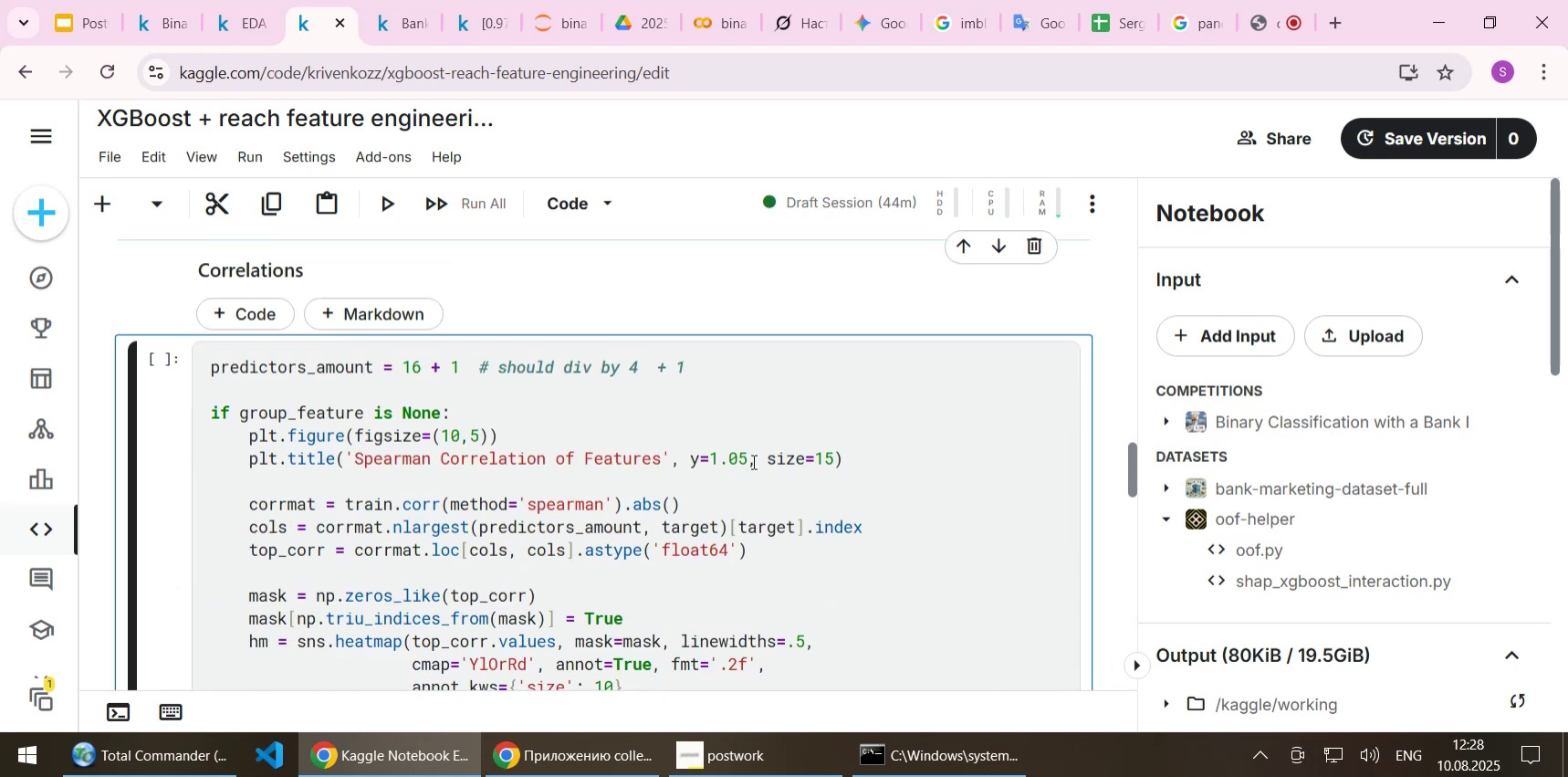 
key(Shift+ShiftLeft)
 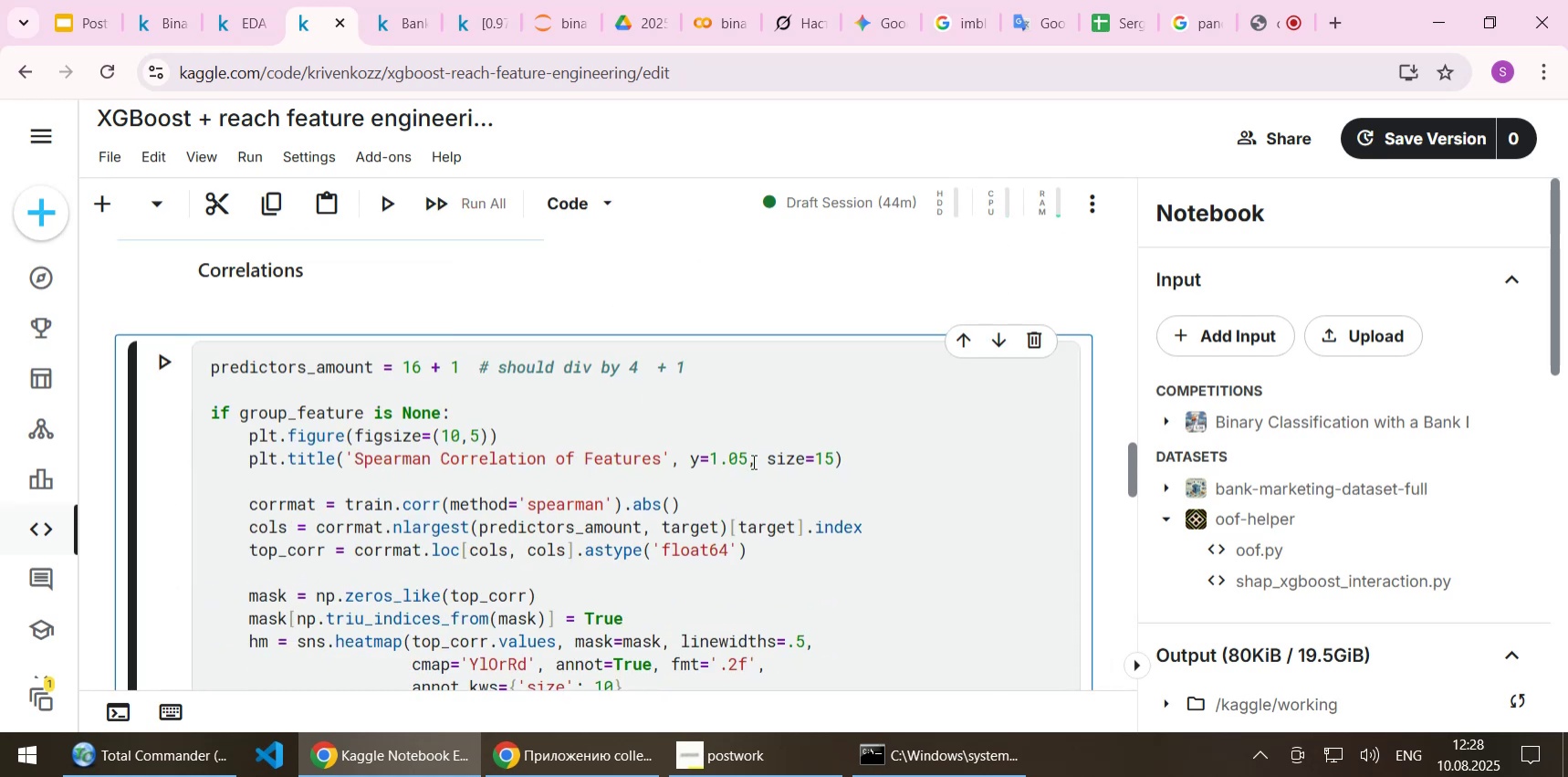 
key(Shift+Enter)
 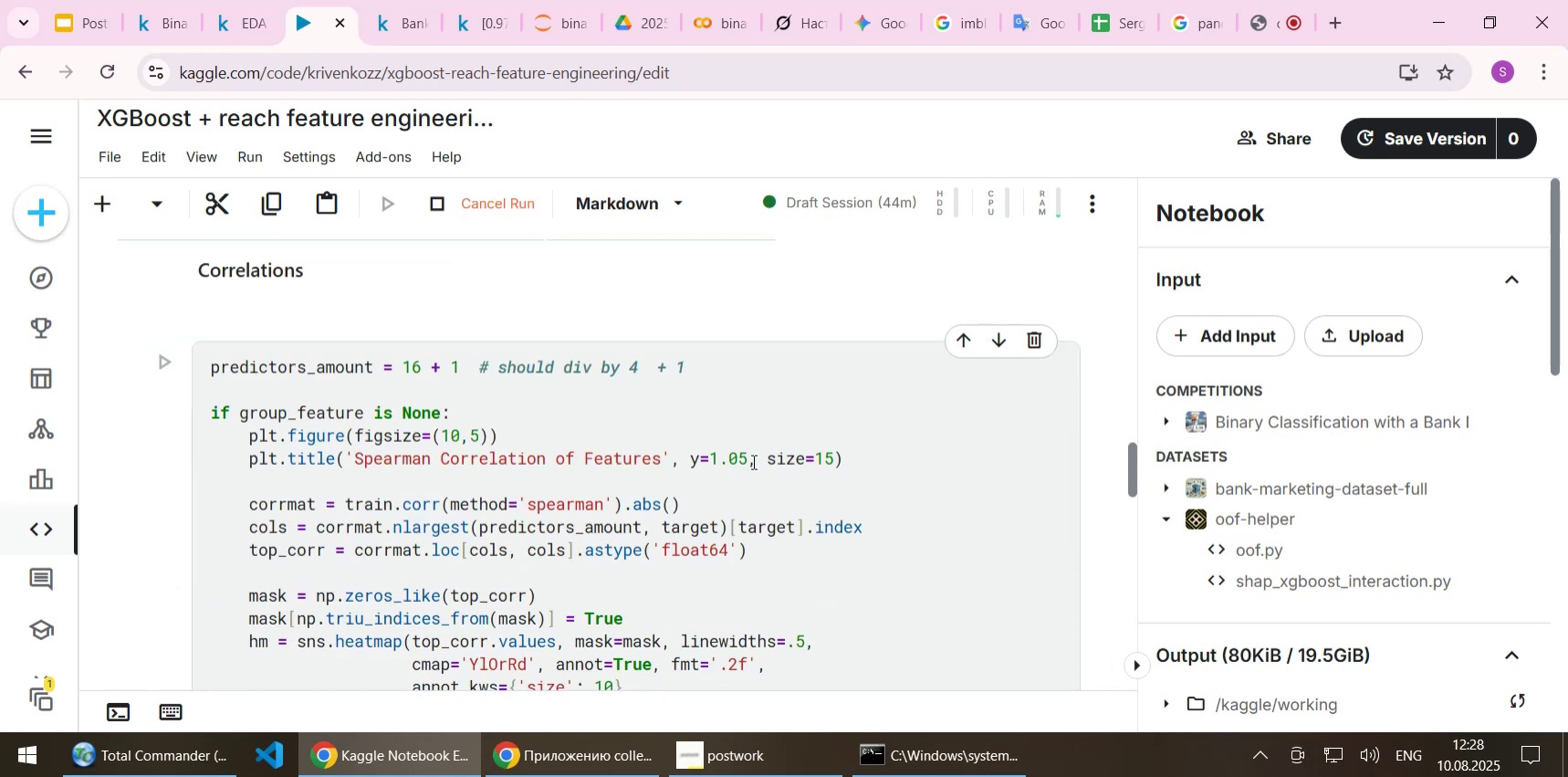 
scroll: coordinate [718, 362], scroll_direction: down, amount: 9.0
 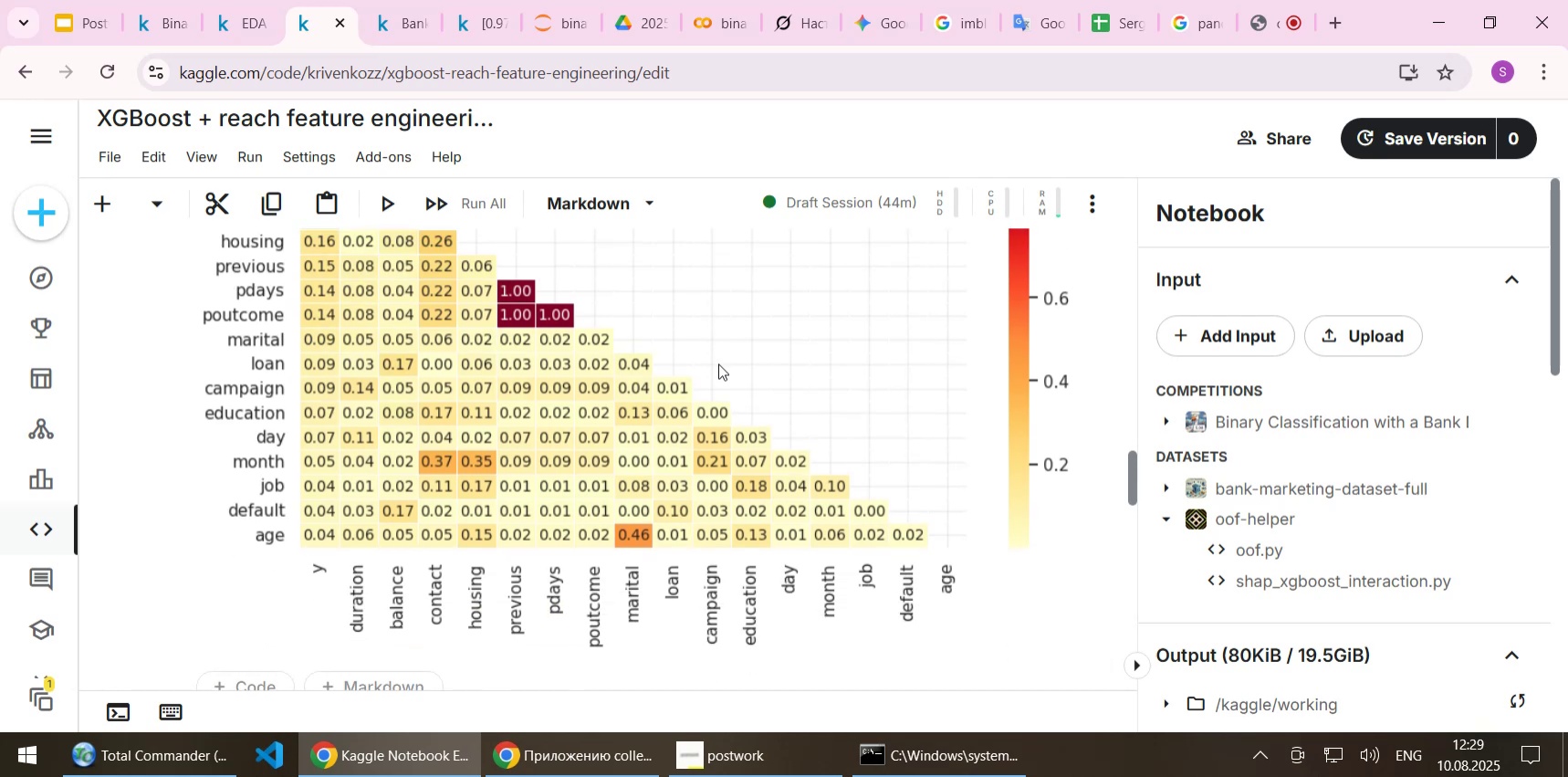 
scroll: coordinate [713, 370], scroll_direction: up, amount: 6.0
 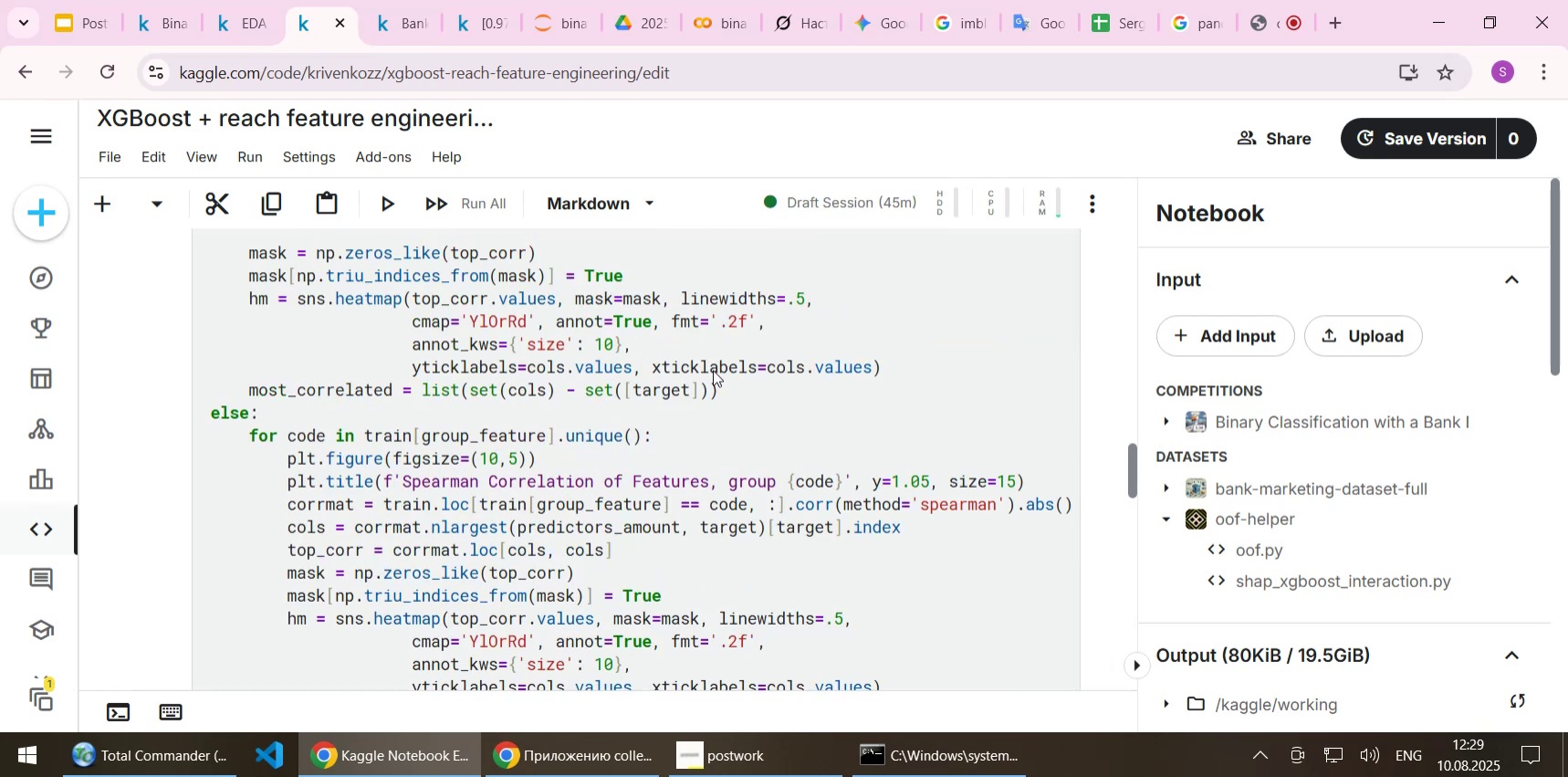 
scroll: coordinate [711, 374], scroll_direction: down, amount: 9.0
 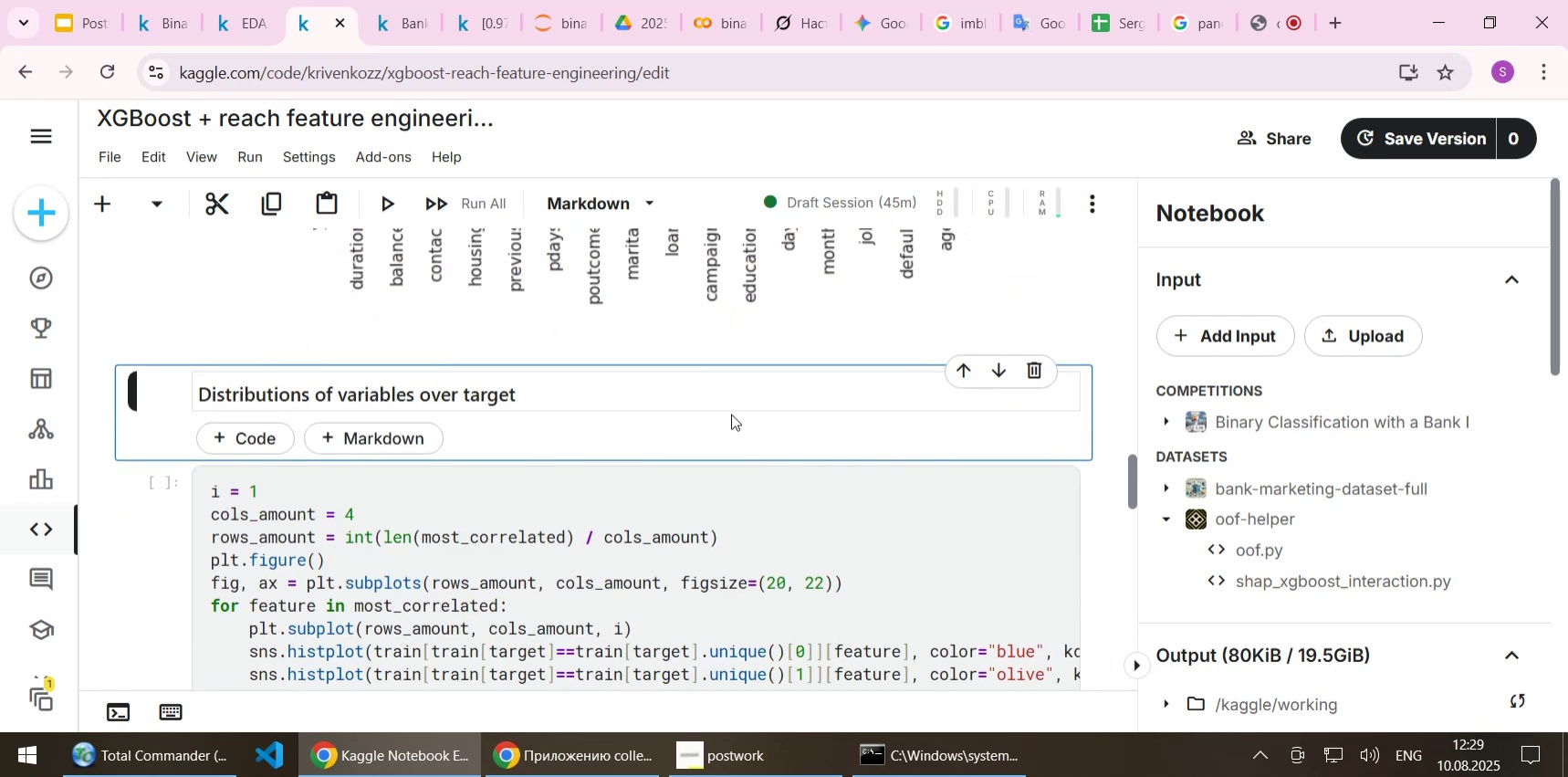 
key(Shift+Enter)
 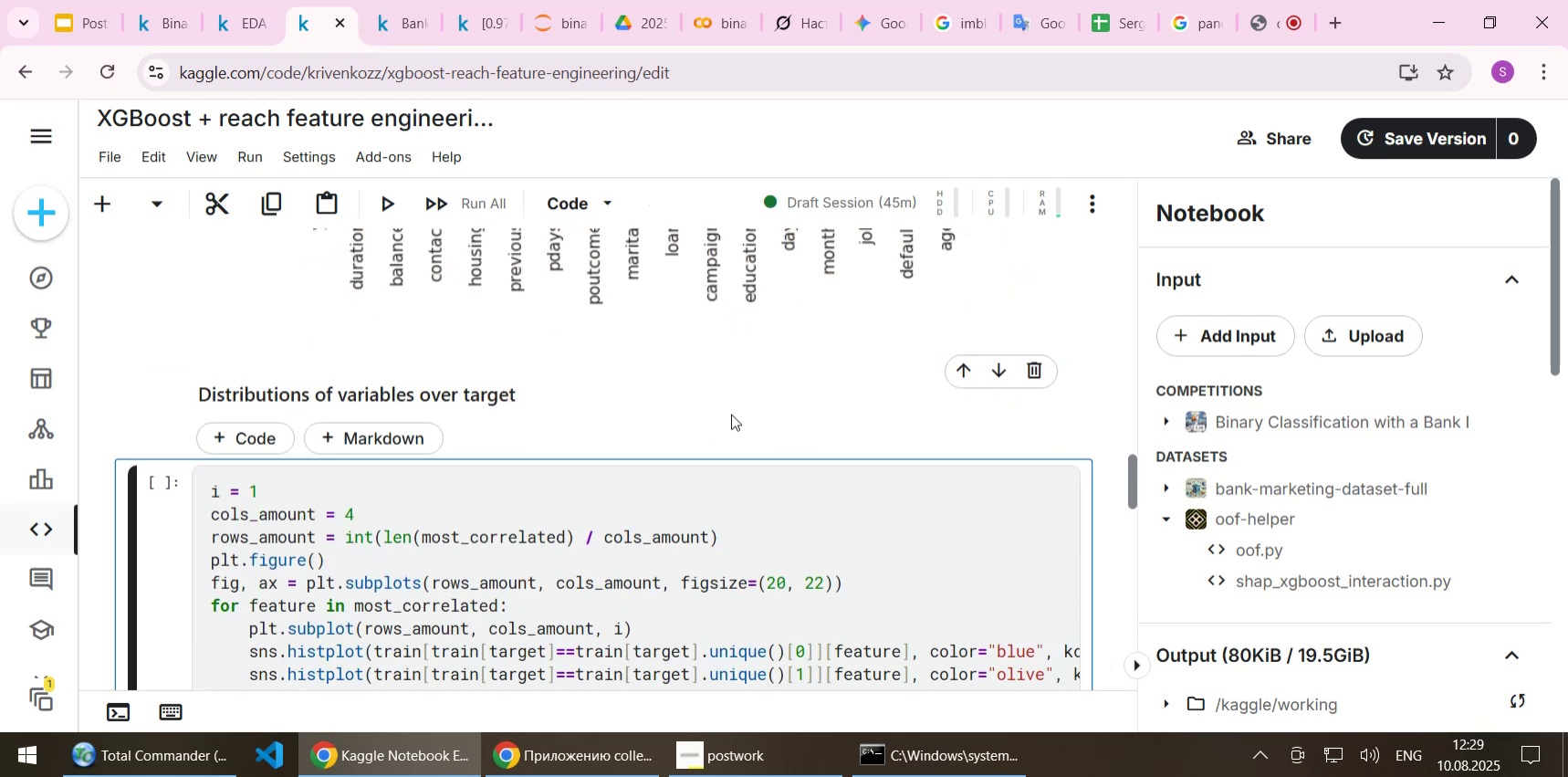 
key(Shift+Enter)
 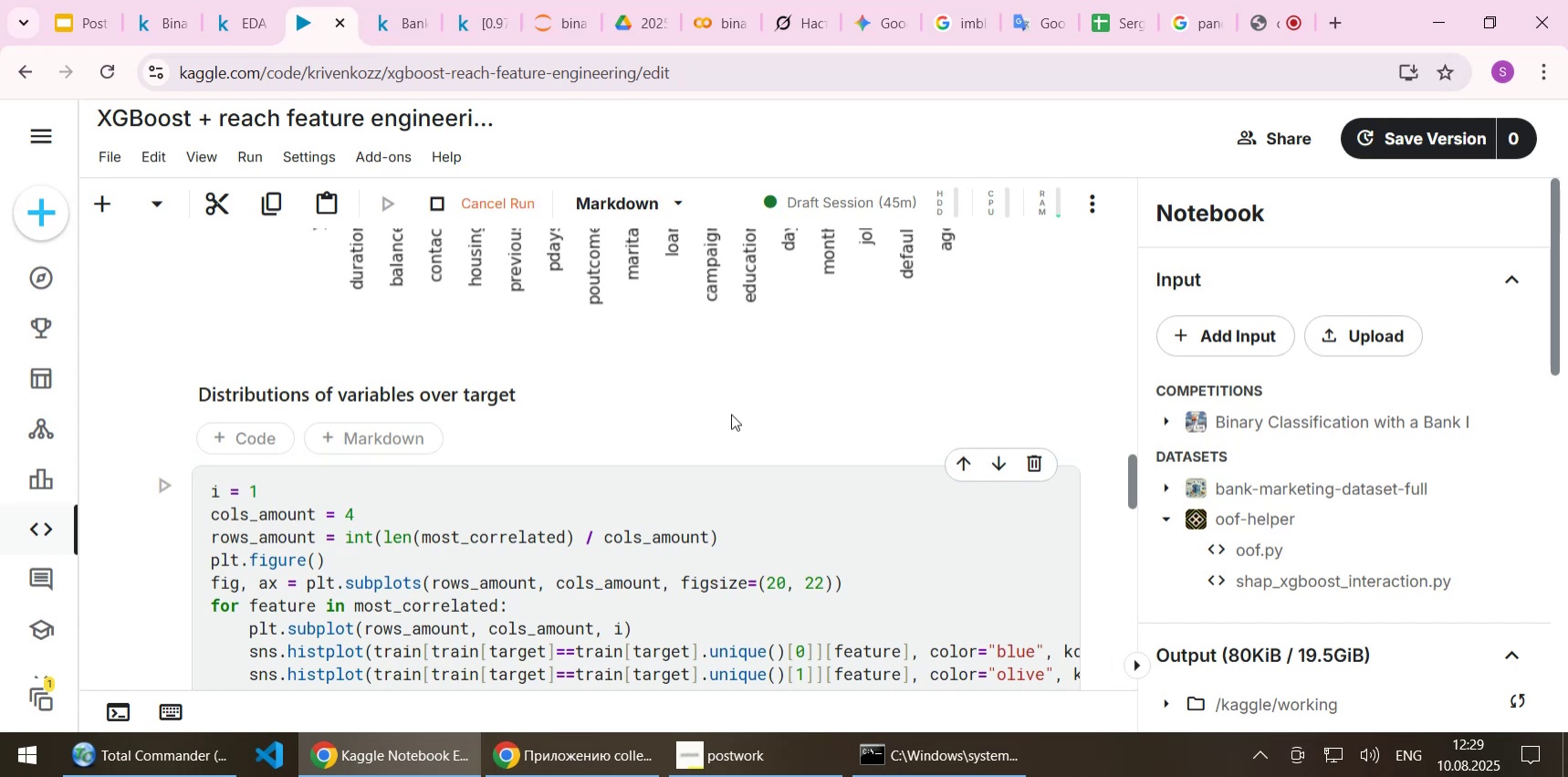 
scroll: coordinate [672, 415], scroll_direction: down, amount: 5.0
 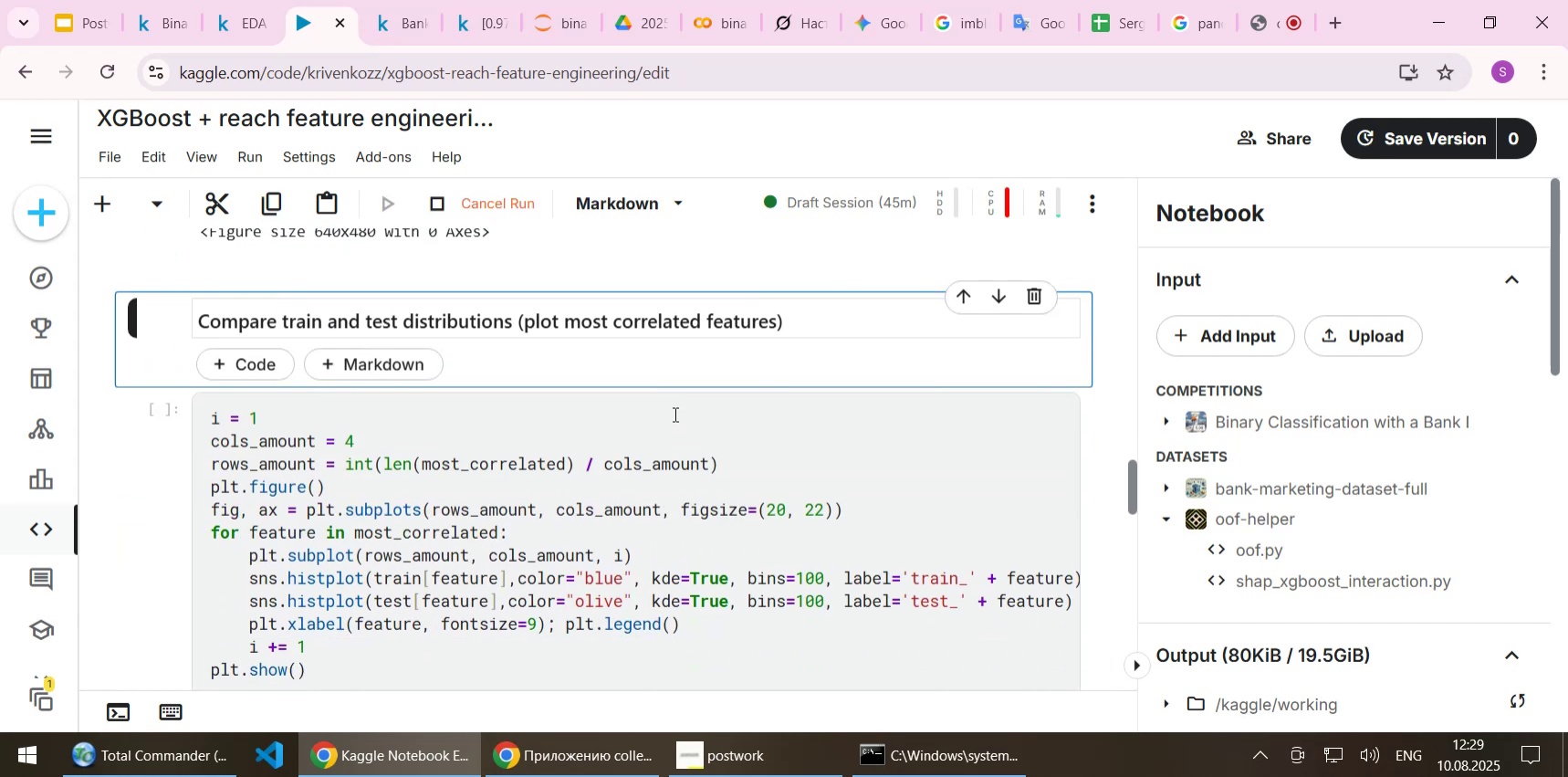 
scroll: coordinate [674, 414], scroll_direction: up, amount: 2.0
 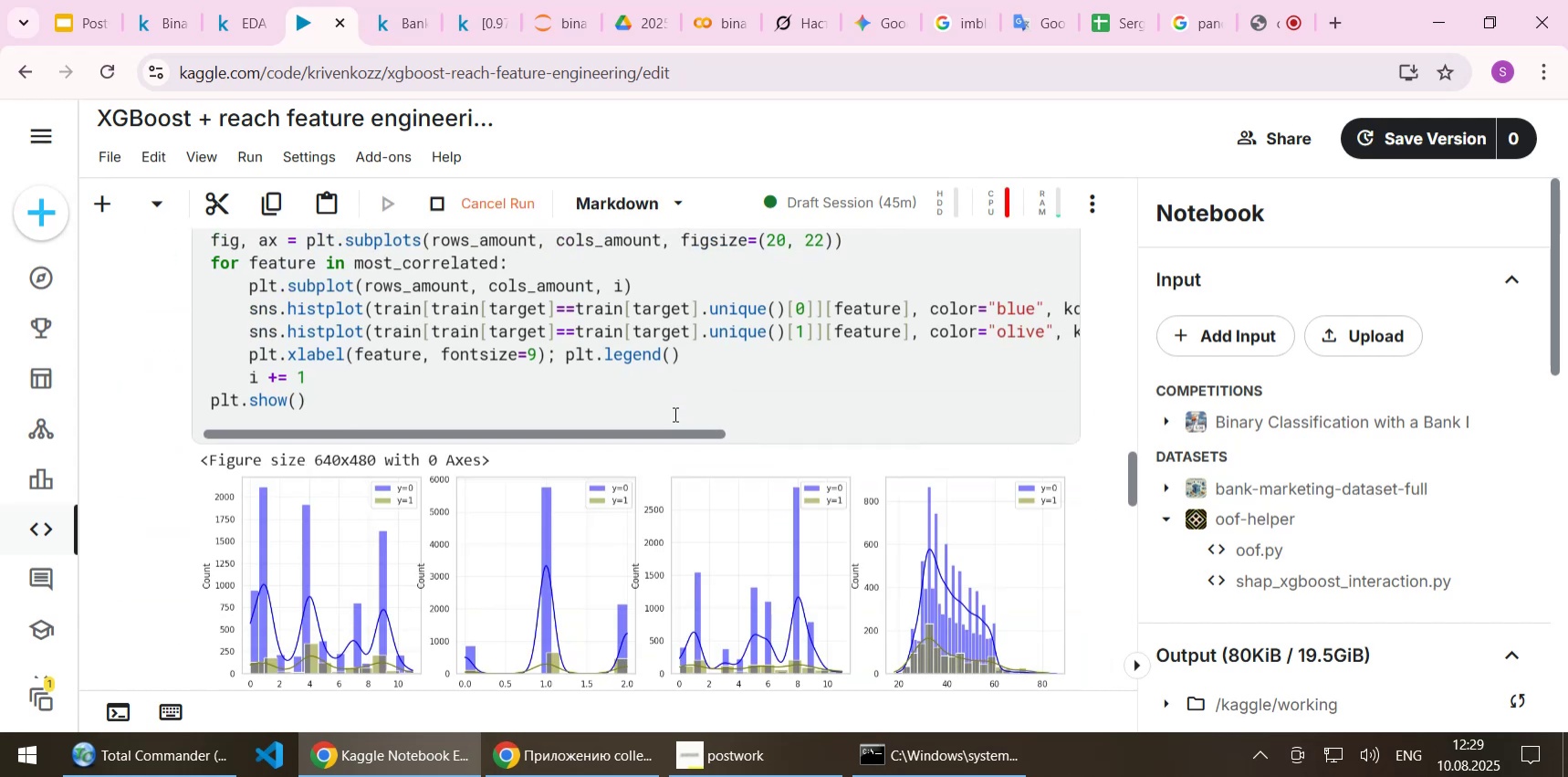 
scroll: coordinate [674, 414], scroll_direction: down, amount: 5.0
 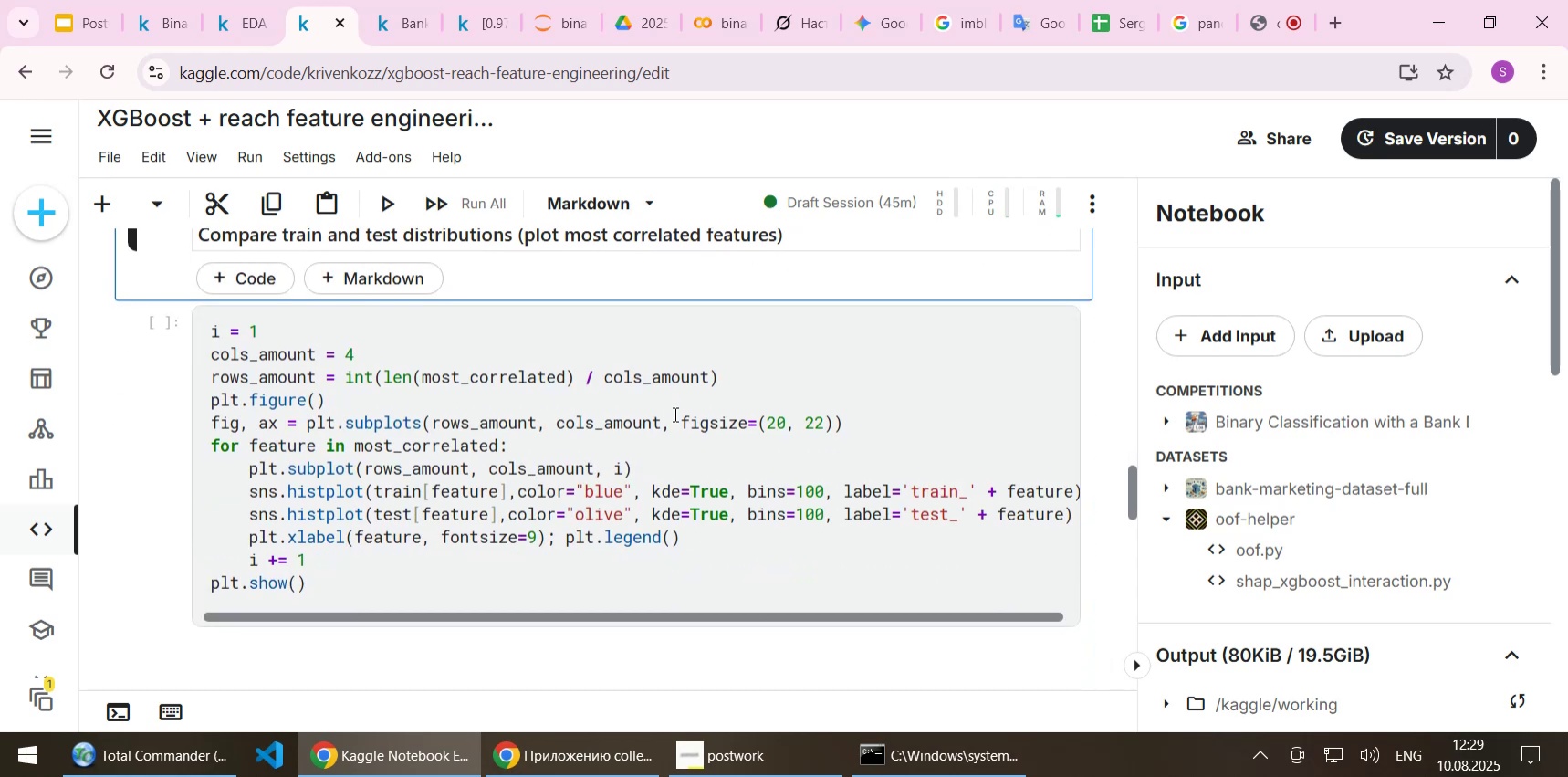 
scroll: coordinate [674, 414], scroll_direction: up, amount: 2.0
 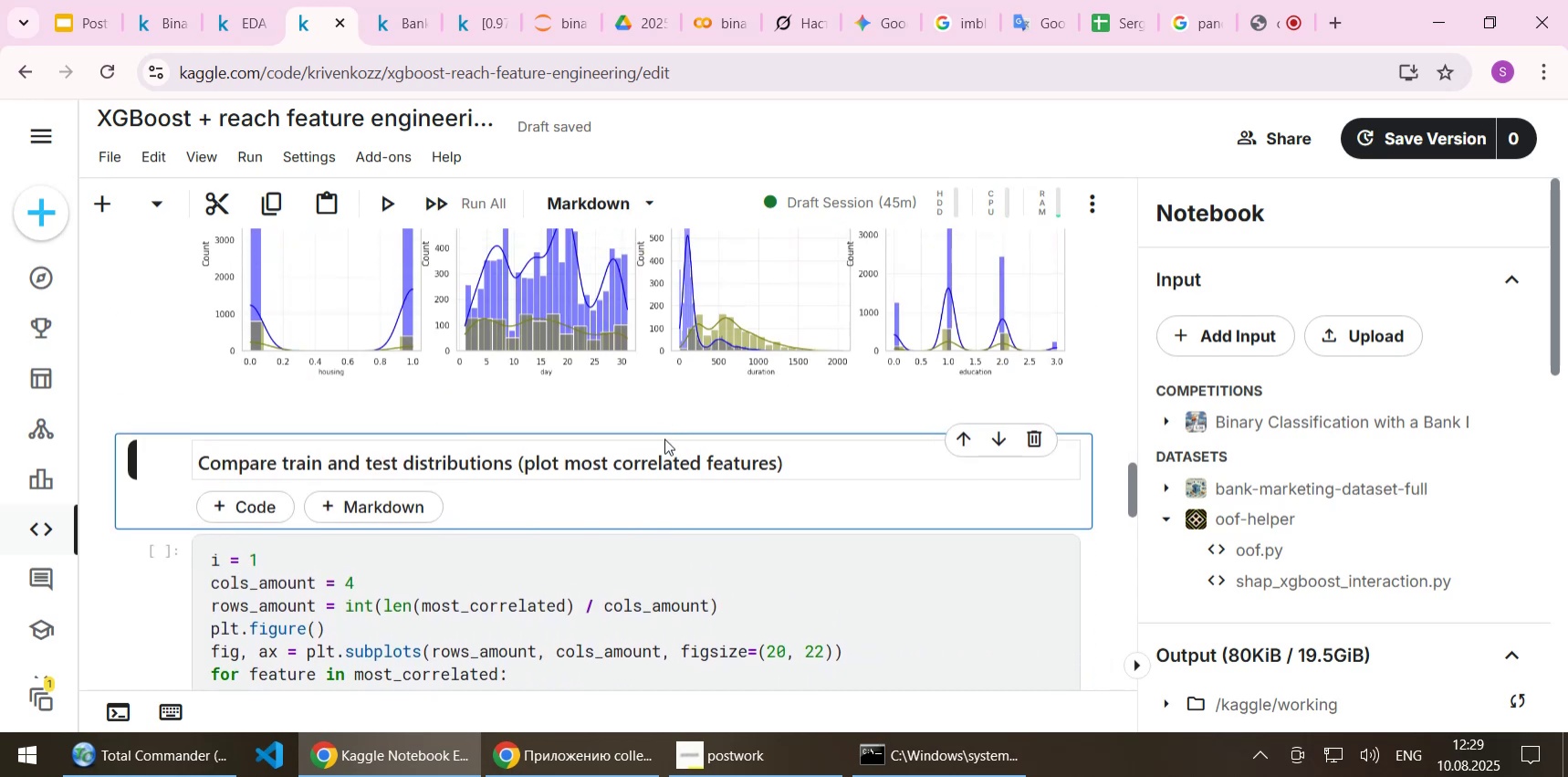 
scroll: coordinate [664, 438], scroll_direction: down, amount: 5.0
 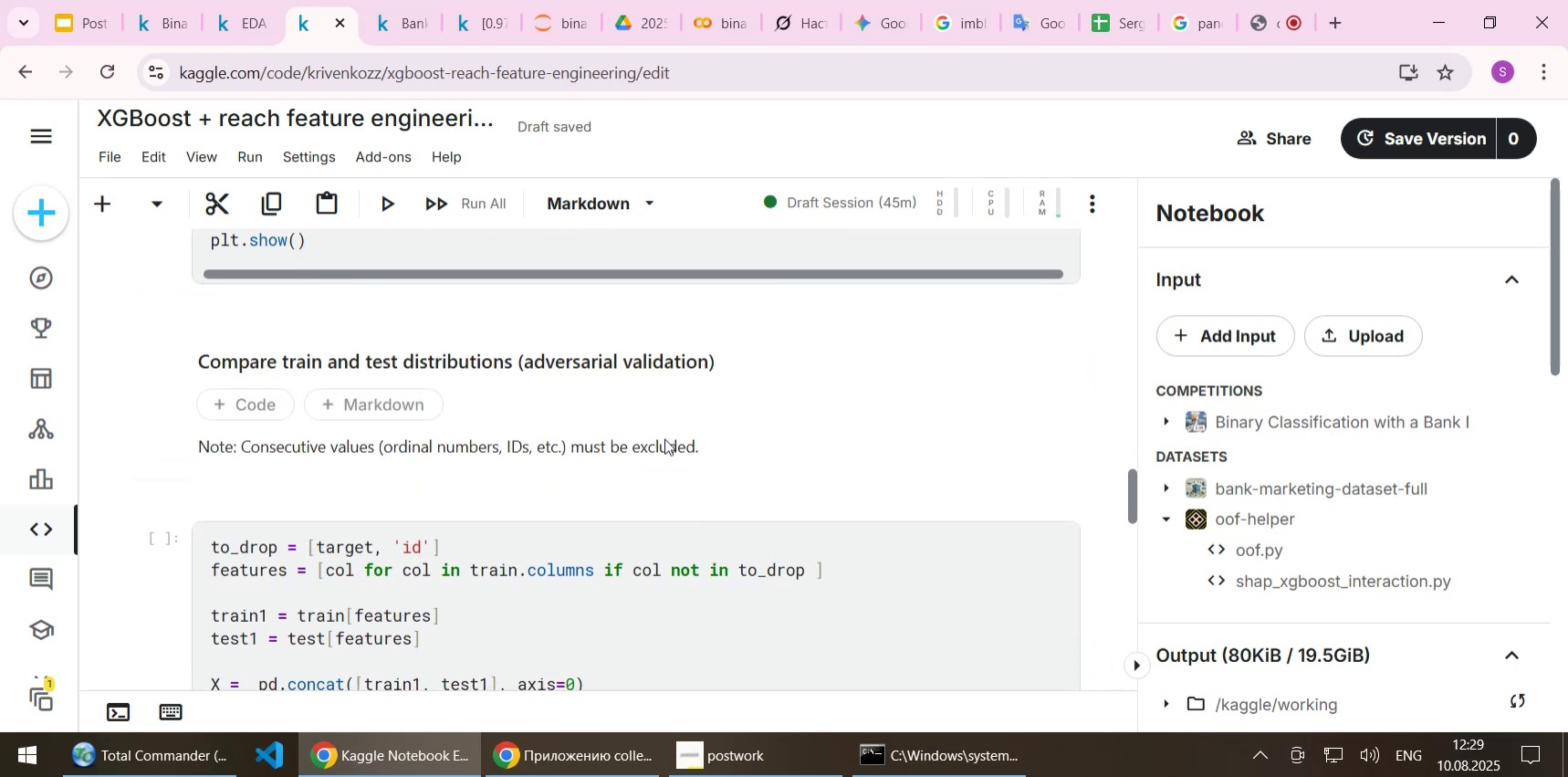 
scroll: coordinate [664, 438], scroll_direction: up, amount: 1.0
 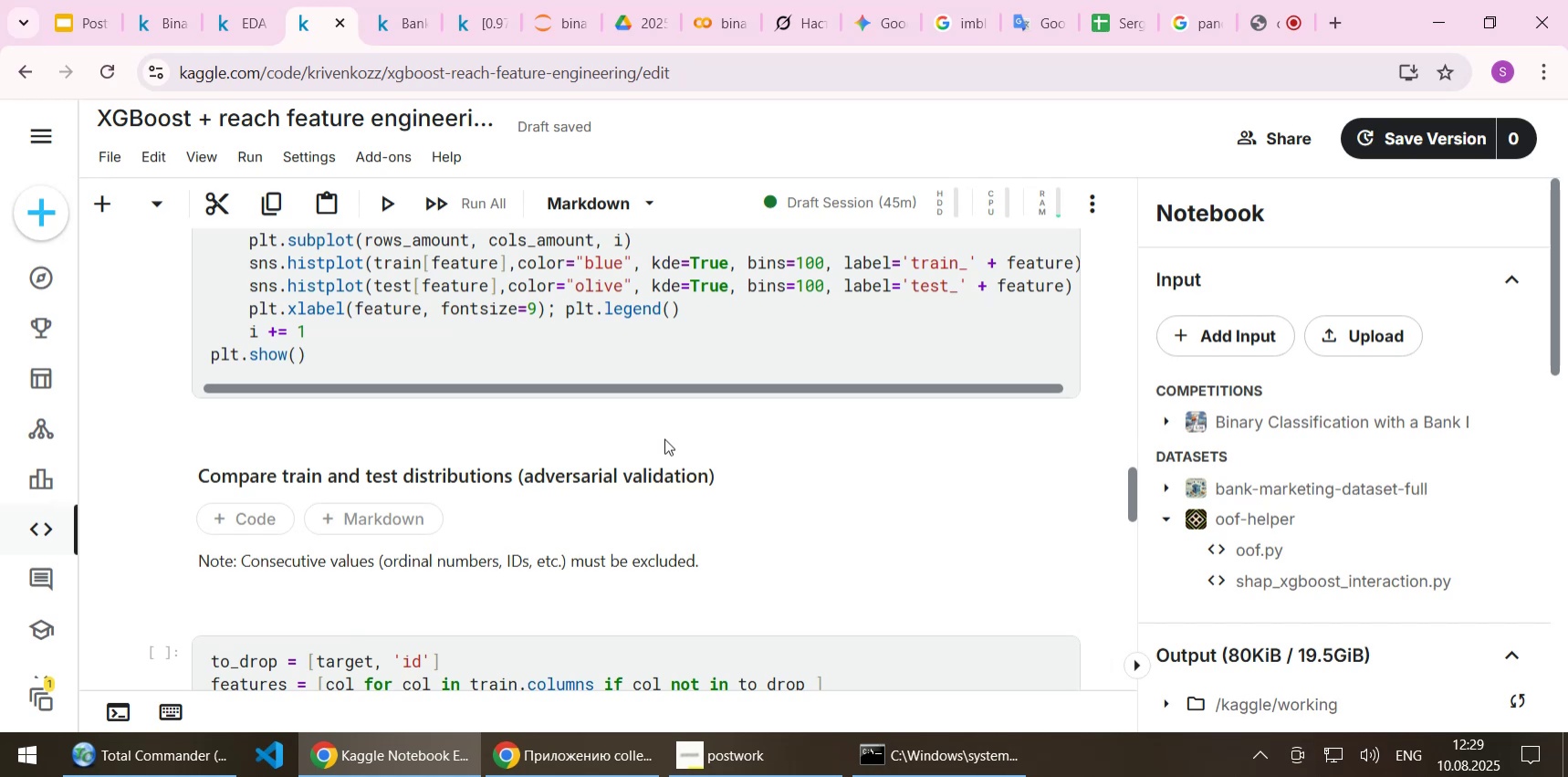 
scroll: coordinate [664, 438], scroll_direction: down, amount: 3.0
 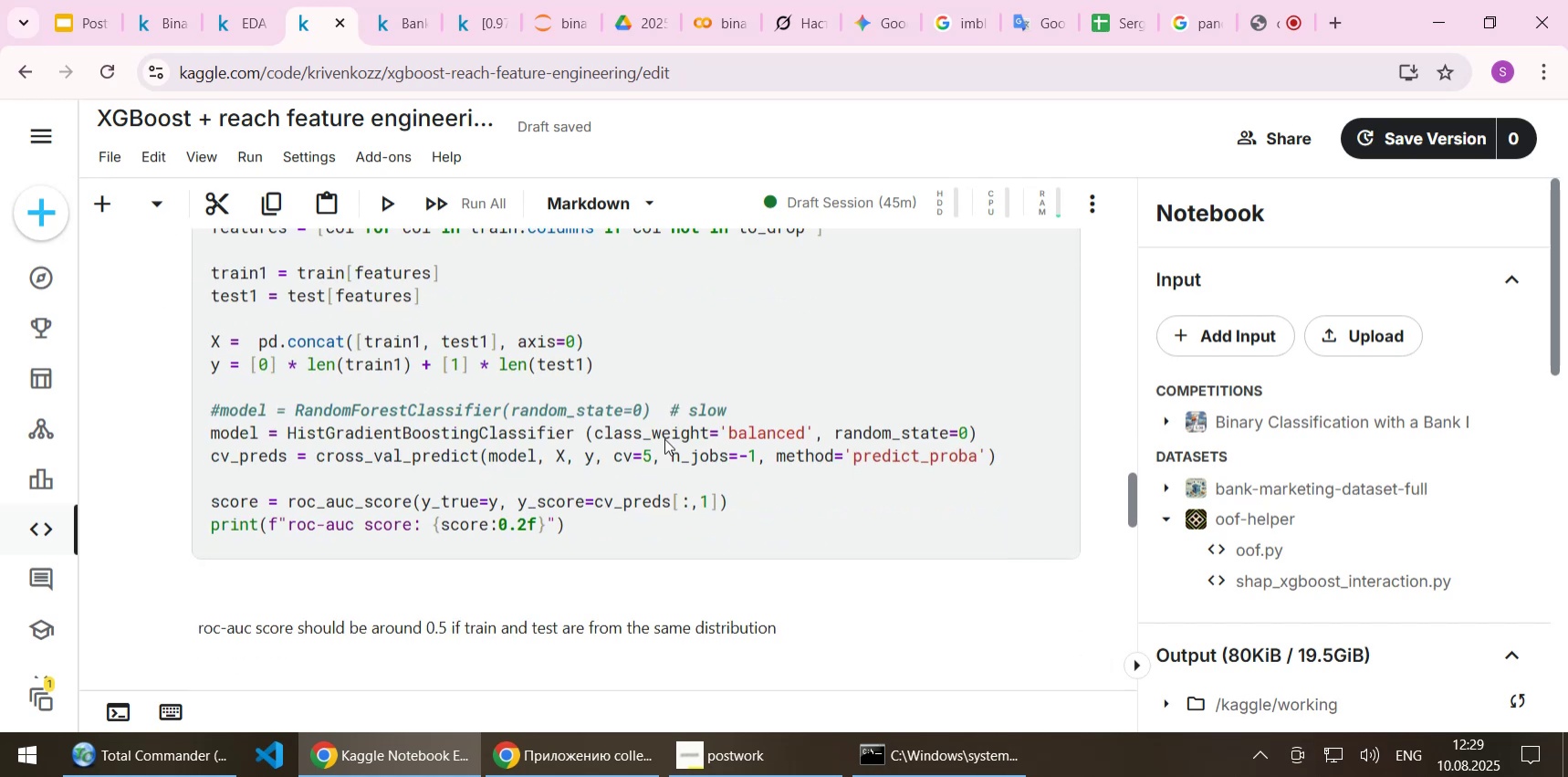 
scroll: coordinate [664, 438], scroll_direction: up, amount: 1.0
 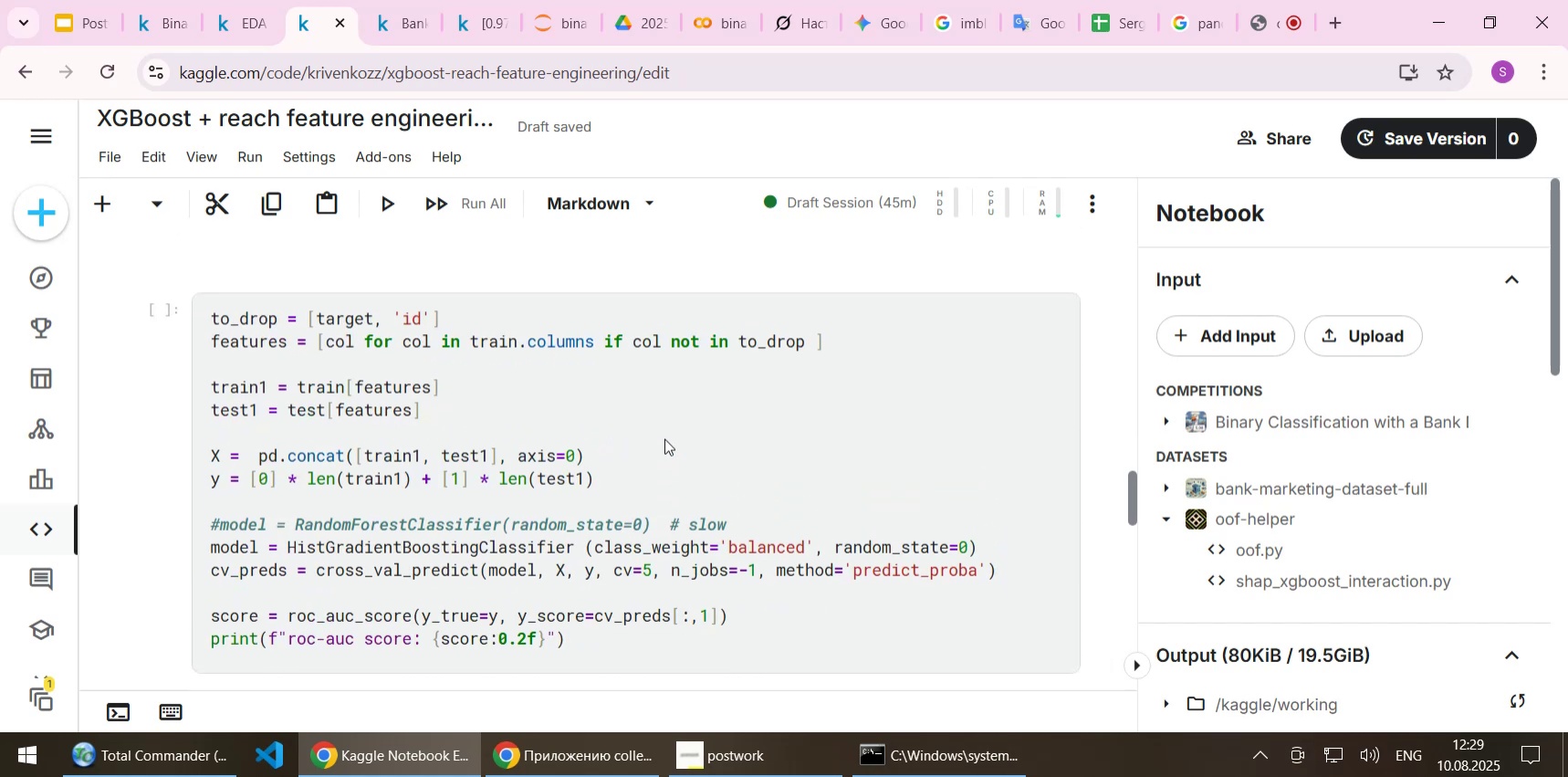 
scroll: coordinate [664, 438], scroll_direction: down, amount: 3.0
 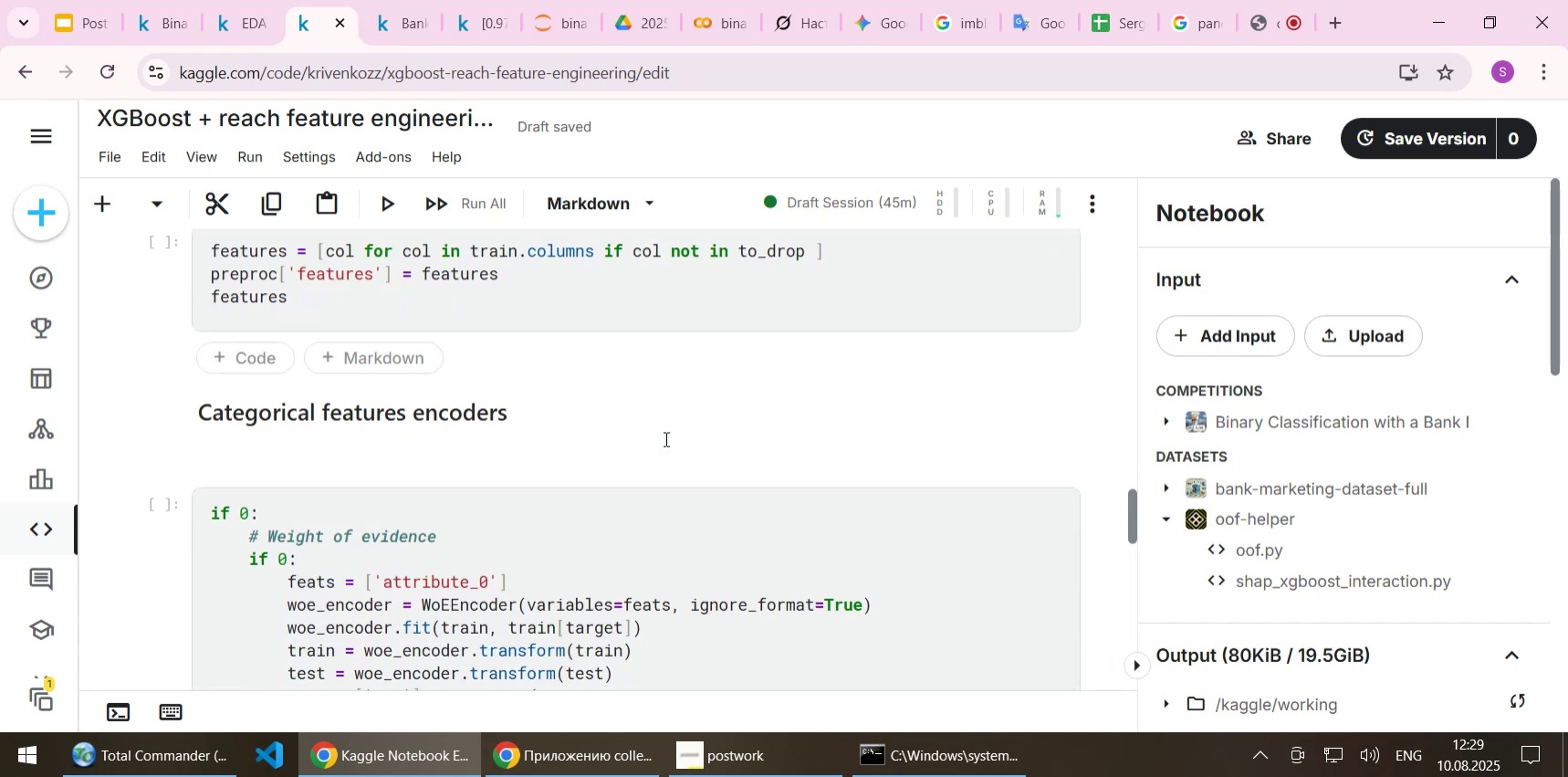 
scroll: coordinate [664, 438], scroll_direction: up, amount: 22.0
 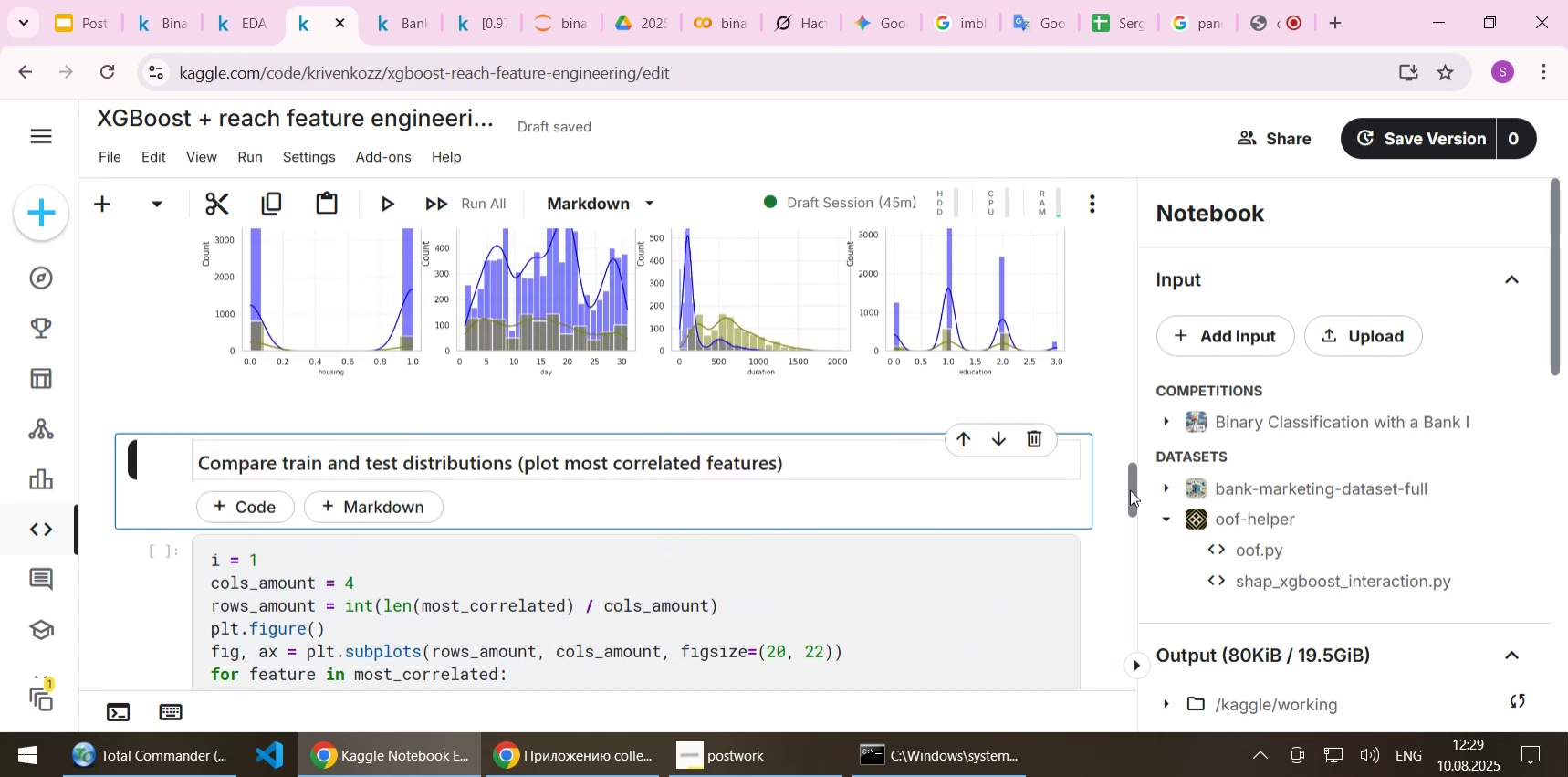 
left_click_drag(start_coordinate=[1130, 489], to_coordinate=[1130, 202])
 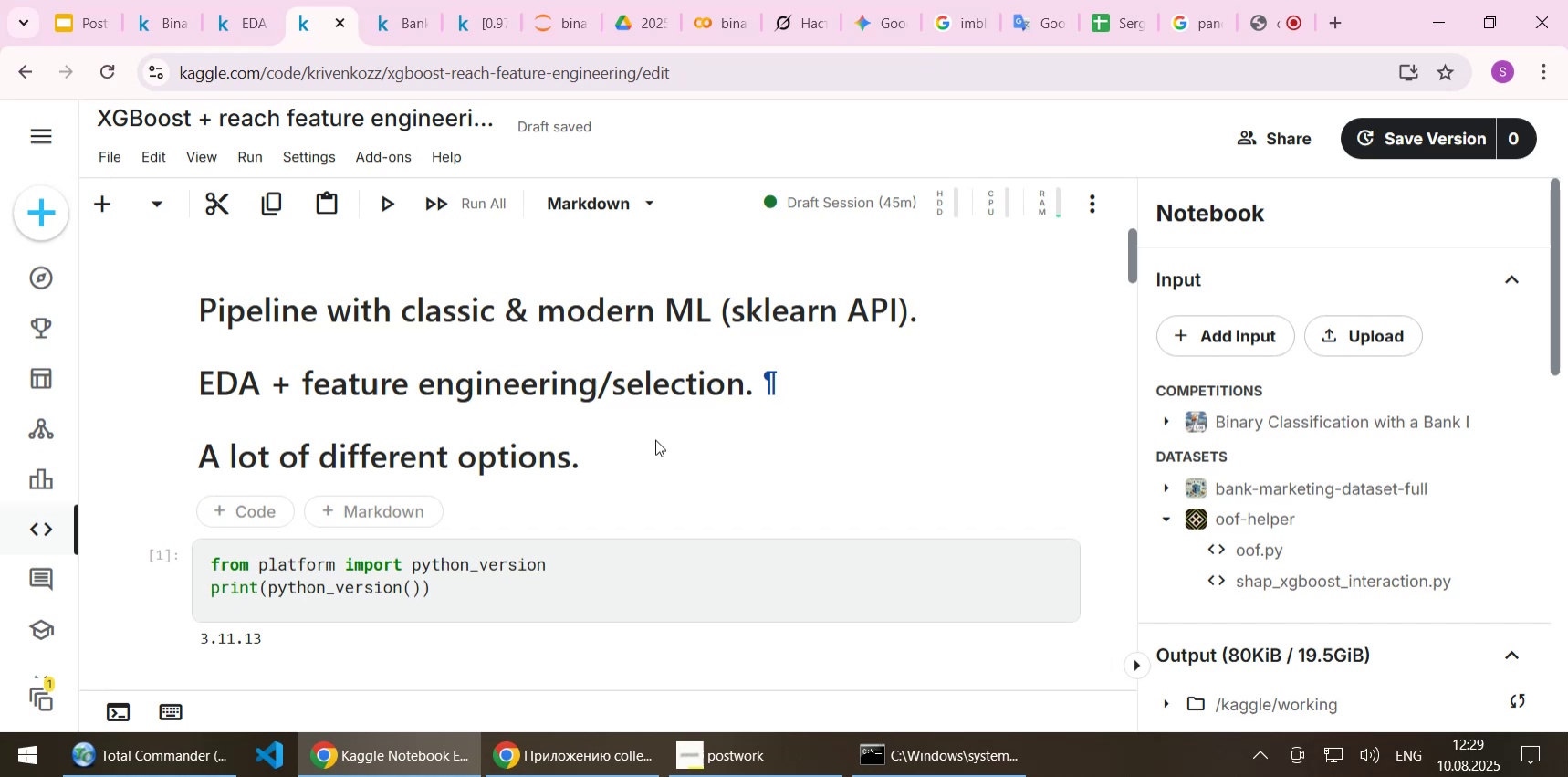 
scroll: coordinate [426, 499], scroll_direction: down, amount: 16.0
 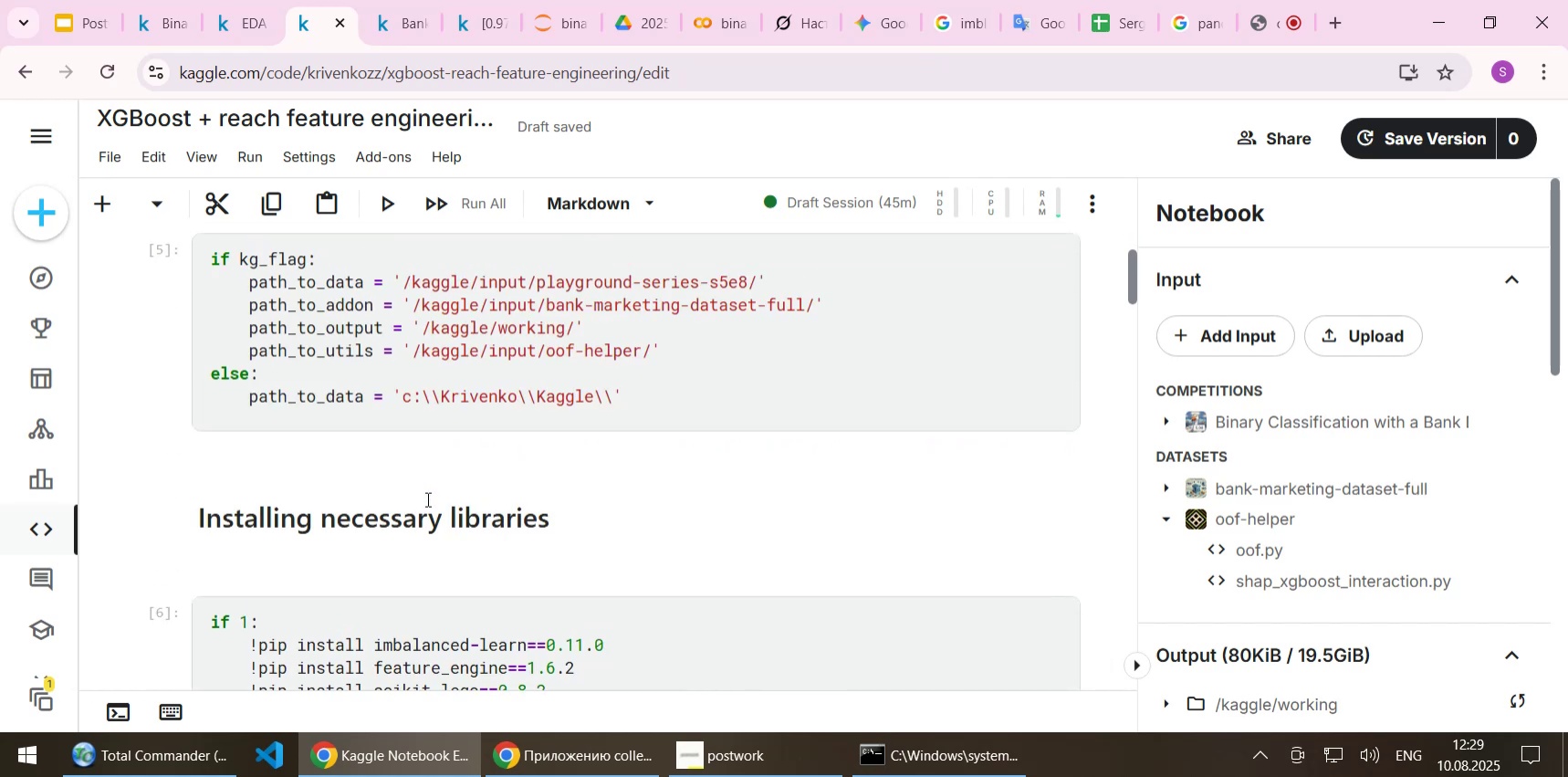 
scroll: coordinate [426, 499], scroll_direction: up, amount: 2.0
 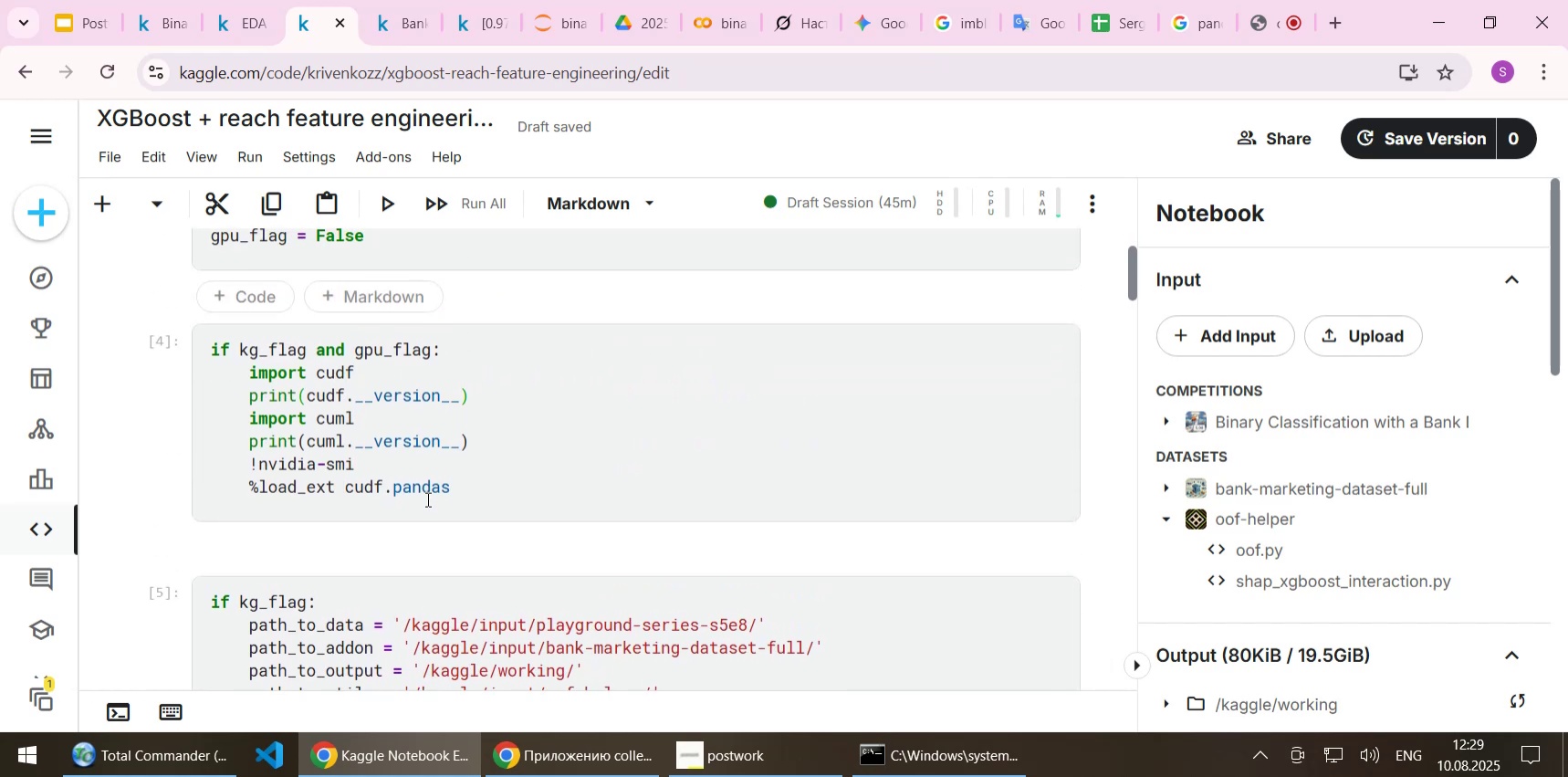 
scroll: coordinate [240, 471], scroll_direction: down, amount: 51.0
 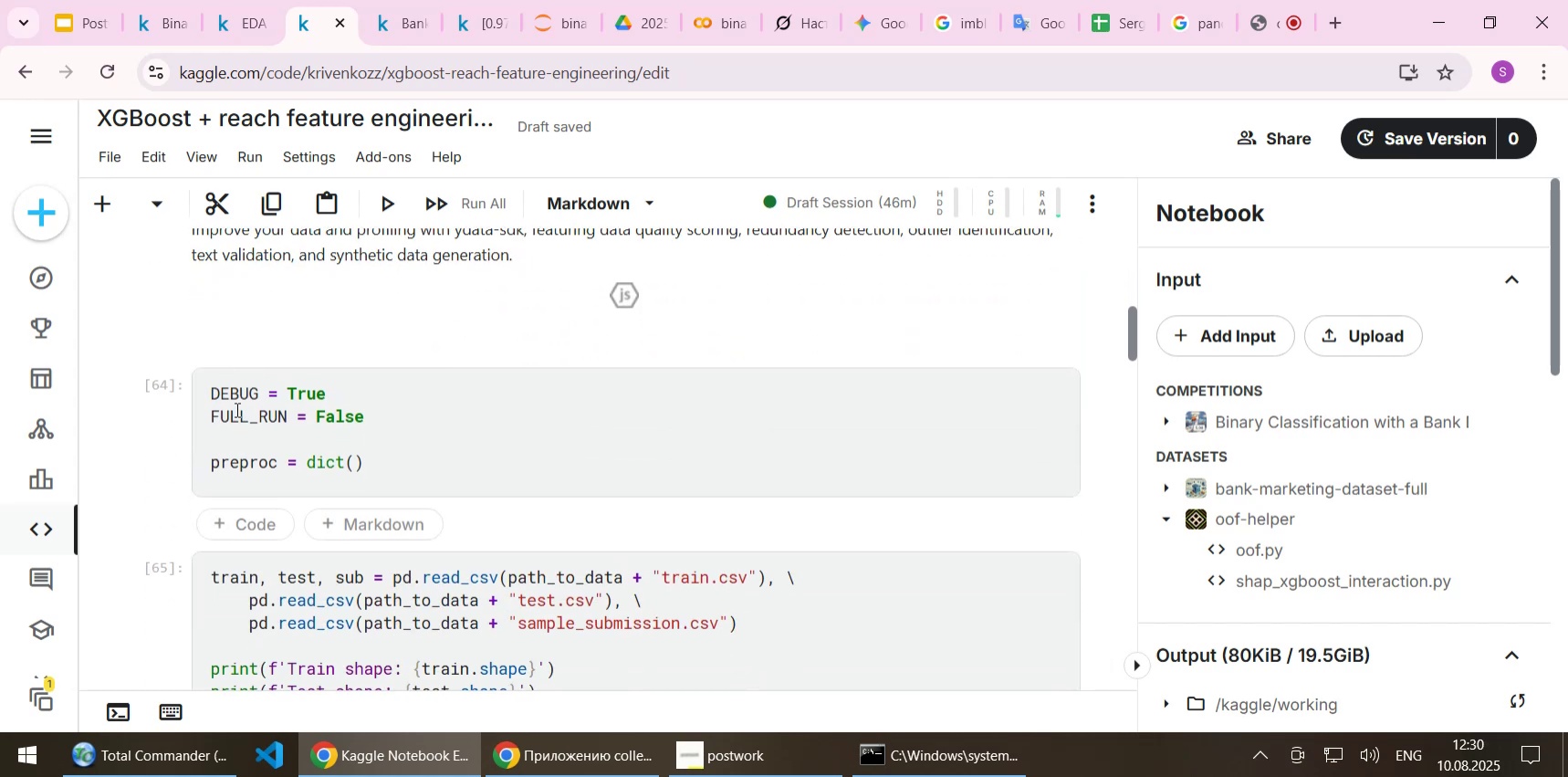 
left_click([239, 407])
 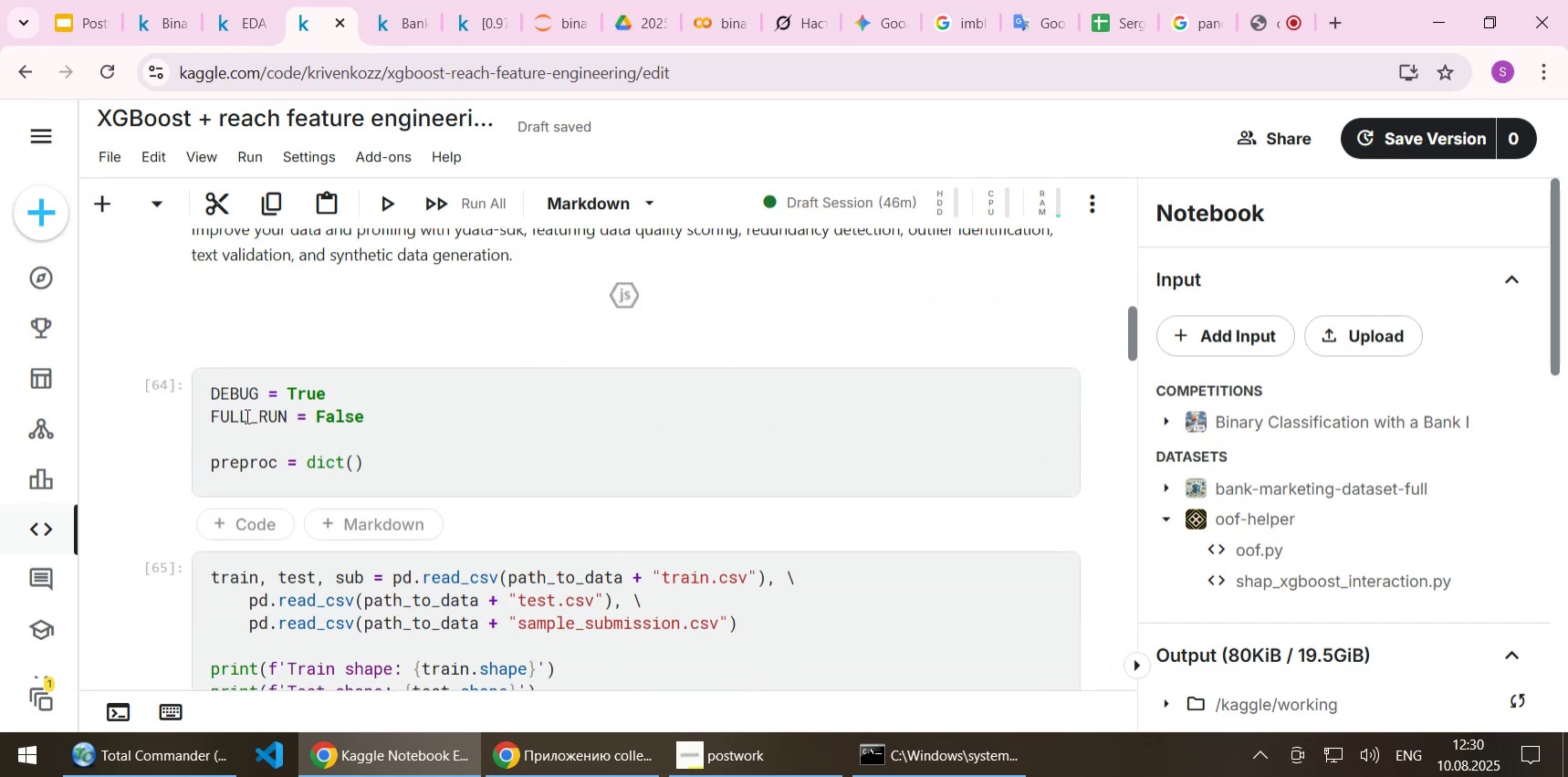 
left_click([246, 415])
 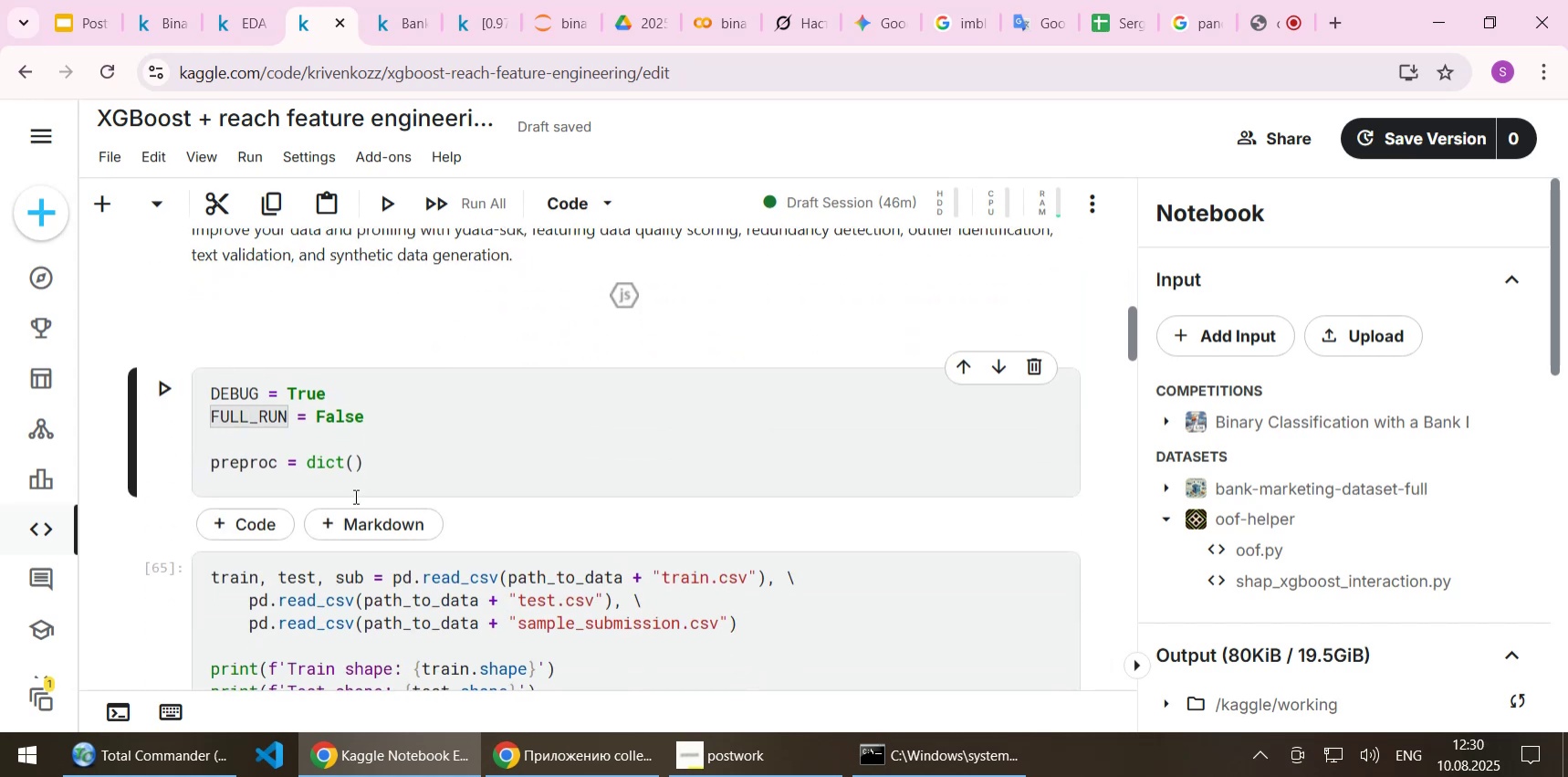 
key(Backspace)
key(Backspace)
key(Backspace)
key(Backspace)
type(EDA)
 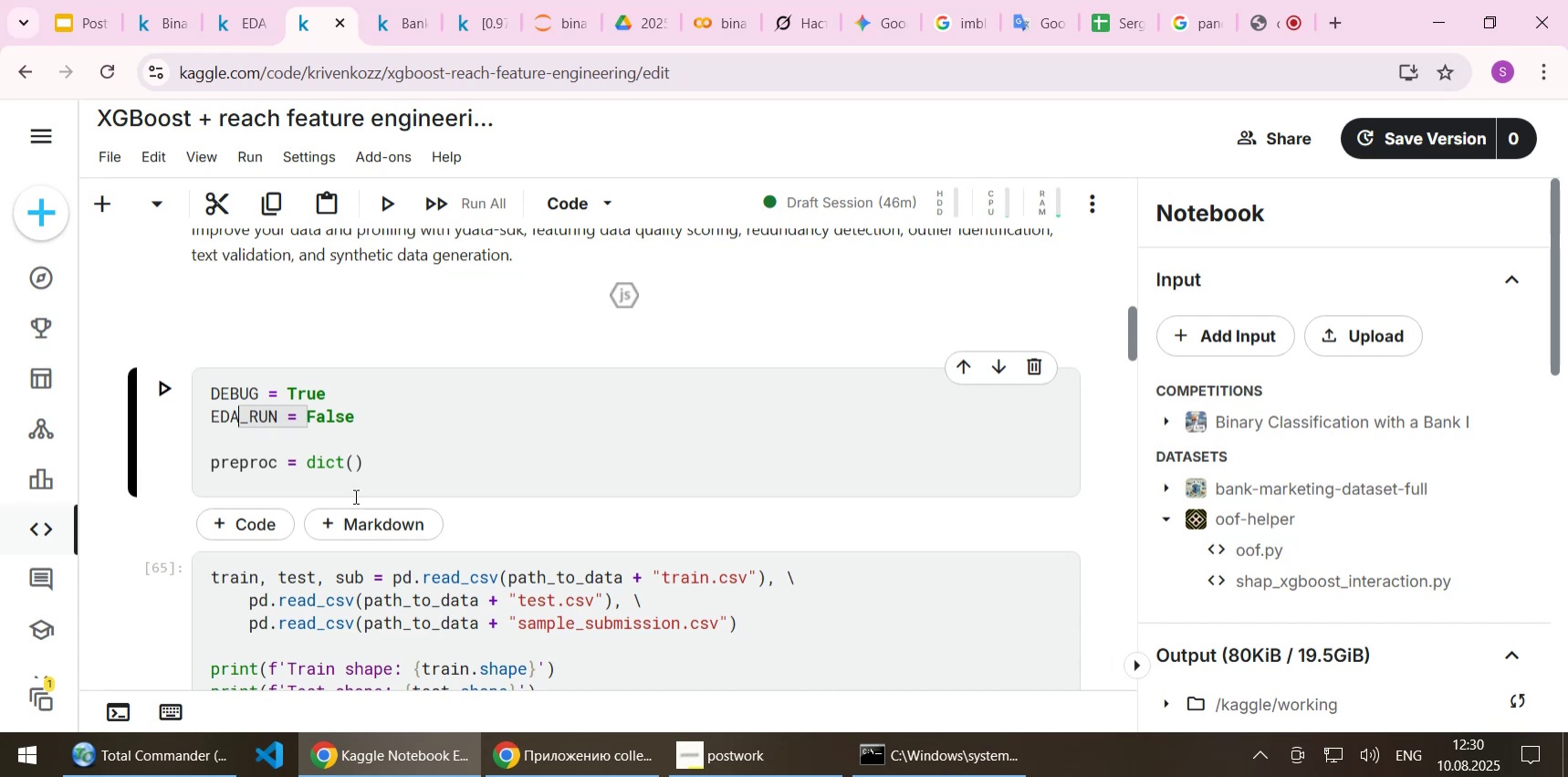 
key(Shift+Enter)
 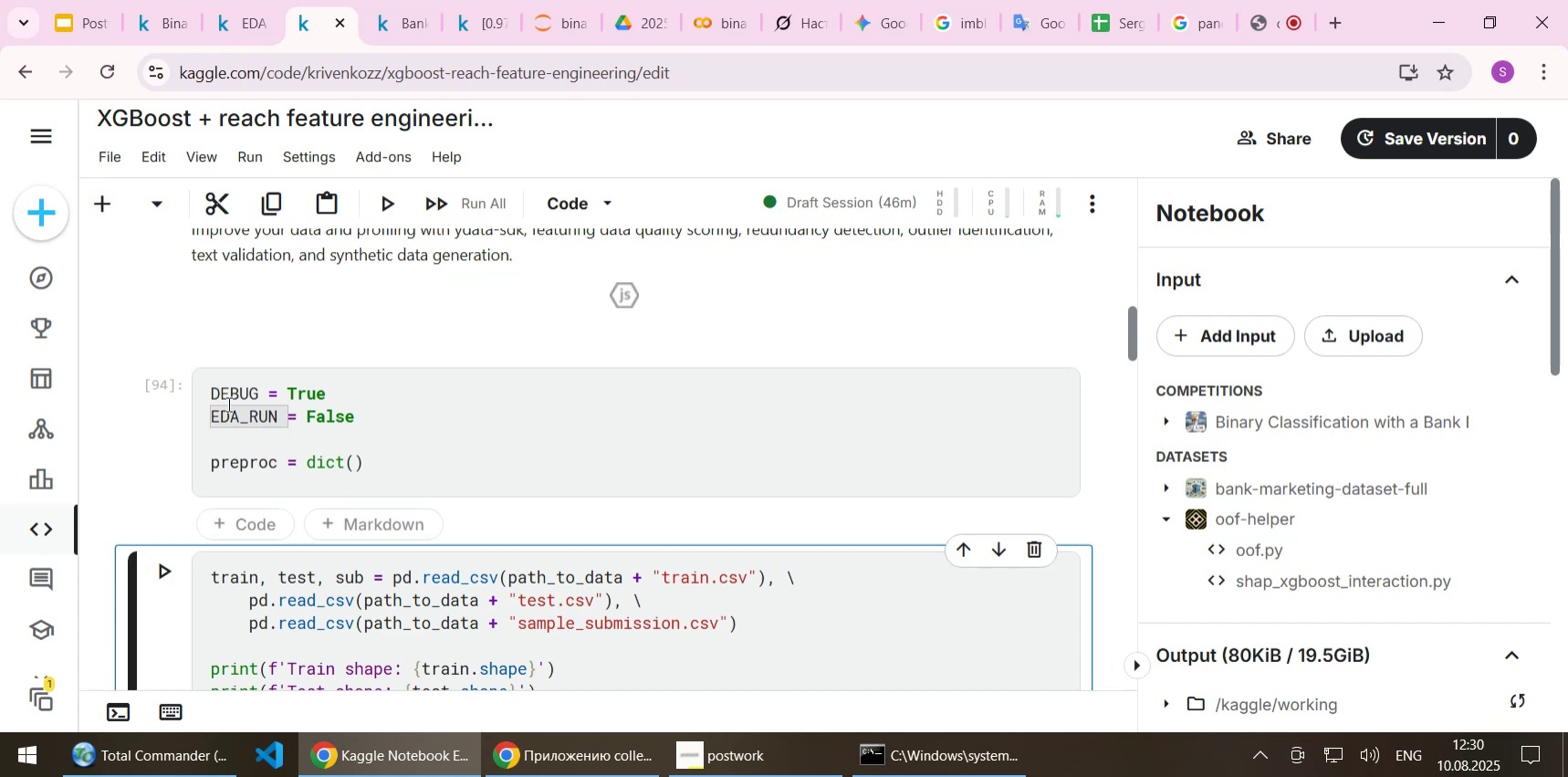 
double_click([231, 415])
 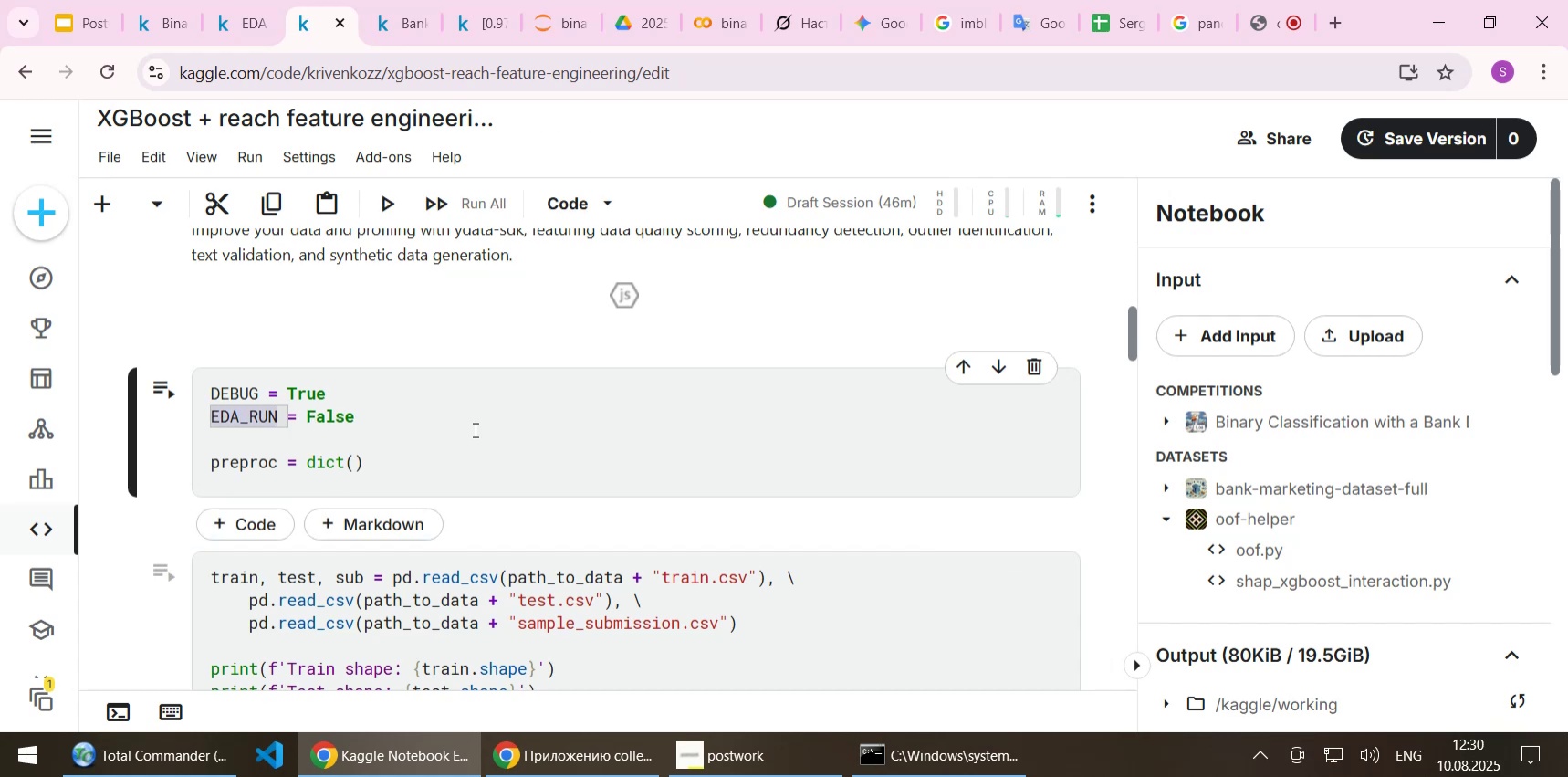 
key(Control+C)
 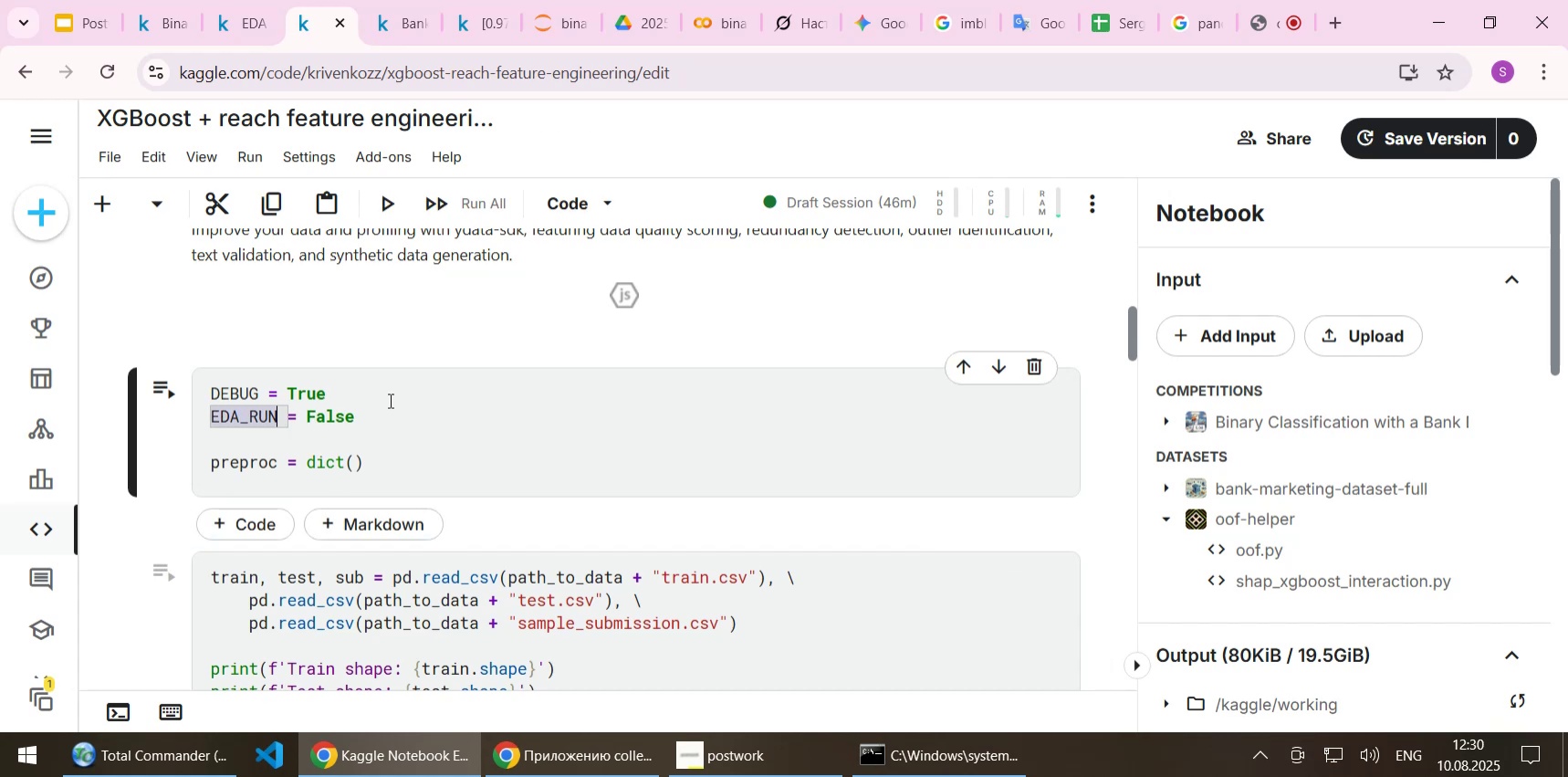 
left_click([389, 400])
 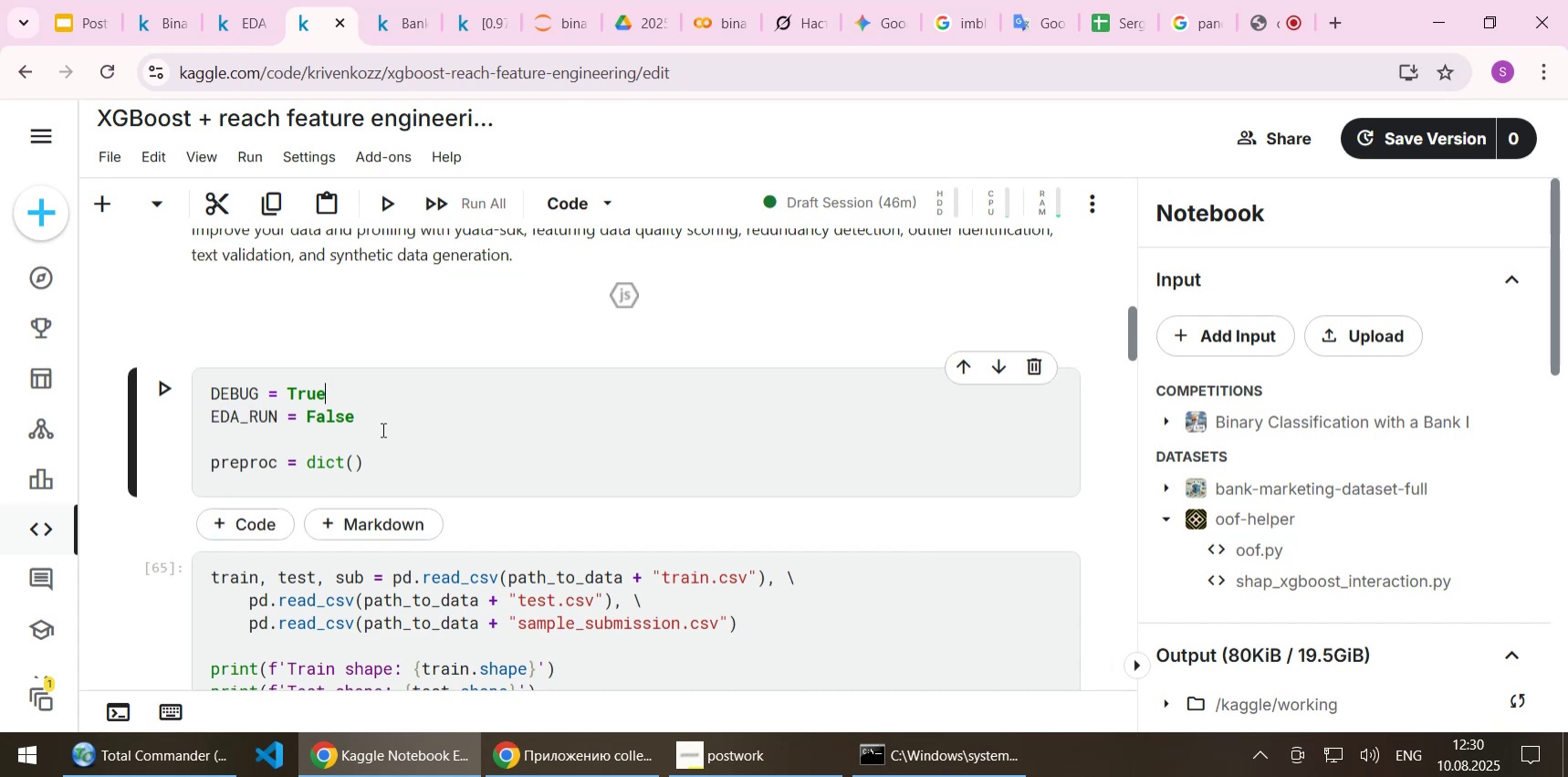 
left_click([382, 429])
 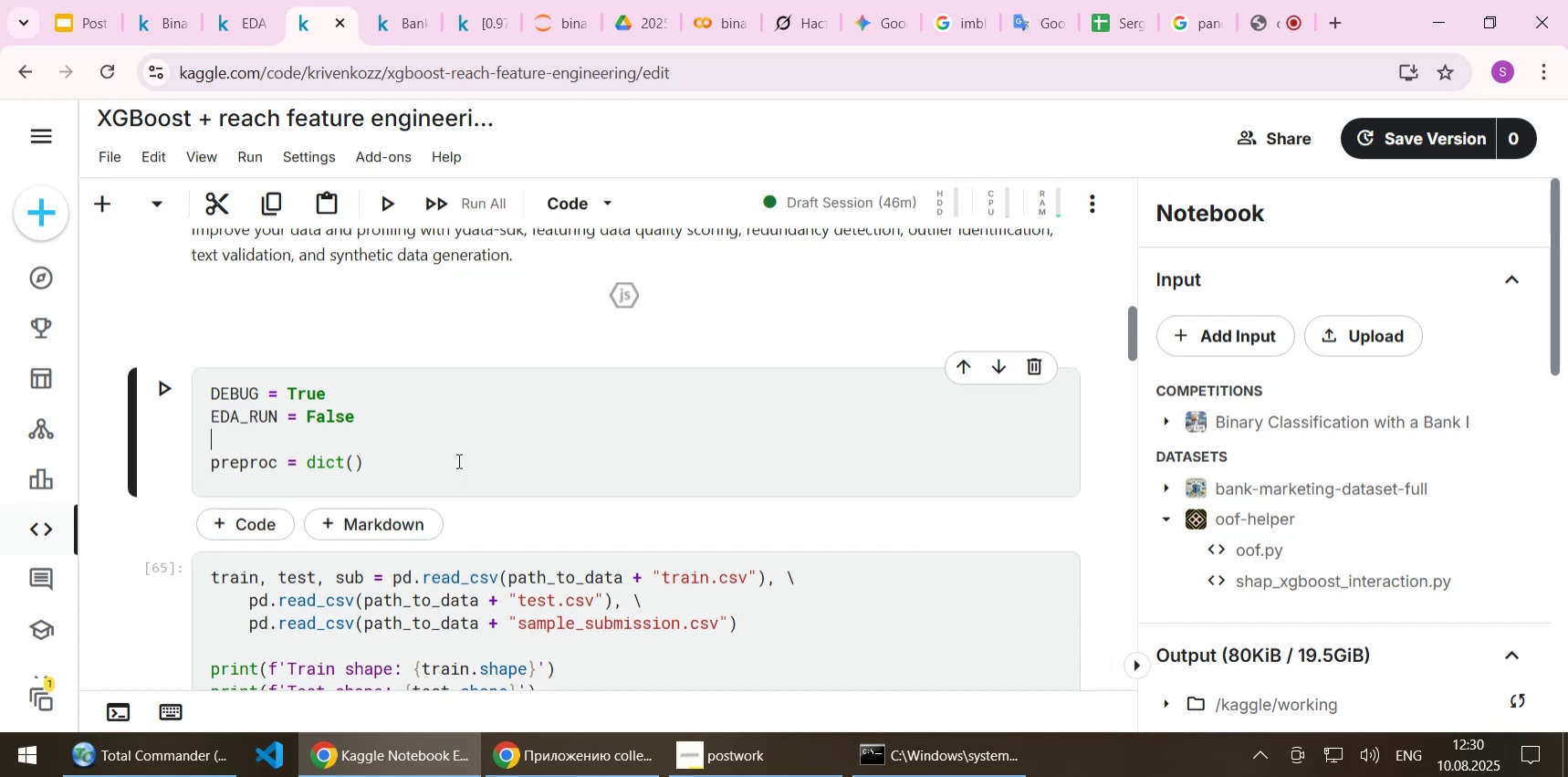 
scroll: coordinate [496, 413], scroll_direction: down, amount: 1.0
 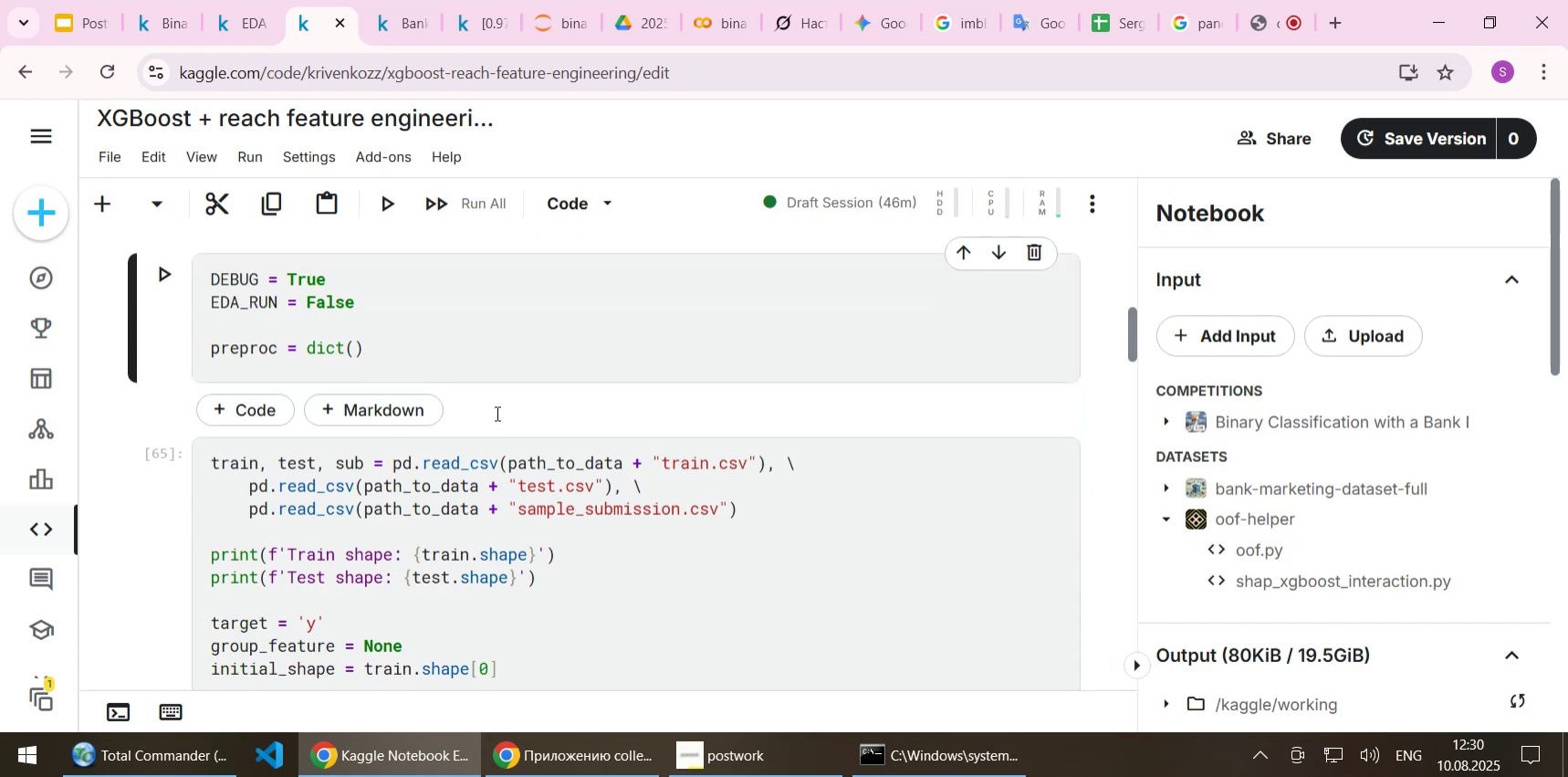 
scroll: coordinate [496, 413], scroll_direction: none, amount: 0.0
 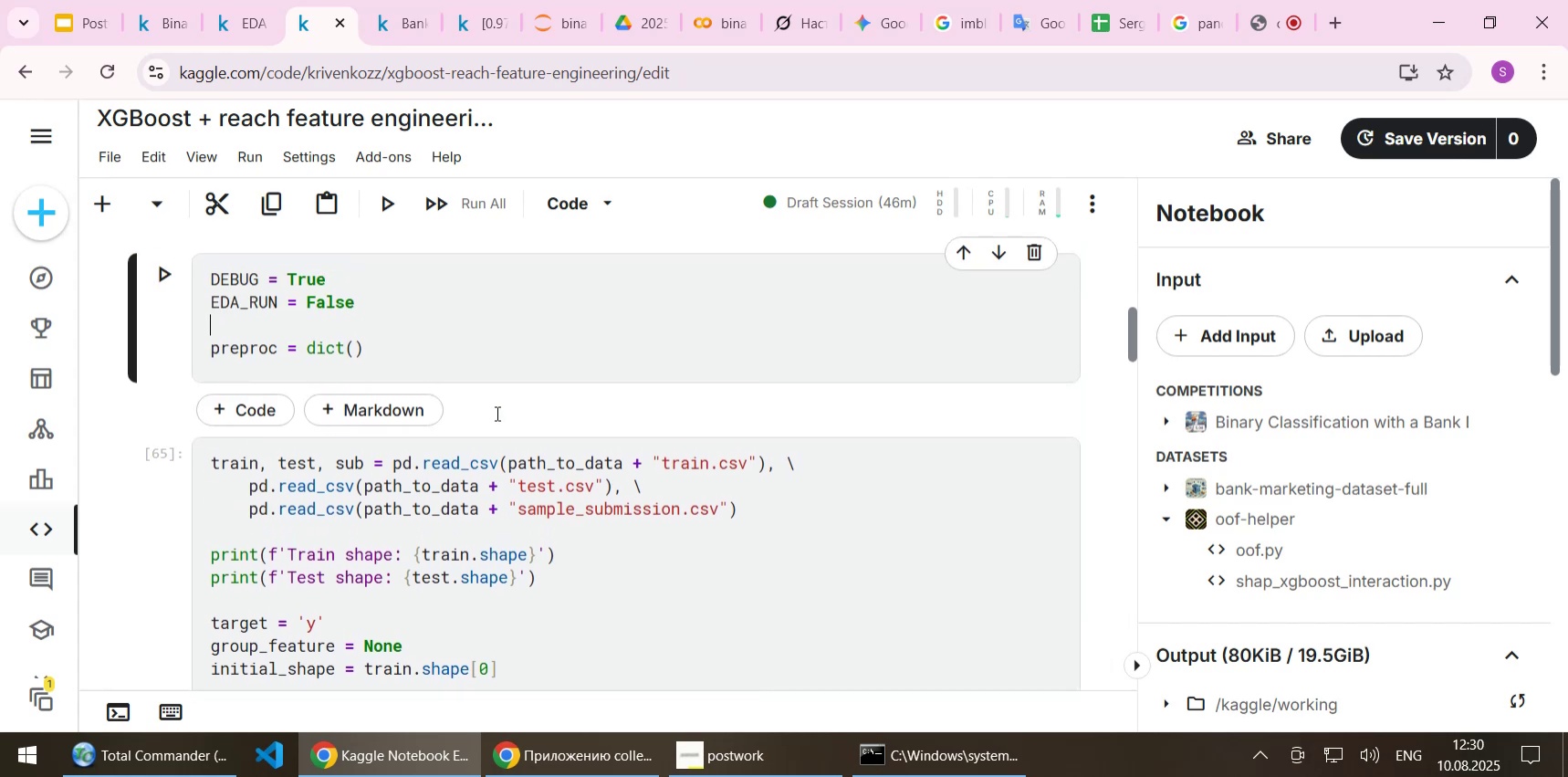 
scroll: coordinate [496, 418], scroll_direction: down, amount: 11.0
 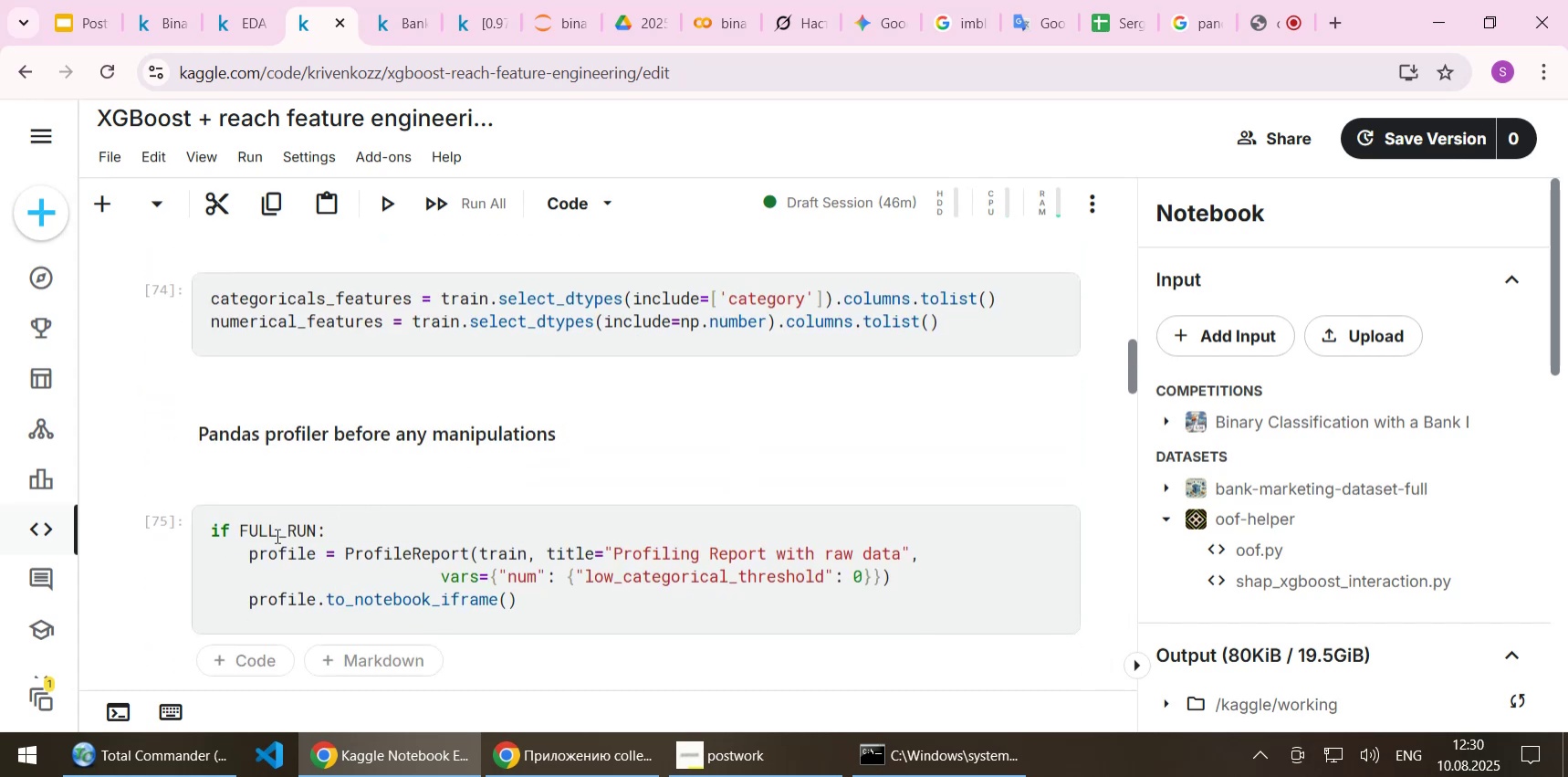 
double_click([268, 540])
 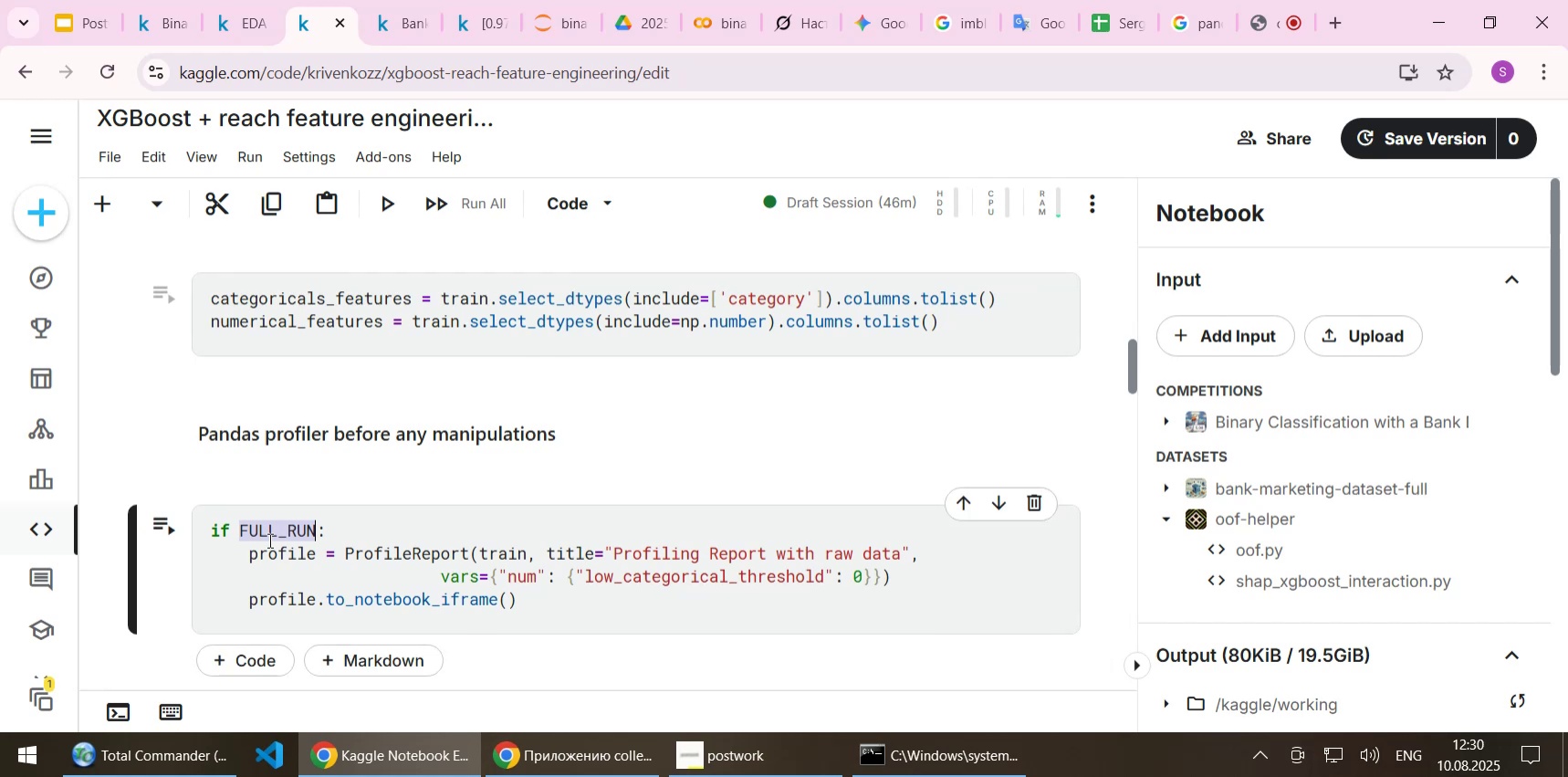 
key(Control+V)
 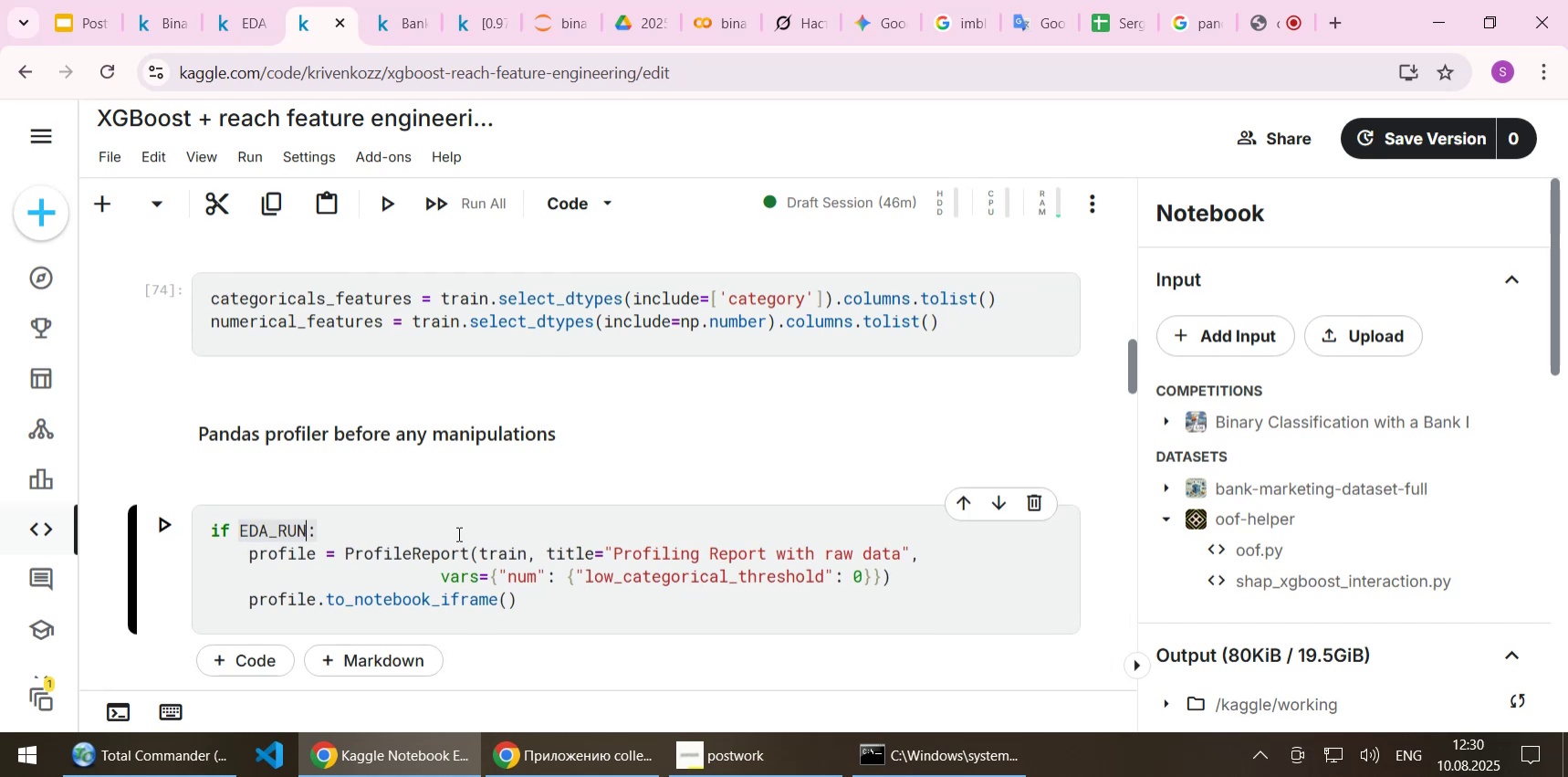 
scroll: coordinate [411, 529], scroll_direction: down, amount: 10.0
 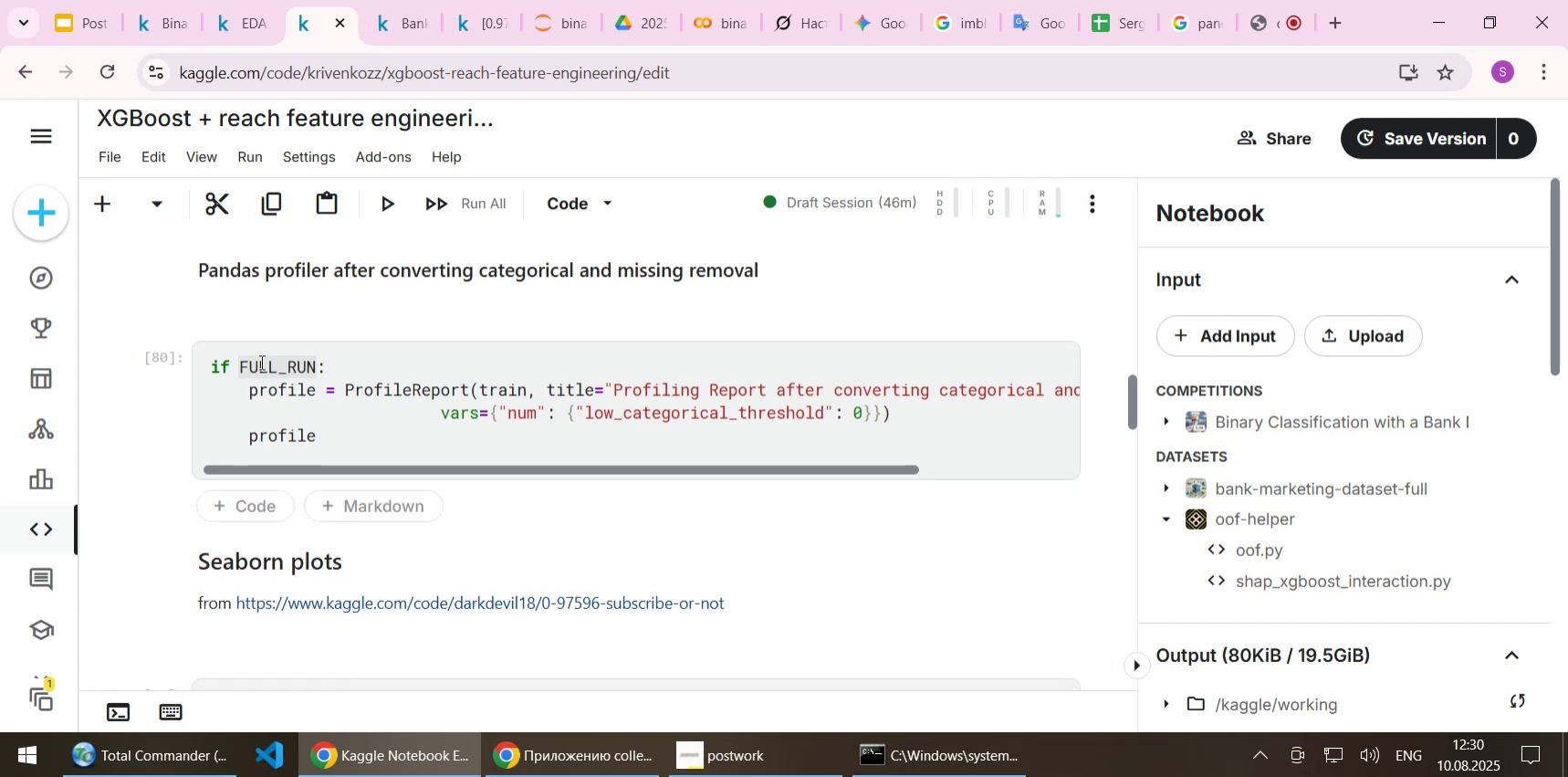 
double_click([260, 362])
 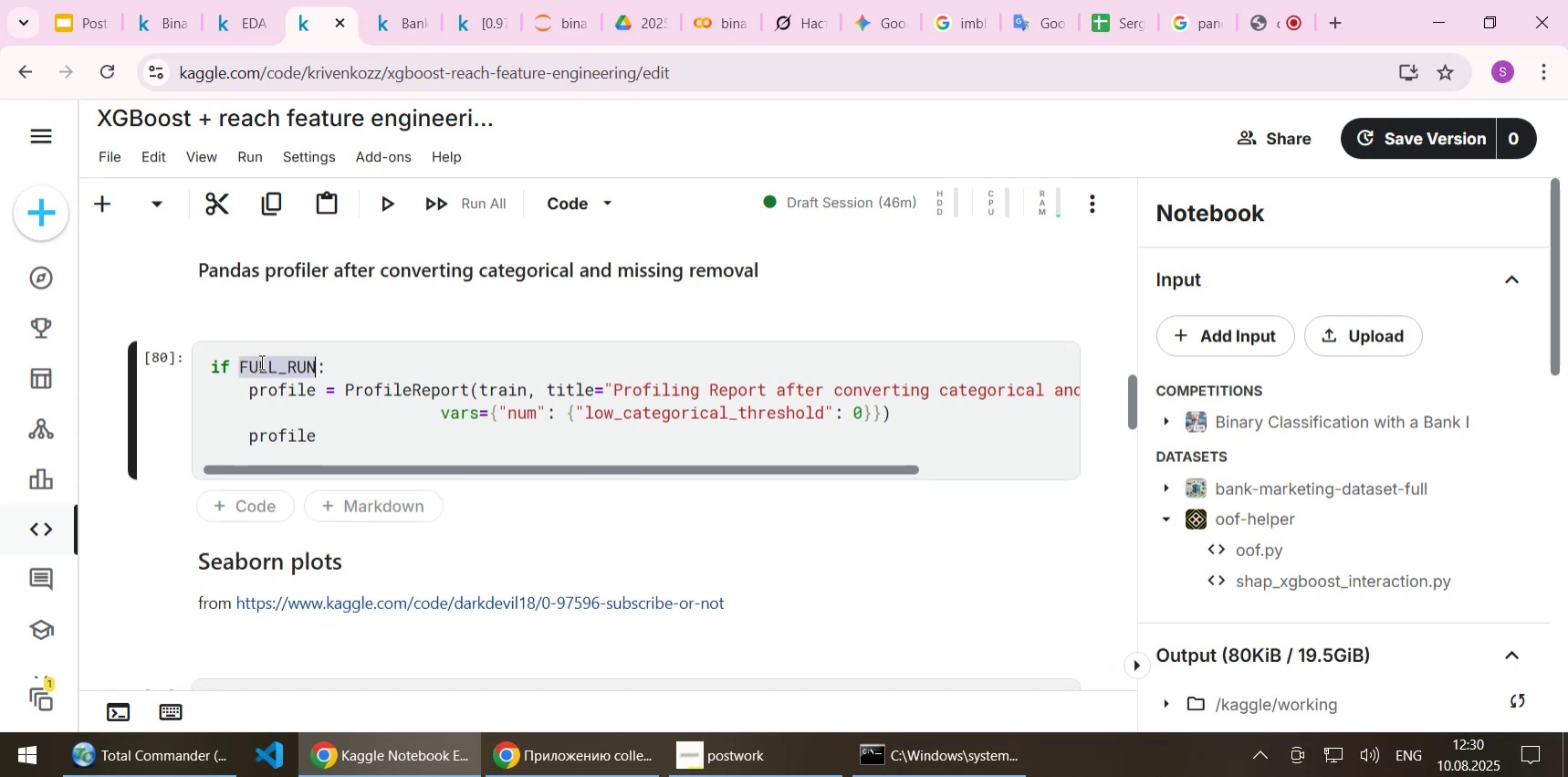 
key(Control+ControlLeft)
 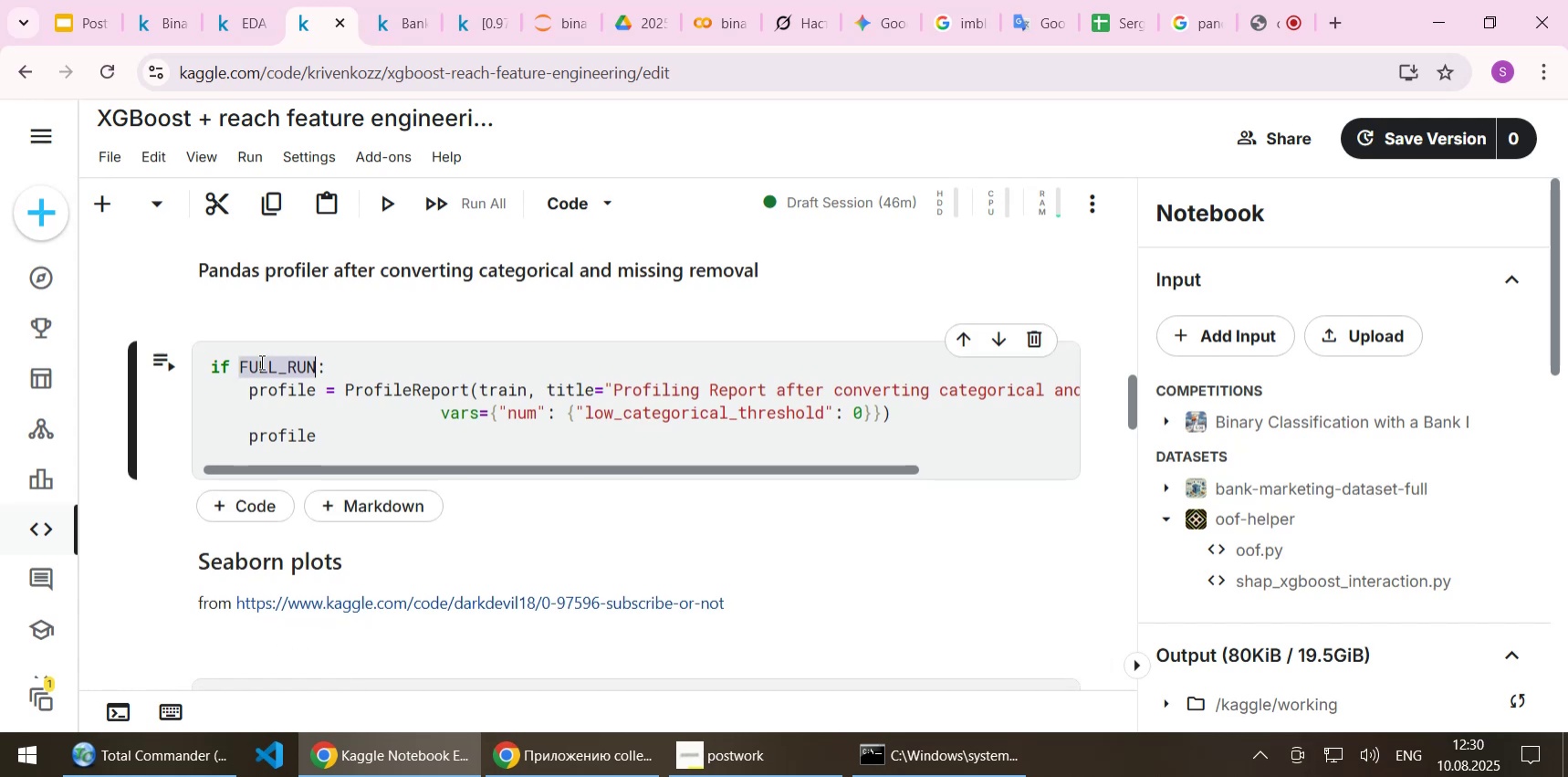 
key(Control+V)
 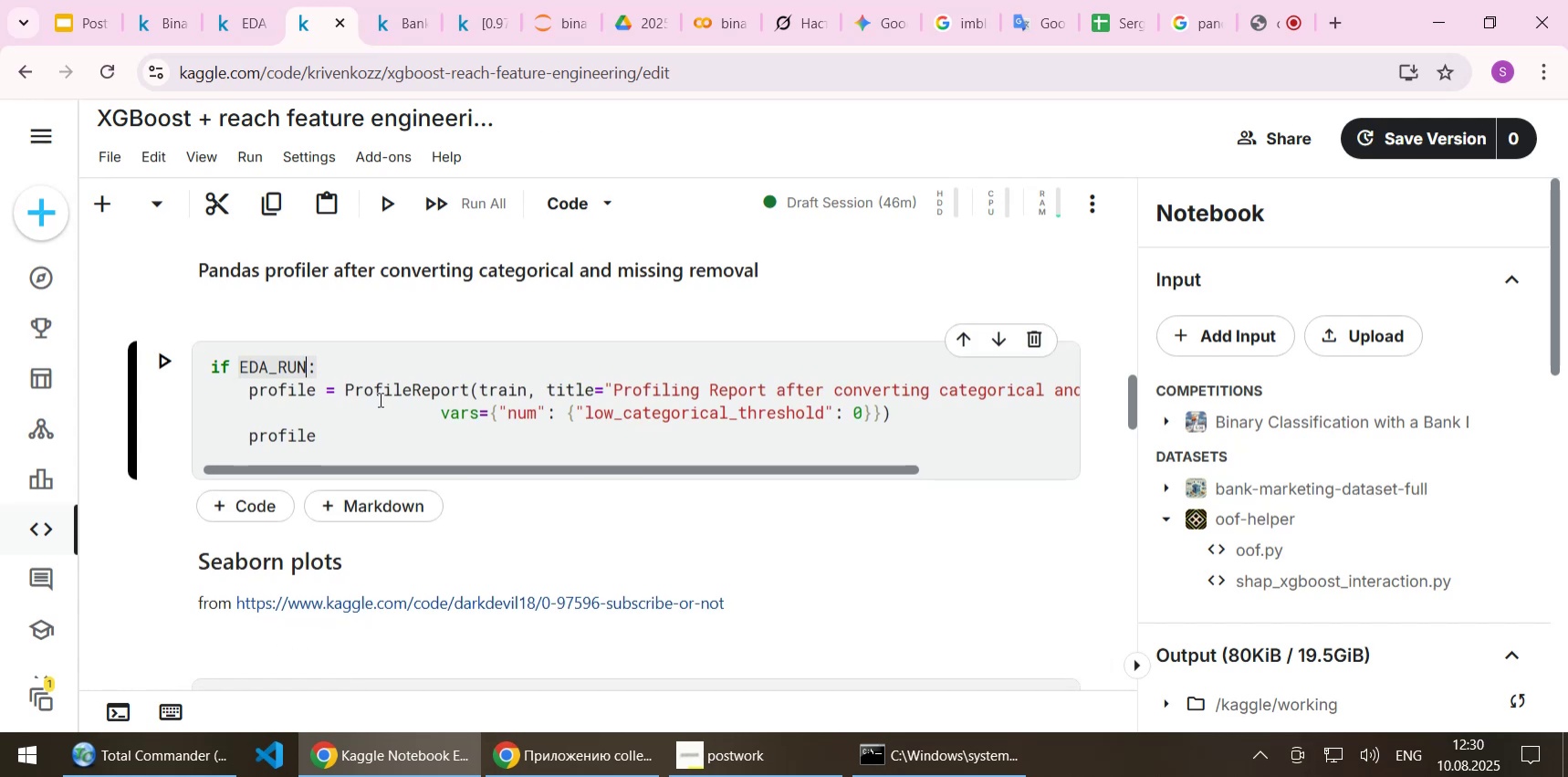 
key(Shift+Enter)
 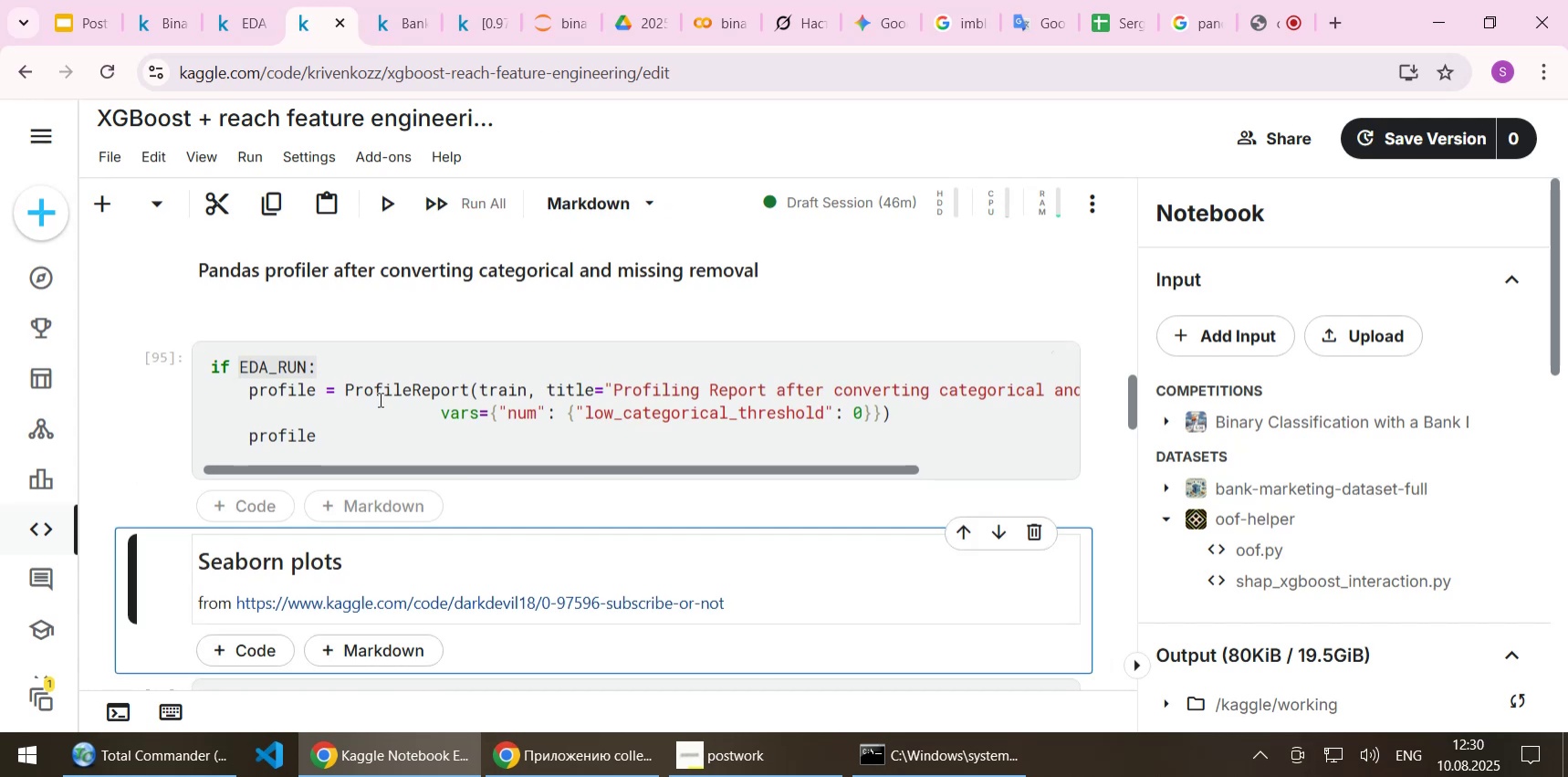 
scroll: coordinate [379, 399], scroll_direction: down, amount: 1.0
 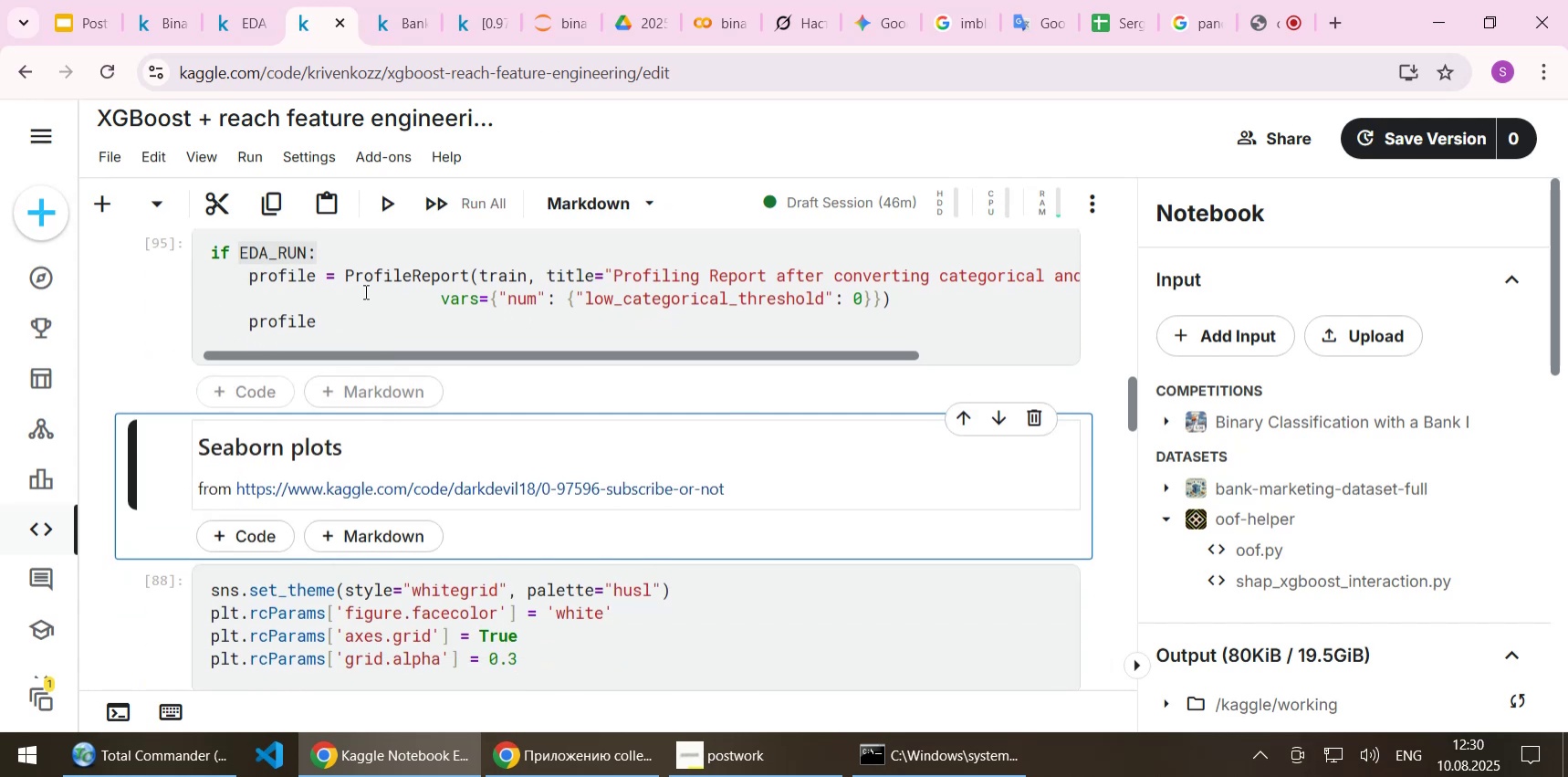 
left_click([359, 257])
 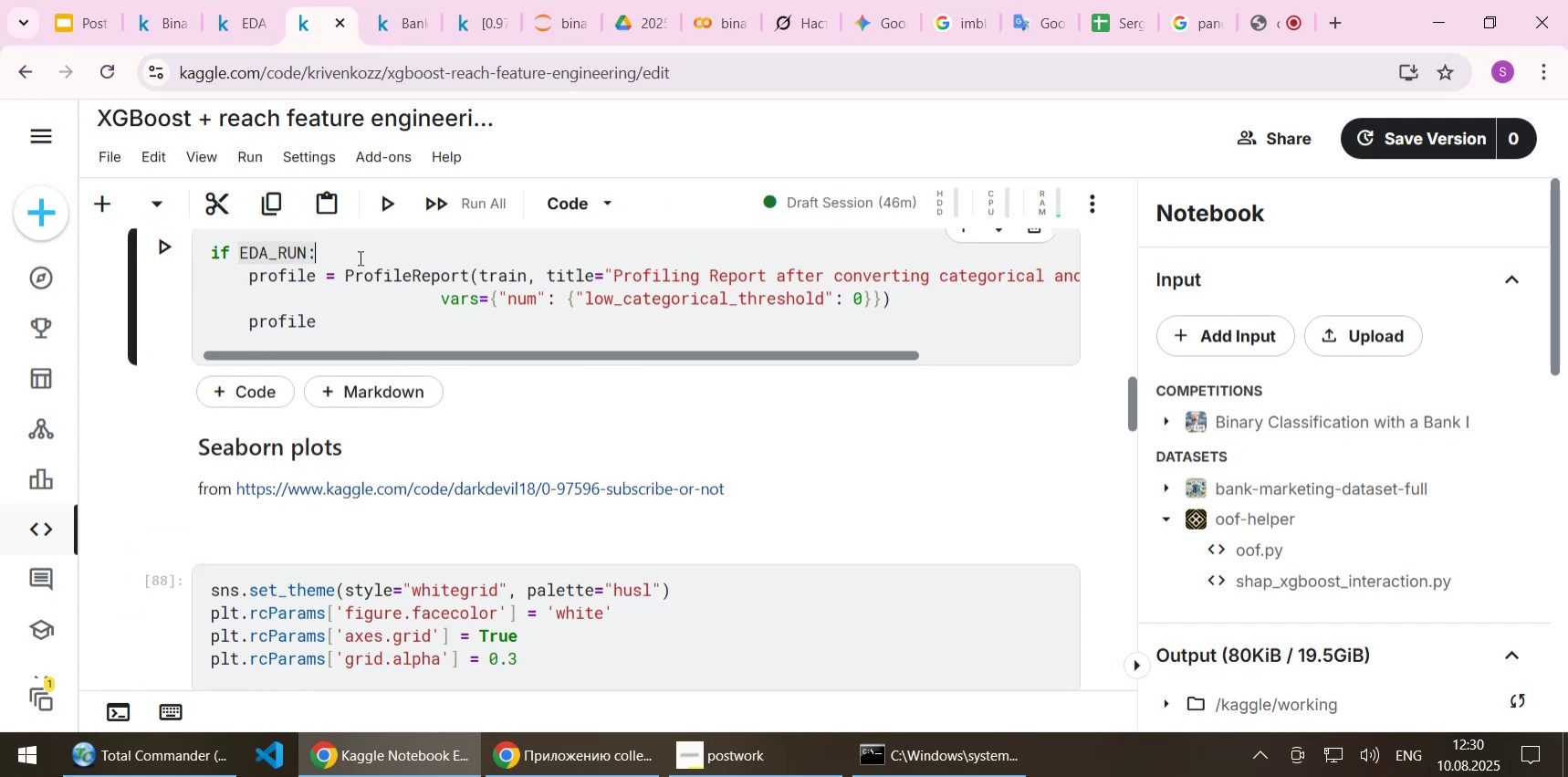 
scroll: coordinate [382, 333], scroll_direction: down, amount: 3.0
 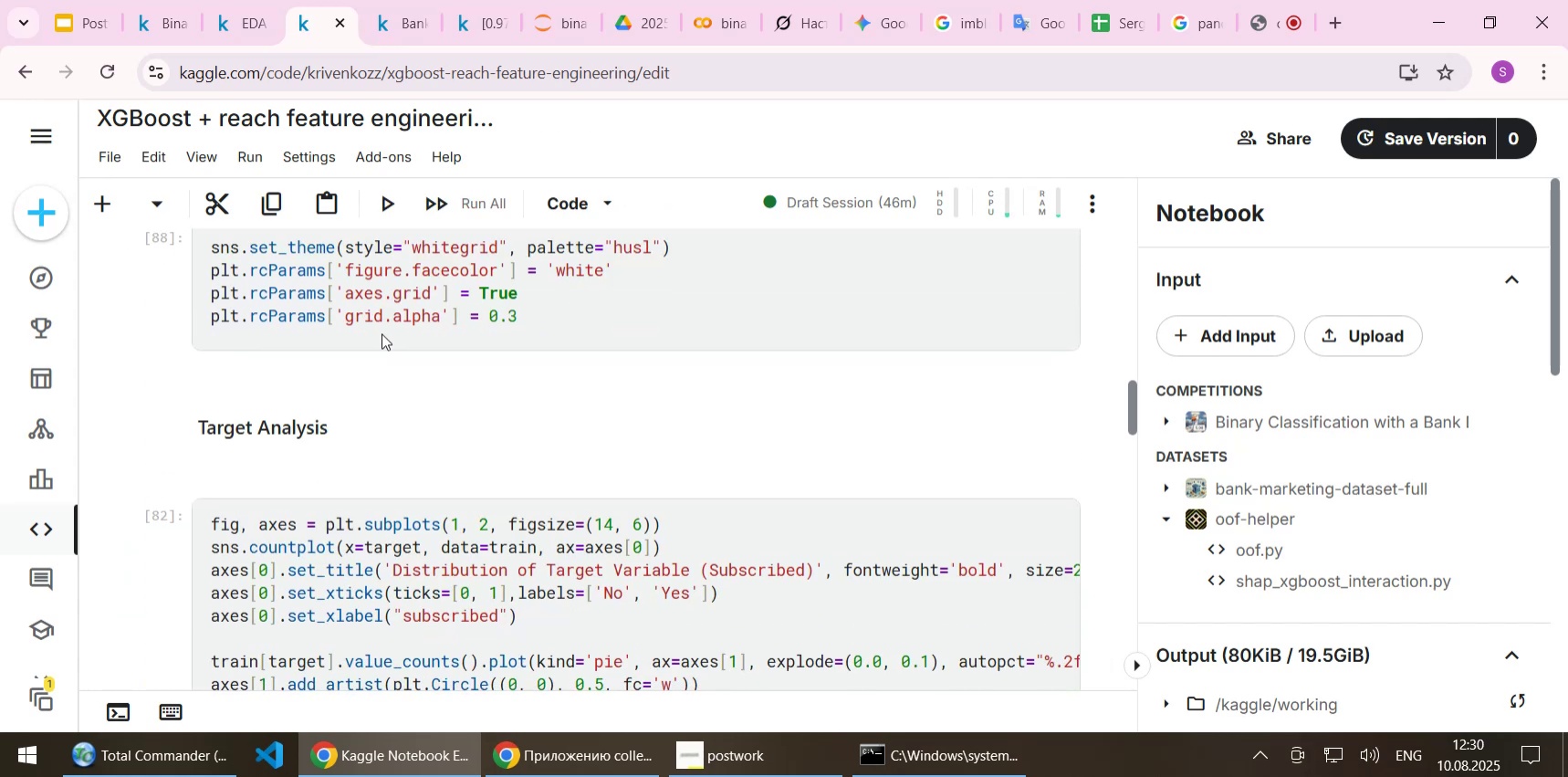 
scroll: coordinate [381, 337], scroll_direction: up, amount: 2.0
 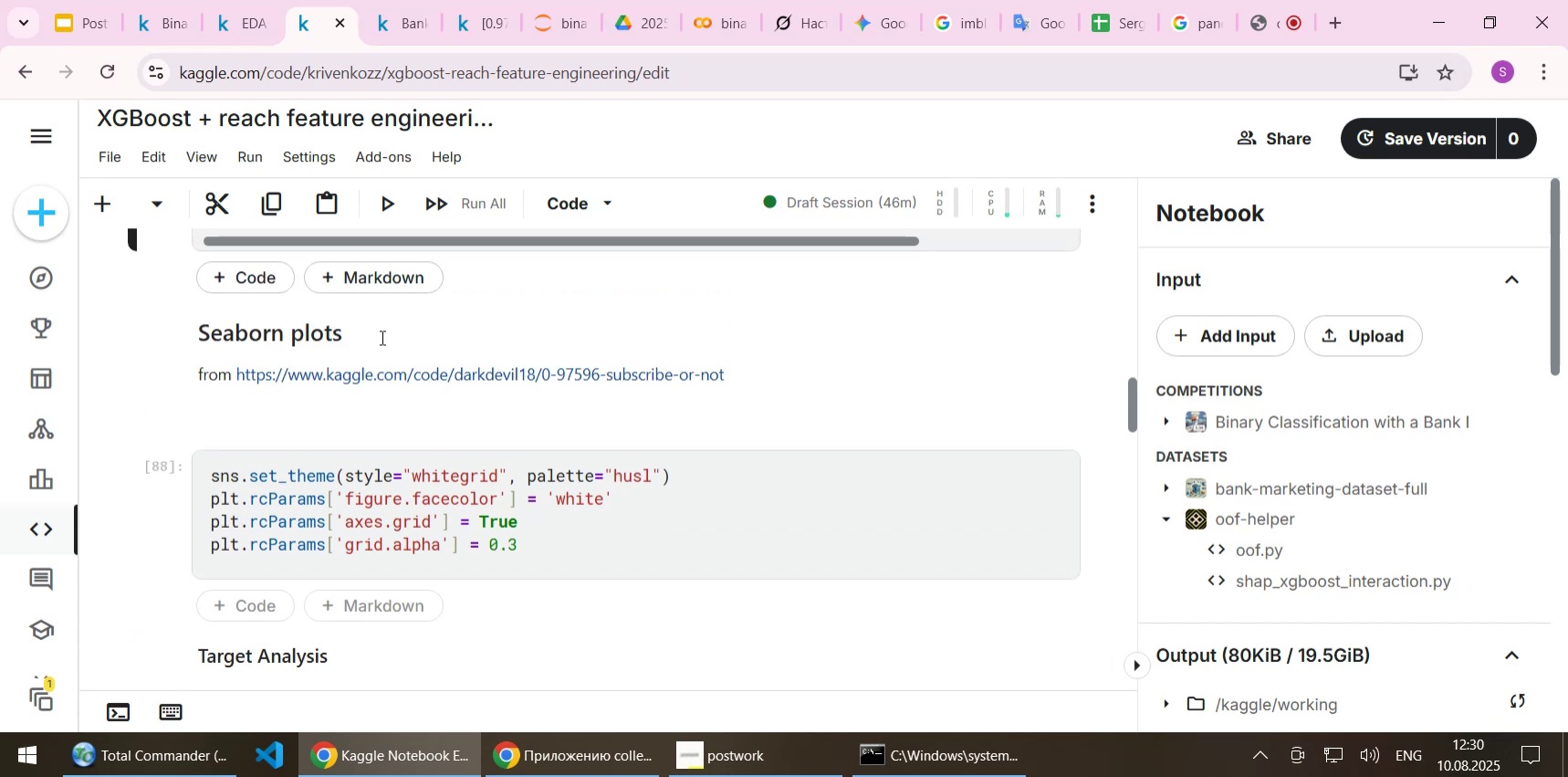 
scroll: coordinate [380, 340], scroll_direction: down, amount: 2.0
 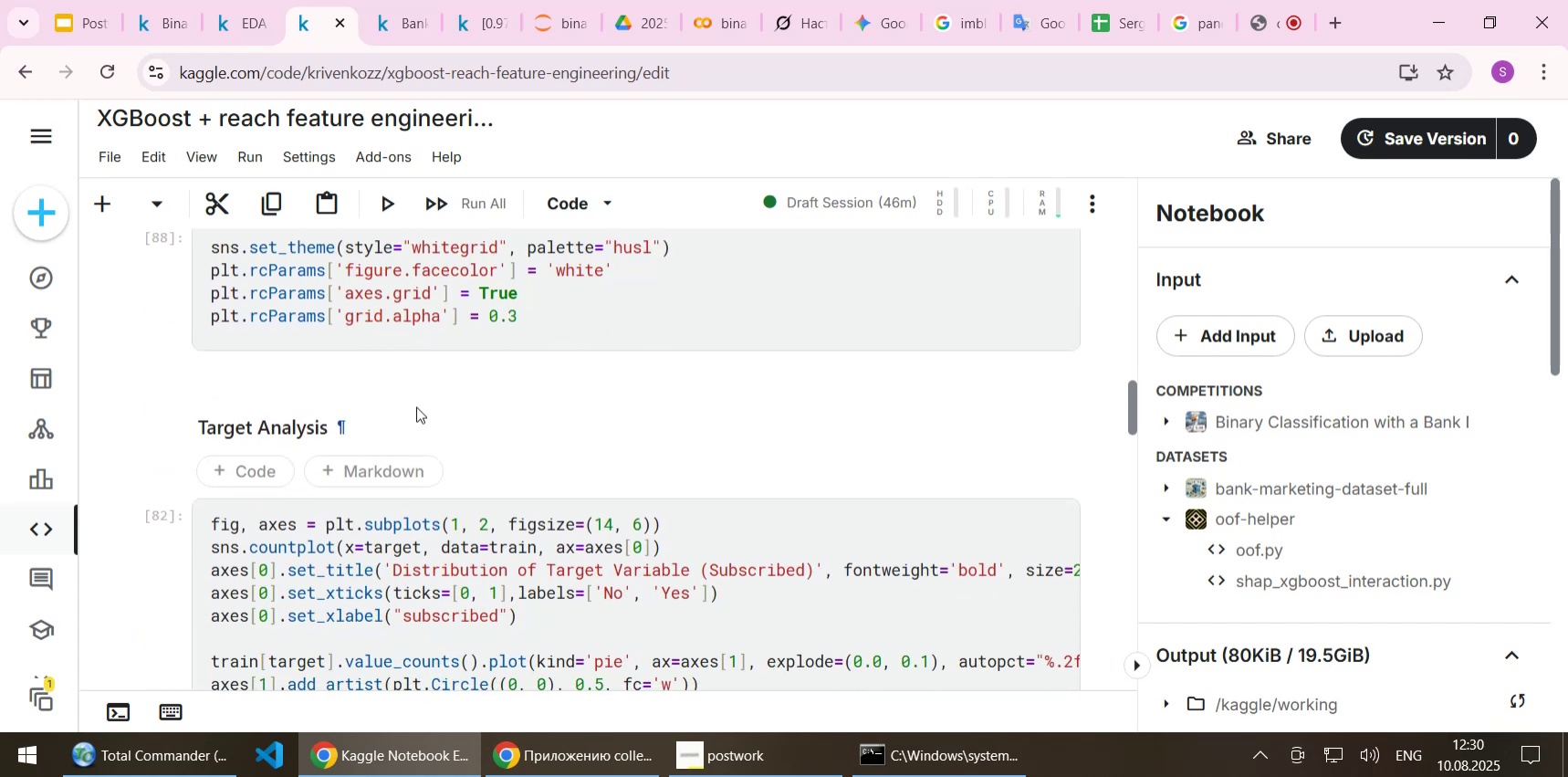 
scroll: coordinate [418, 381], scroll_direction: up, amount: 1.0
 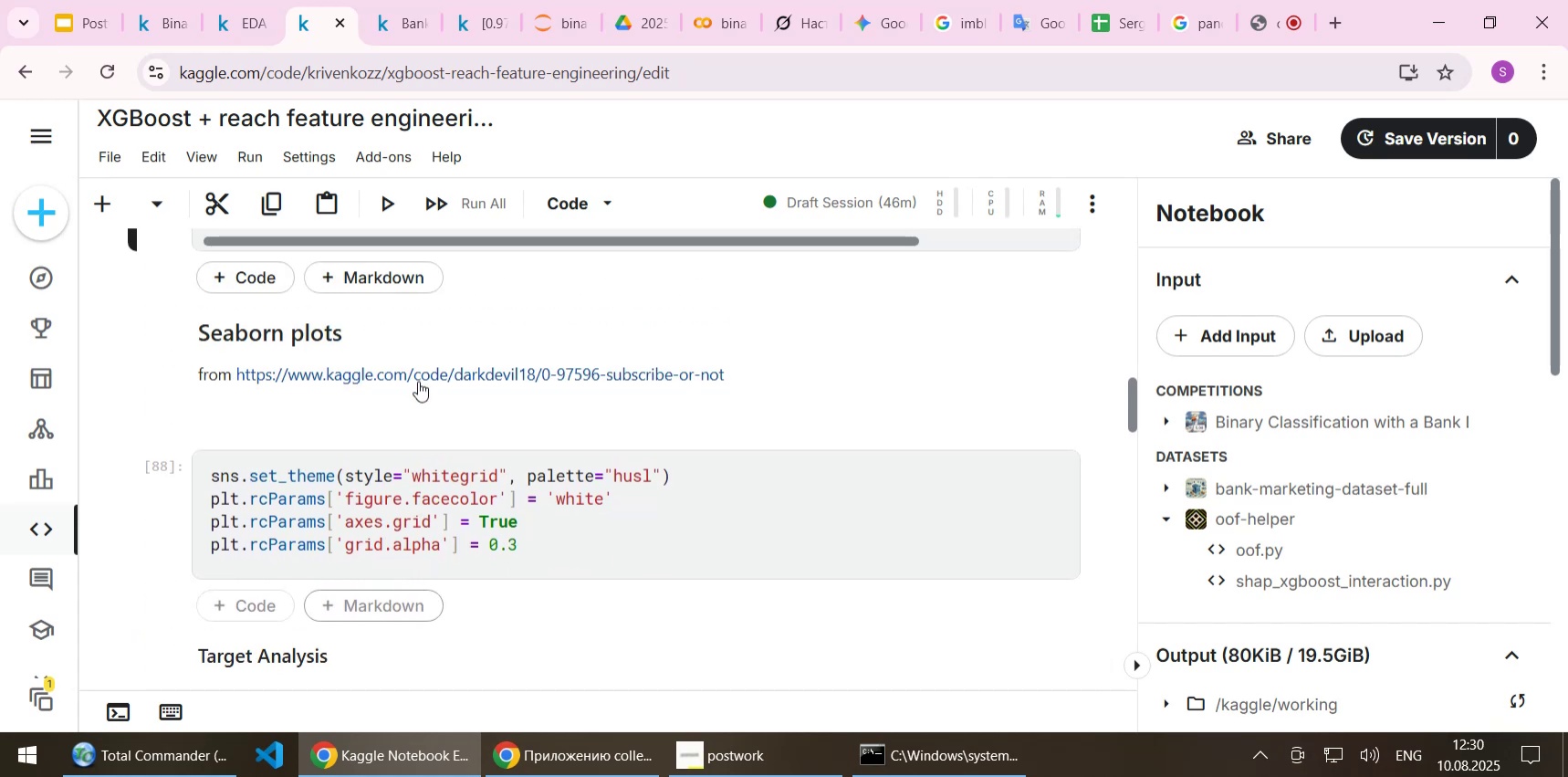 
scroll: coordinate [418, 383], scroll_direction: down, amount: 4.0
 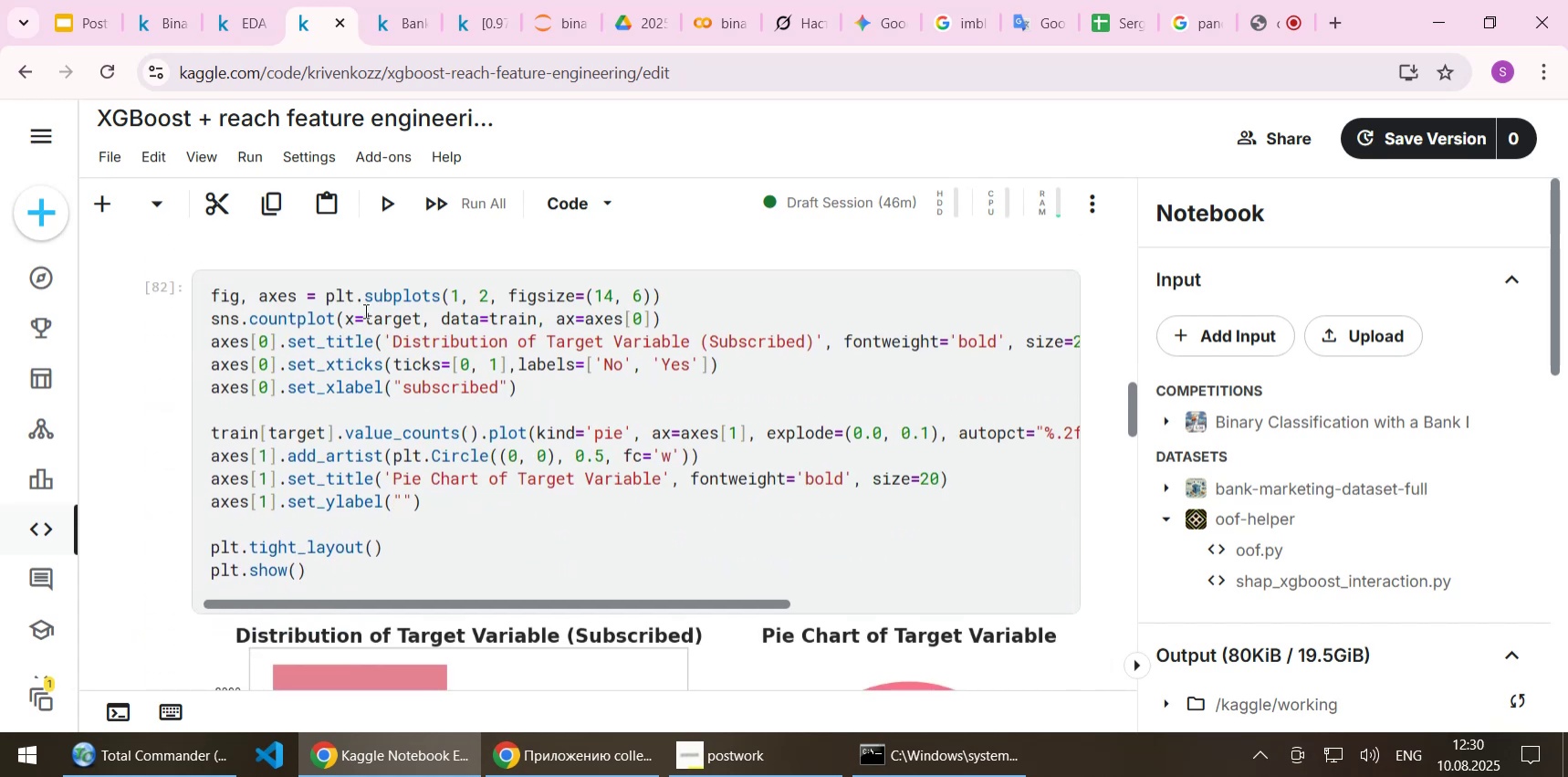 
left_click([361, 300])
 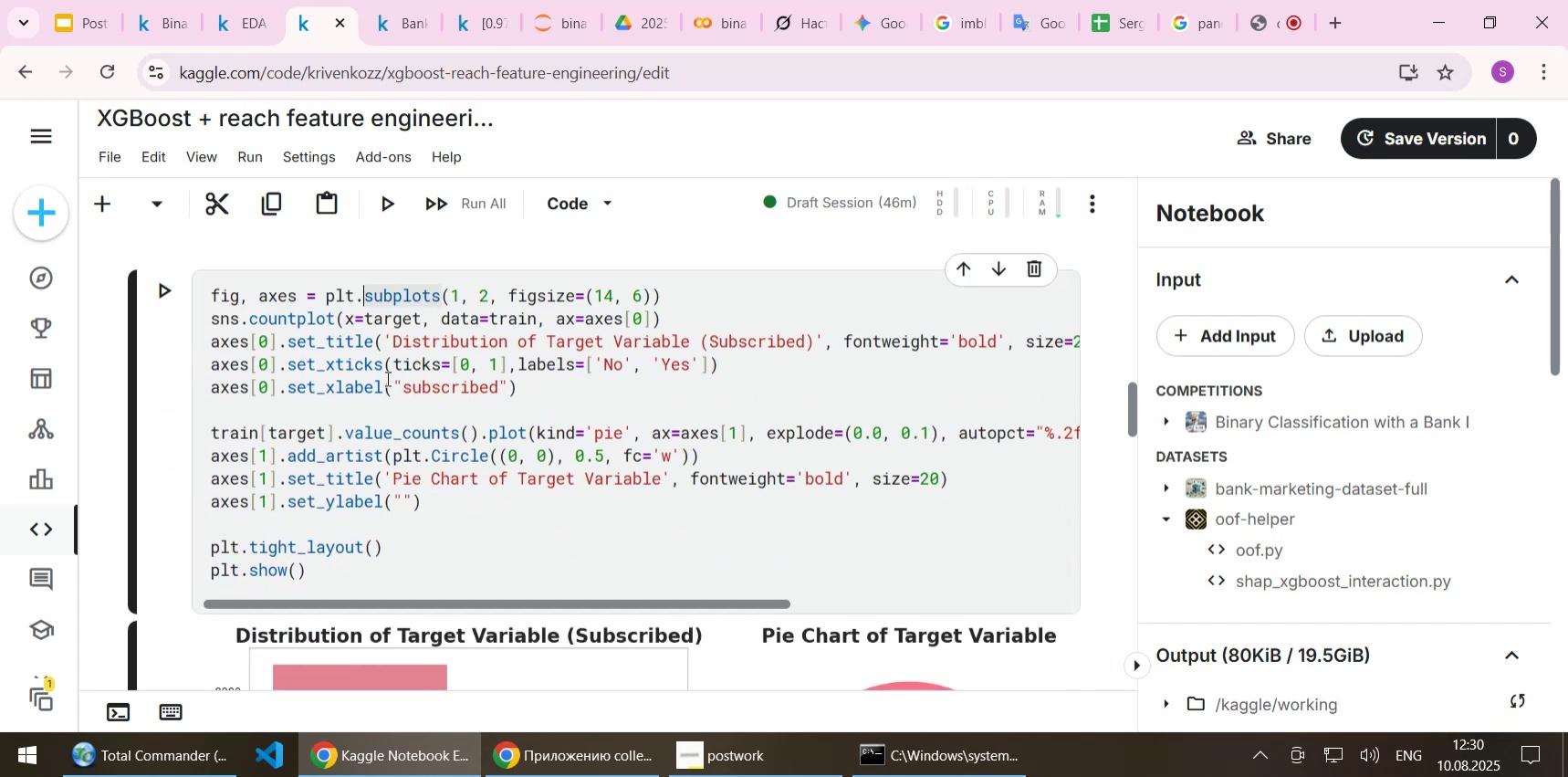 
key(Home)
 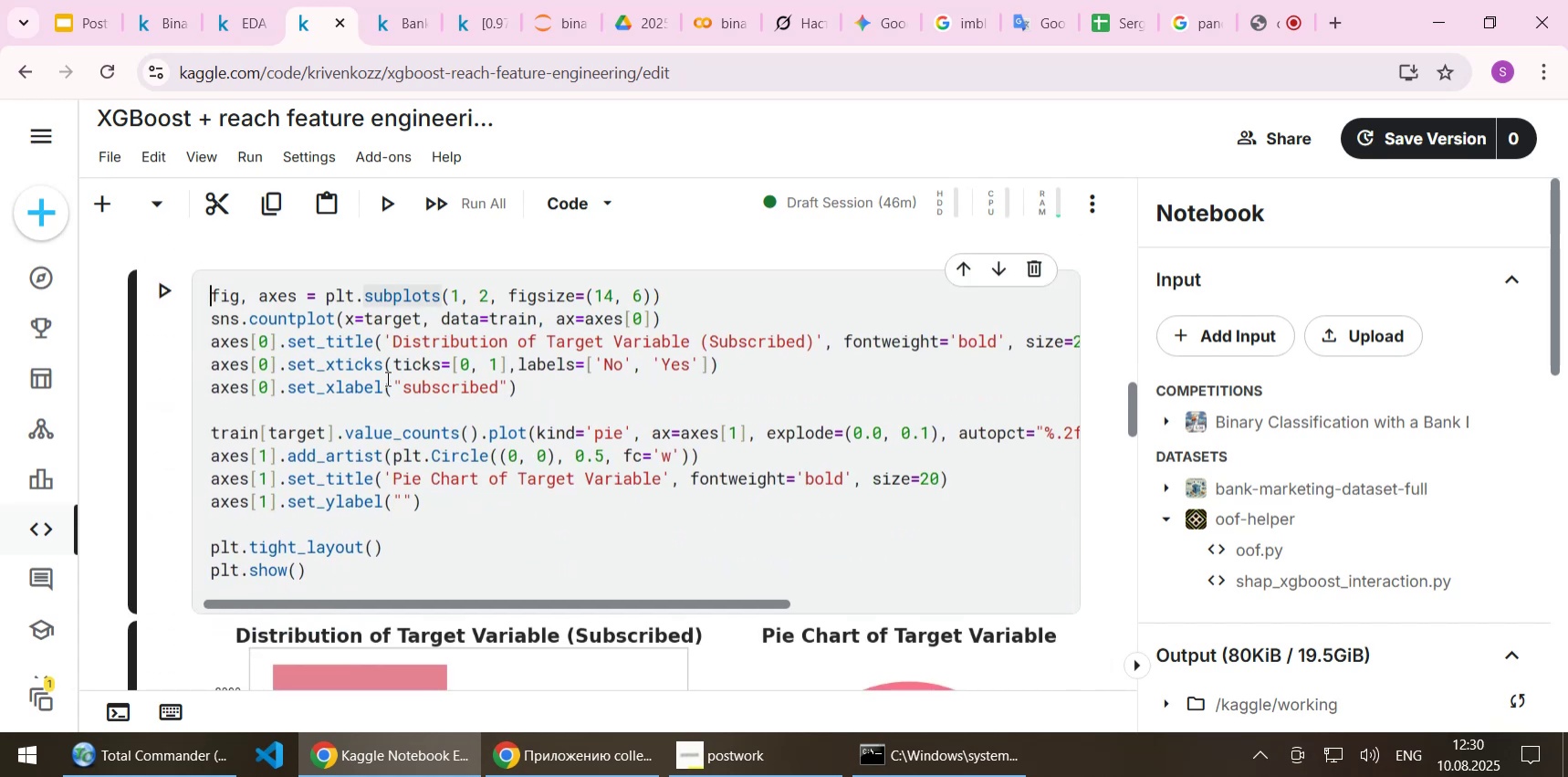 
key(Enter)
 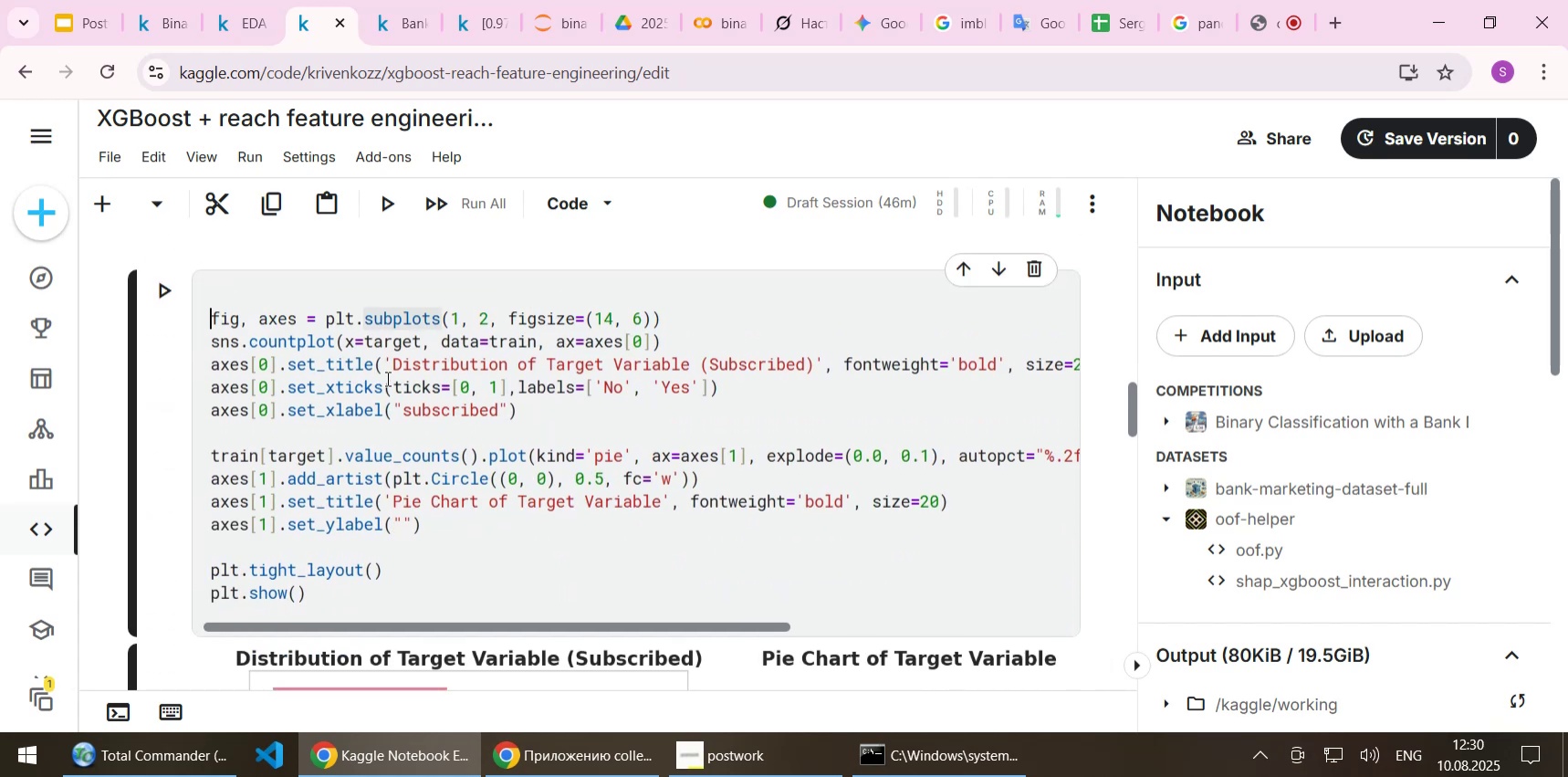 
key(ArrowUp)
 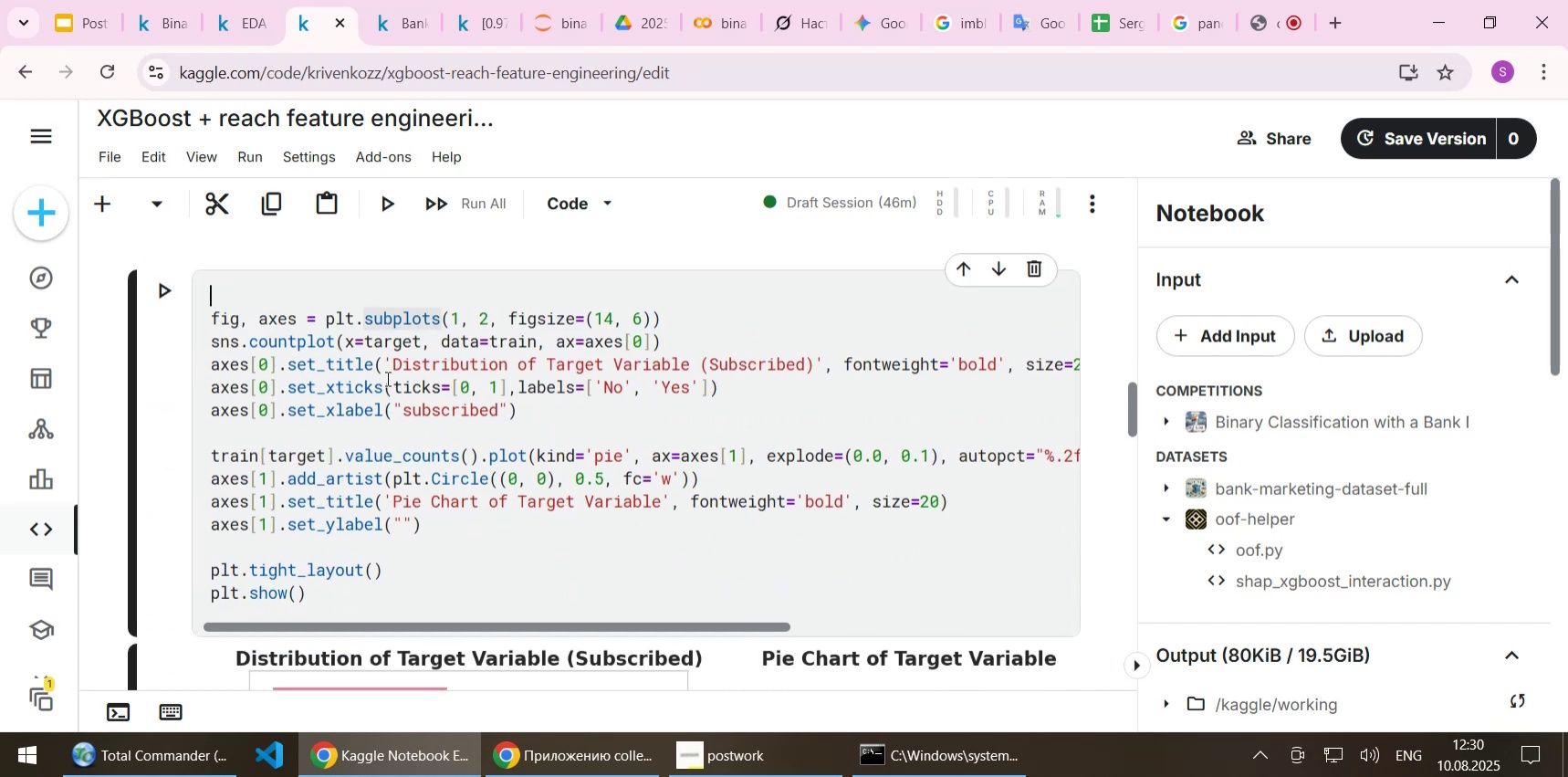 
type(if EDA:)
 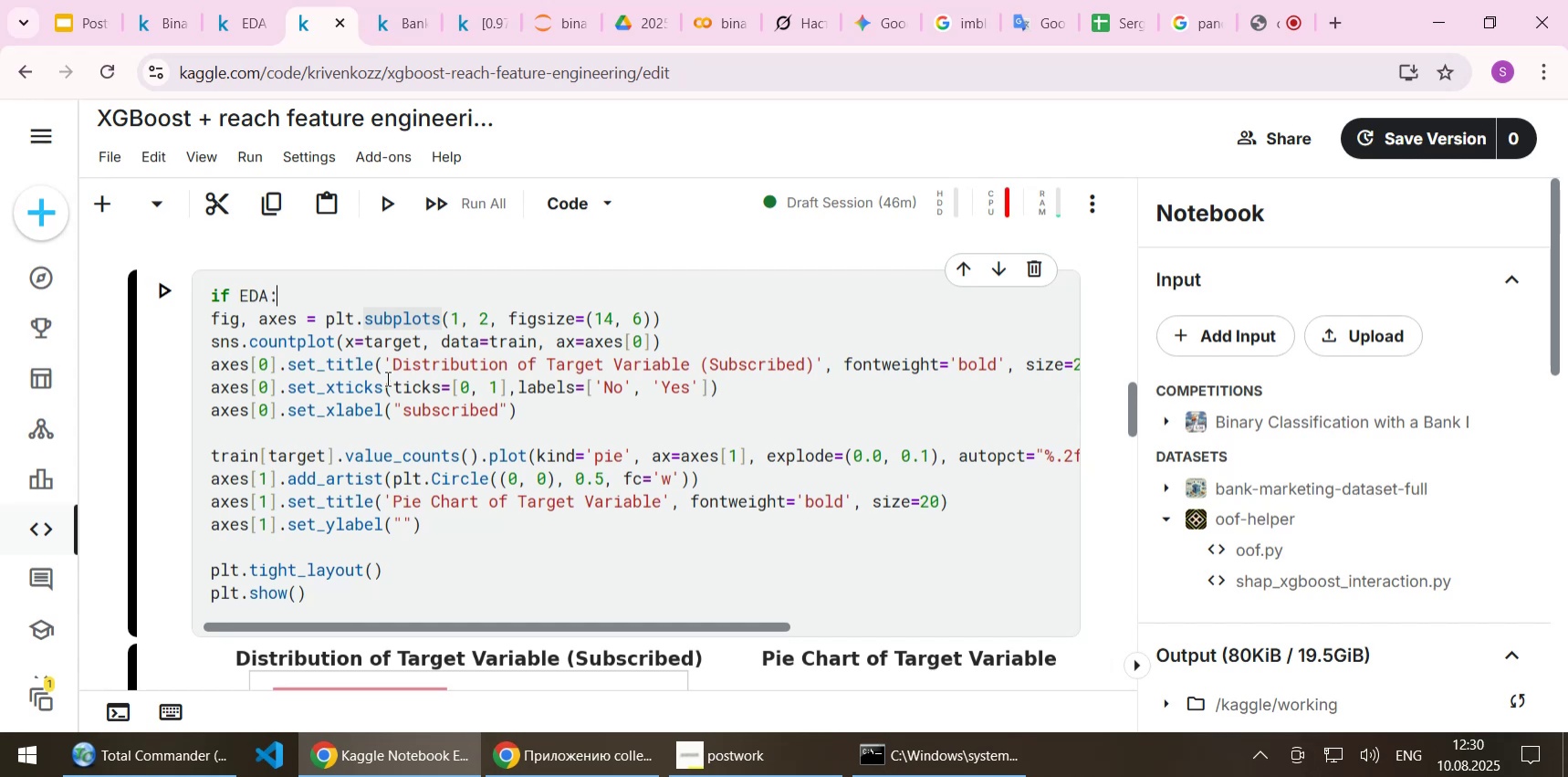 
key(ArrowDown)
 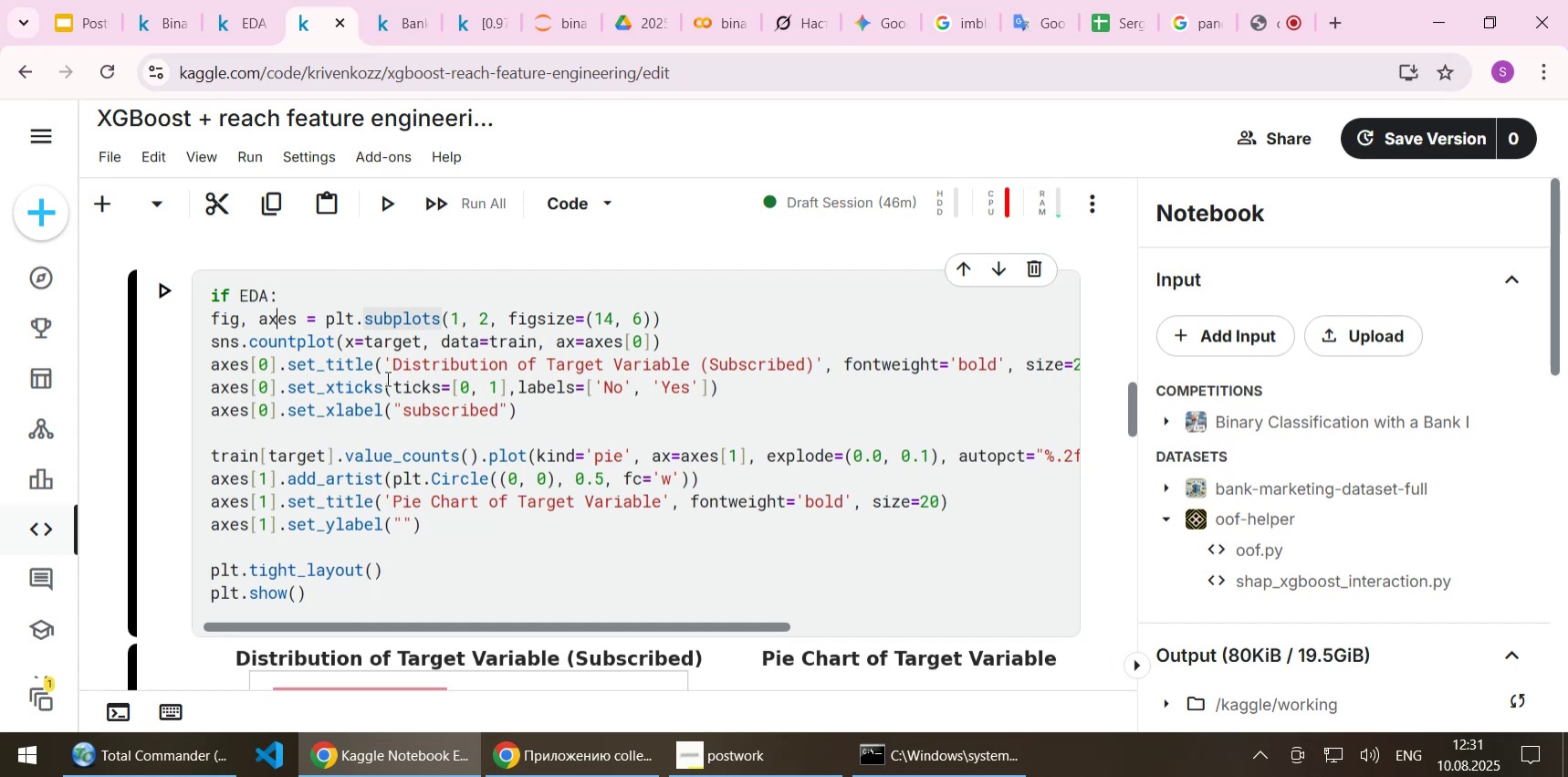 
key(Home)
 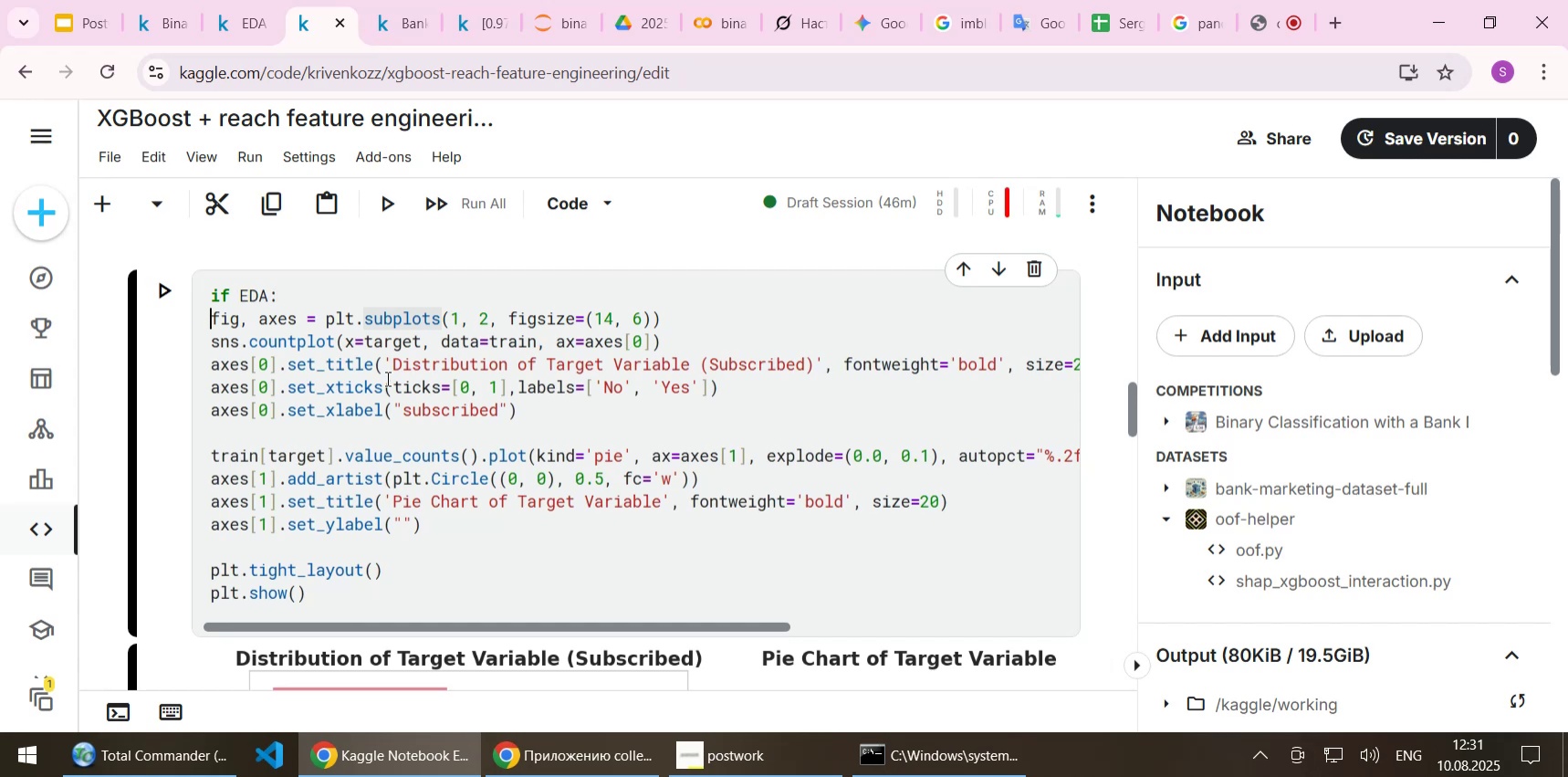 
key(Tab)
 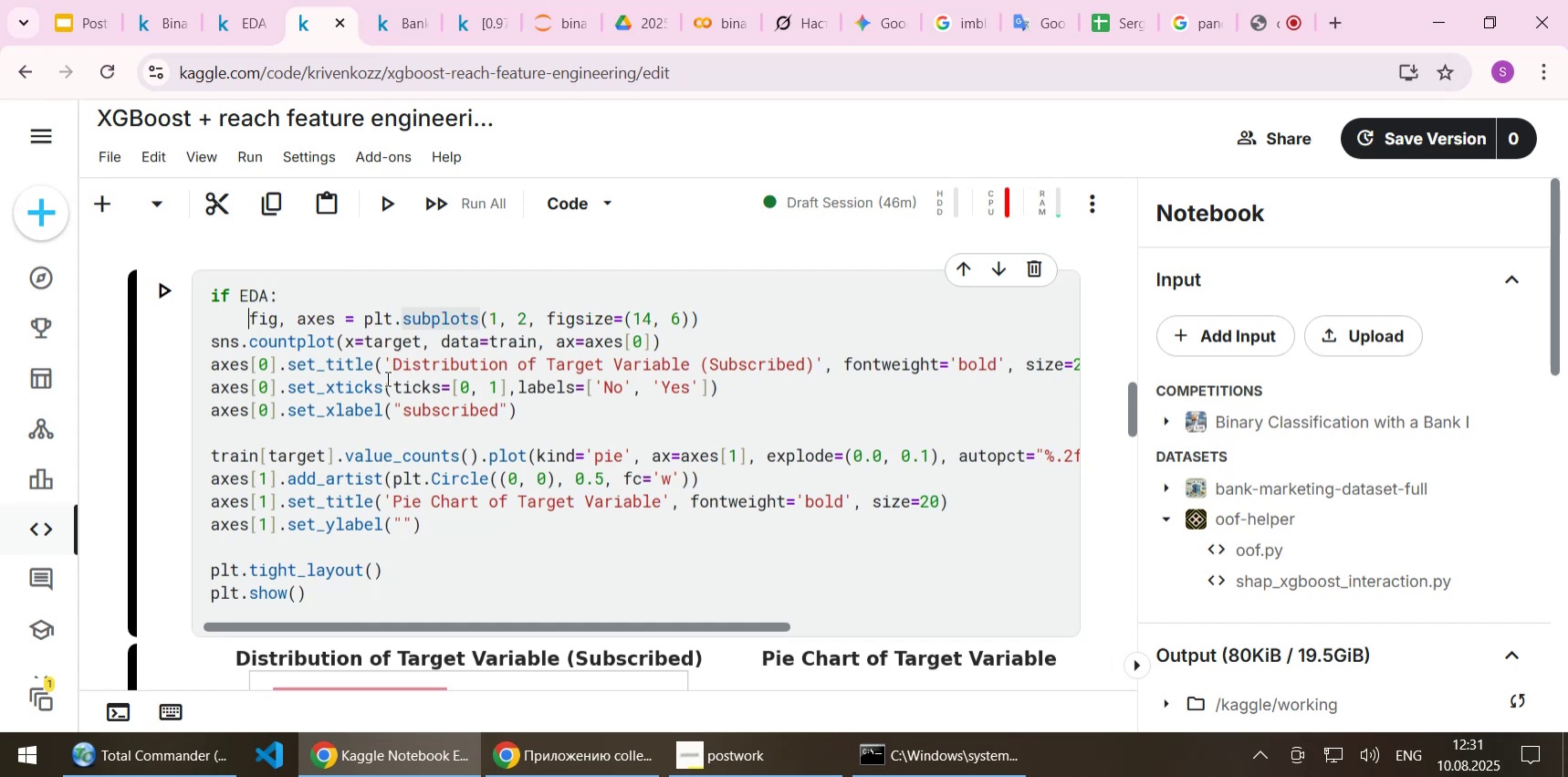 
key(ArrowDown)
 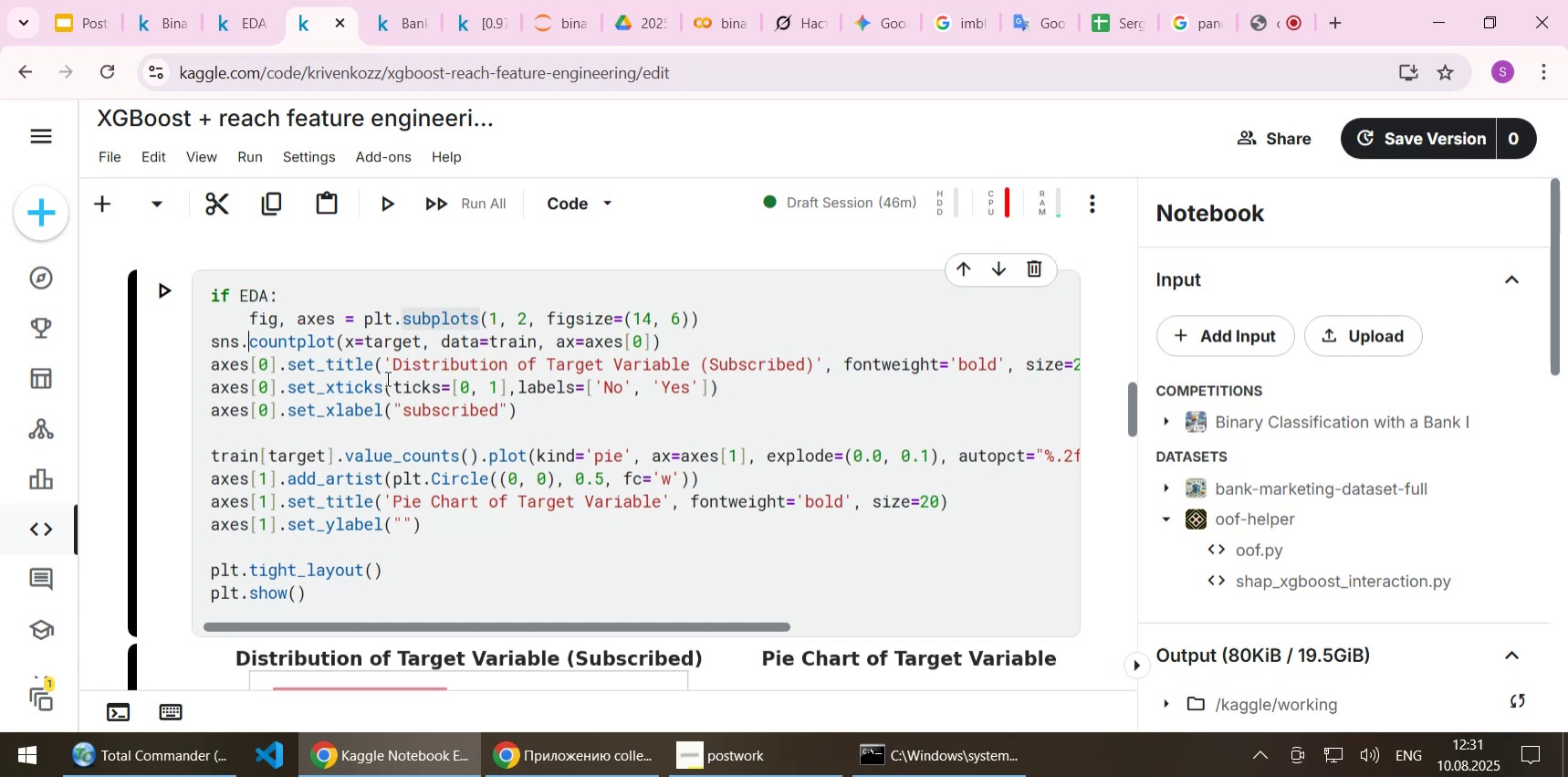 
key(Home)
 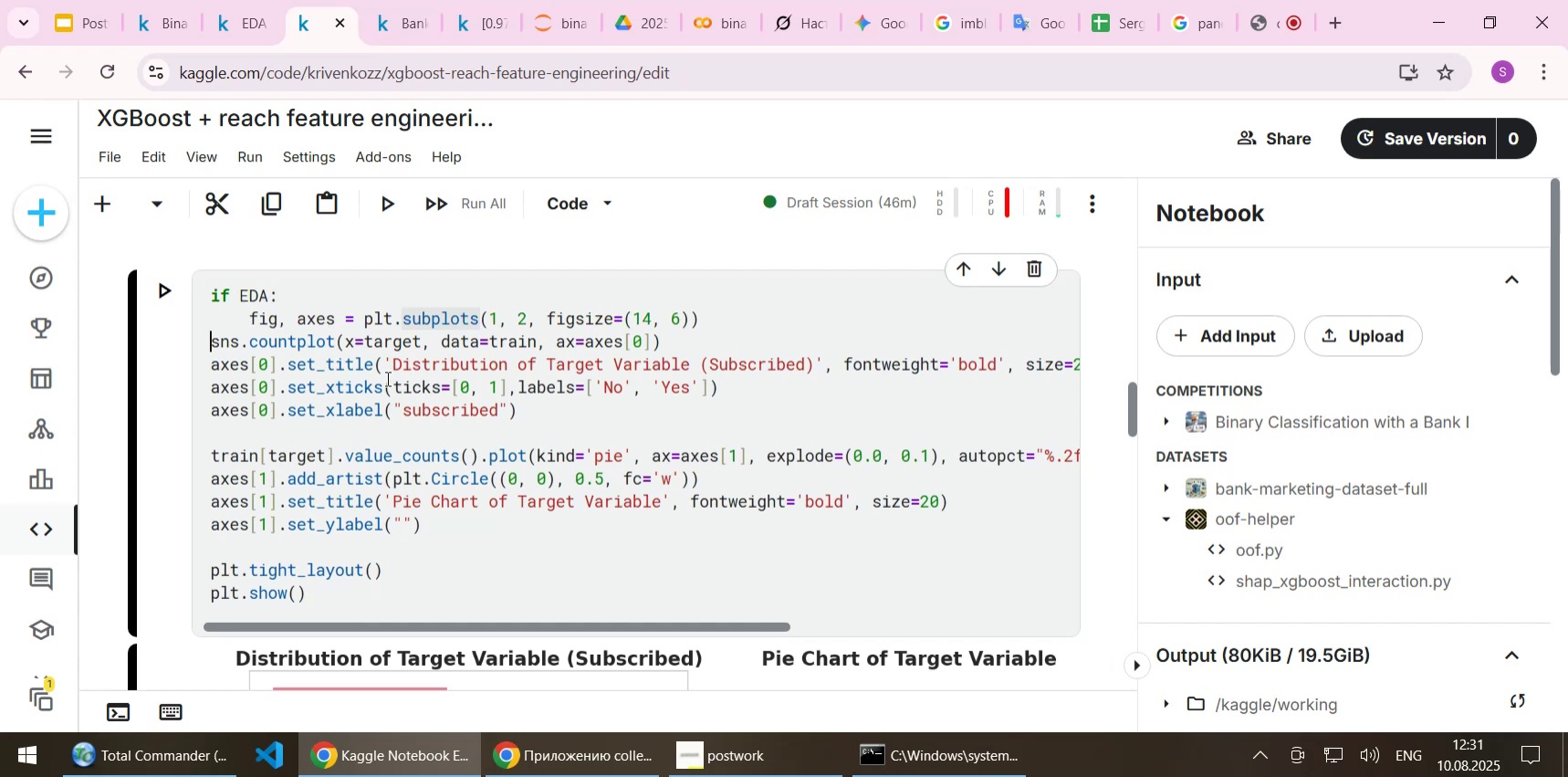 
key(Tab)
 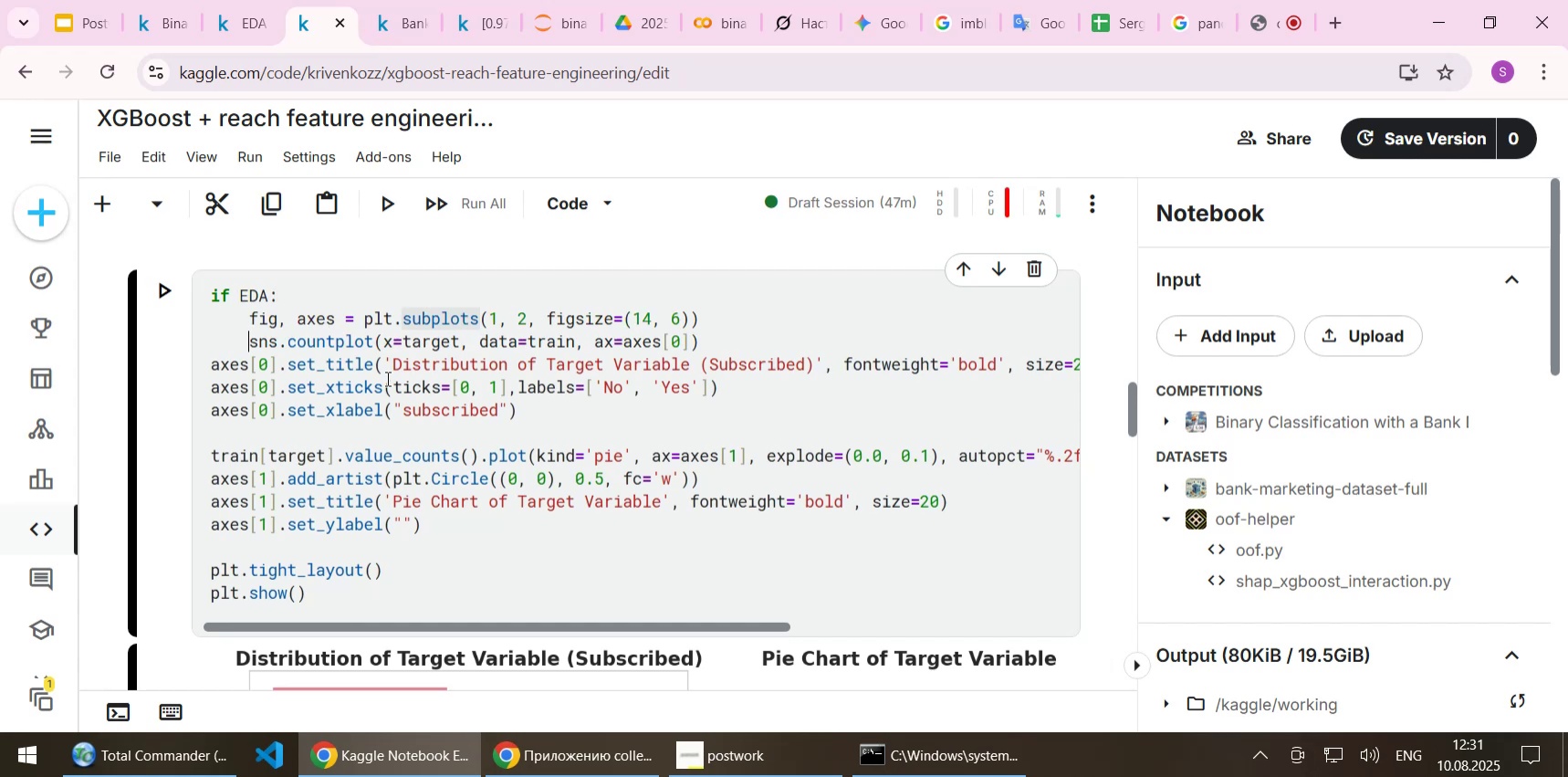 
key(ArrowDown)
 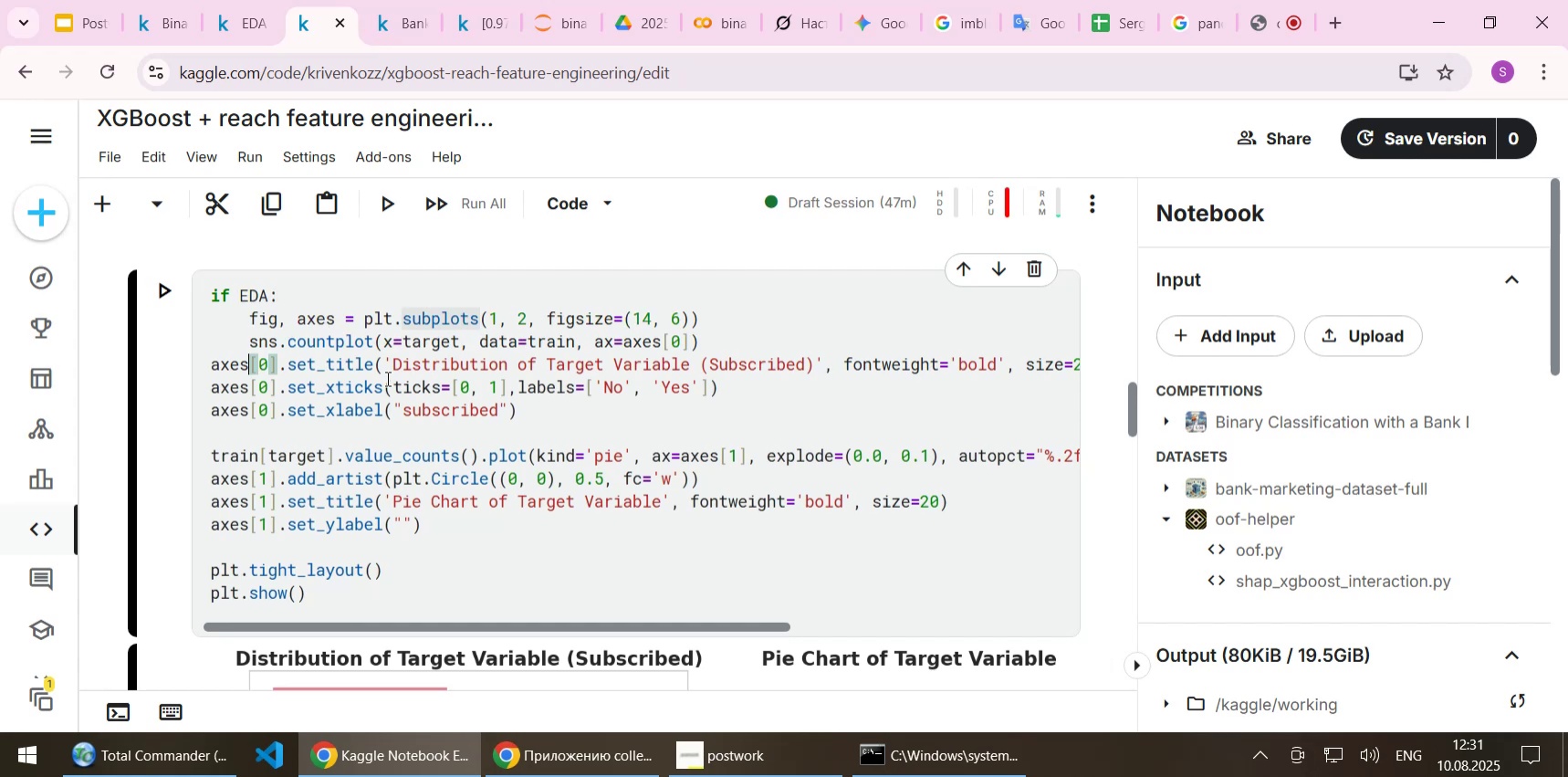 
key(Home)
 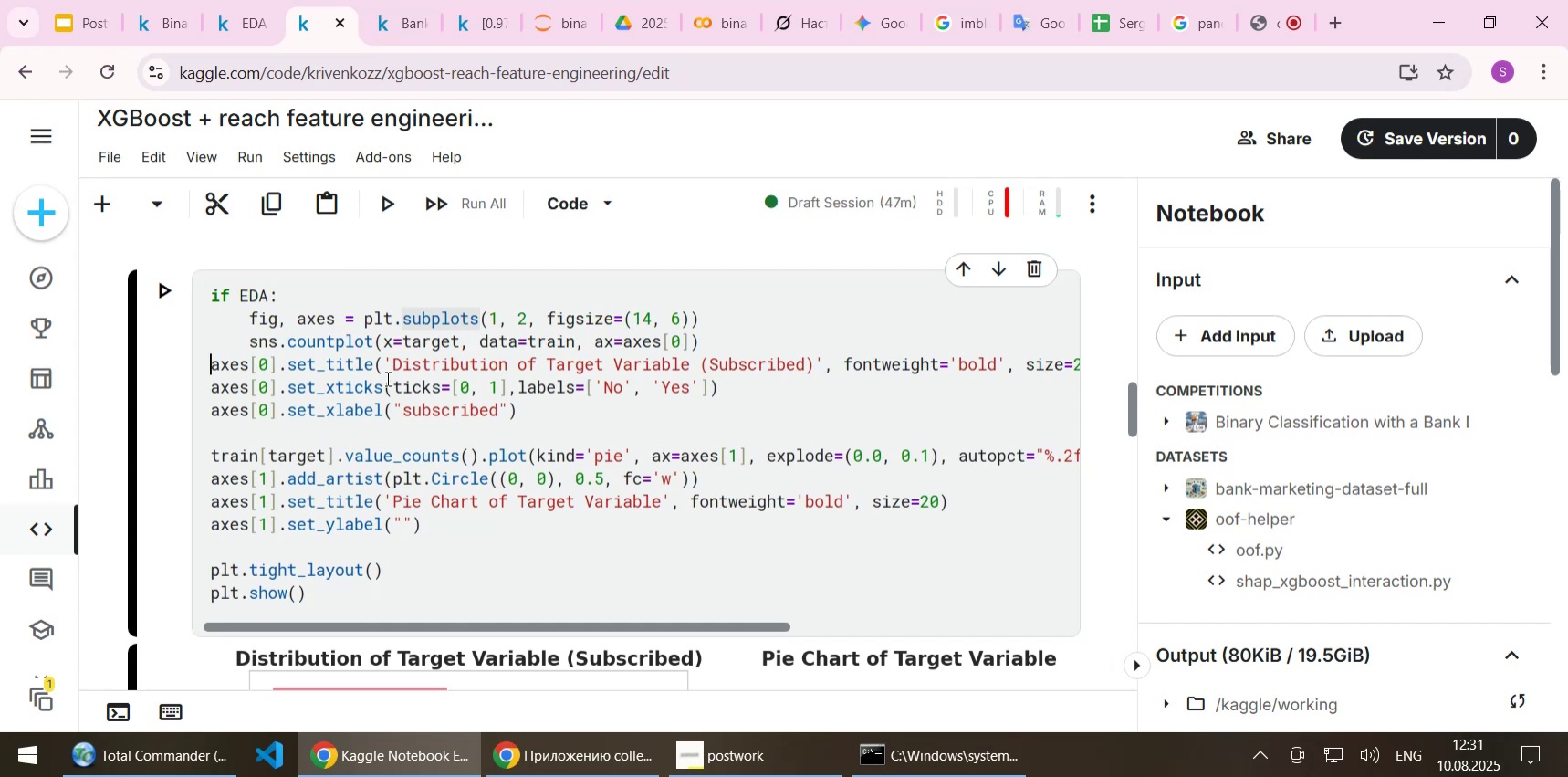 
key(Tab)
 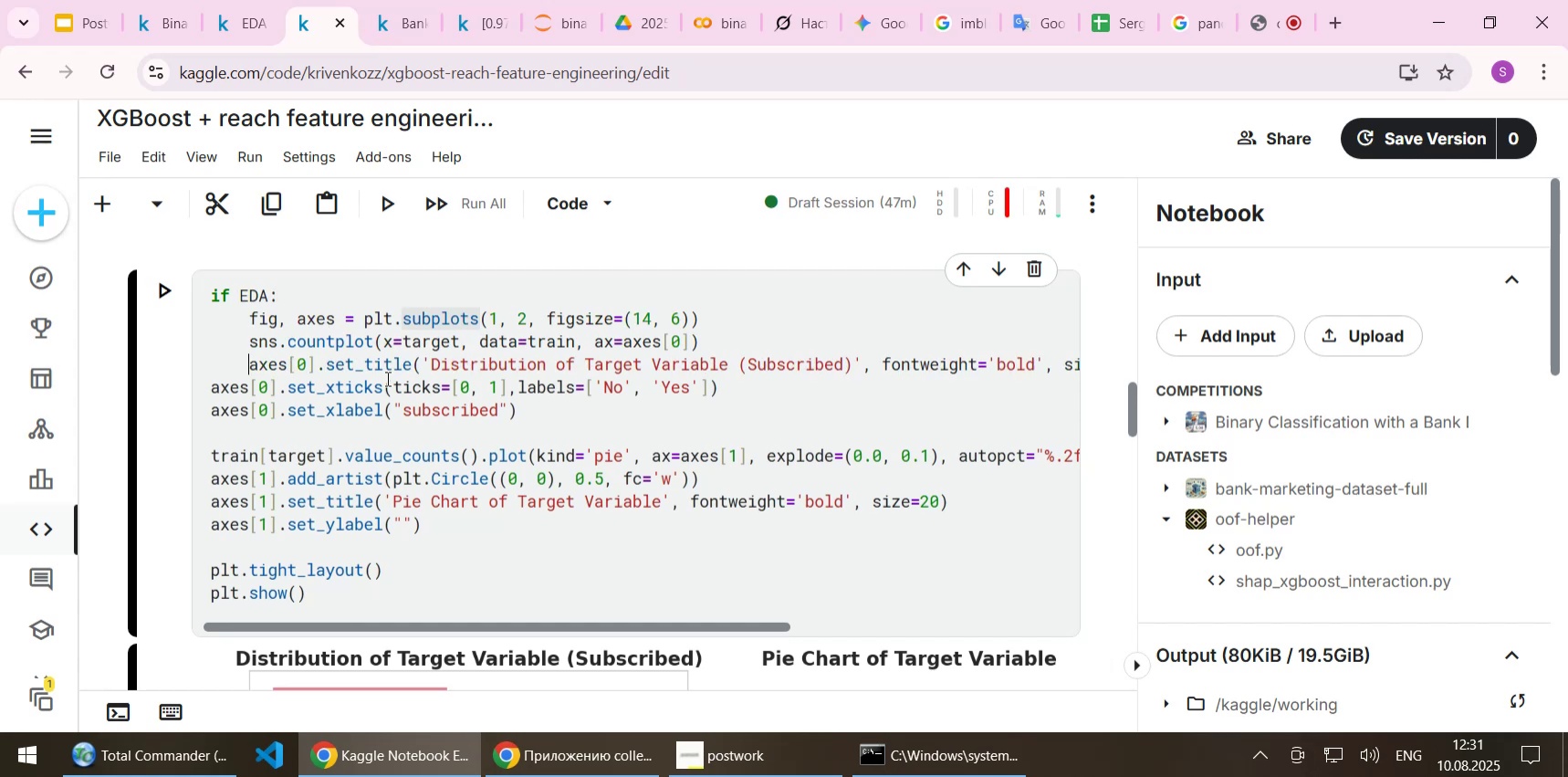 
key(ArrowDown)
 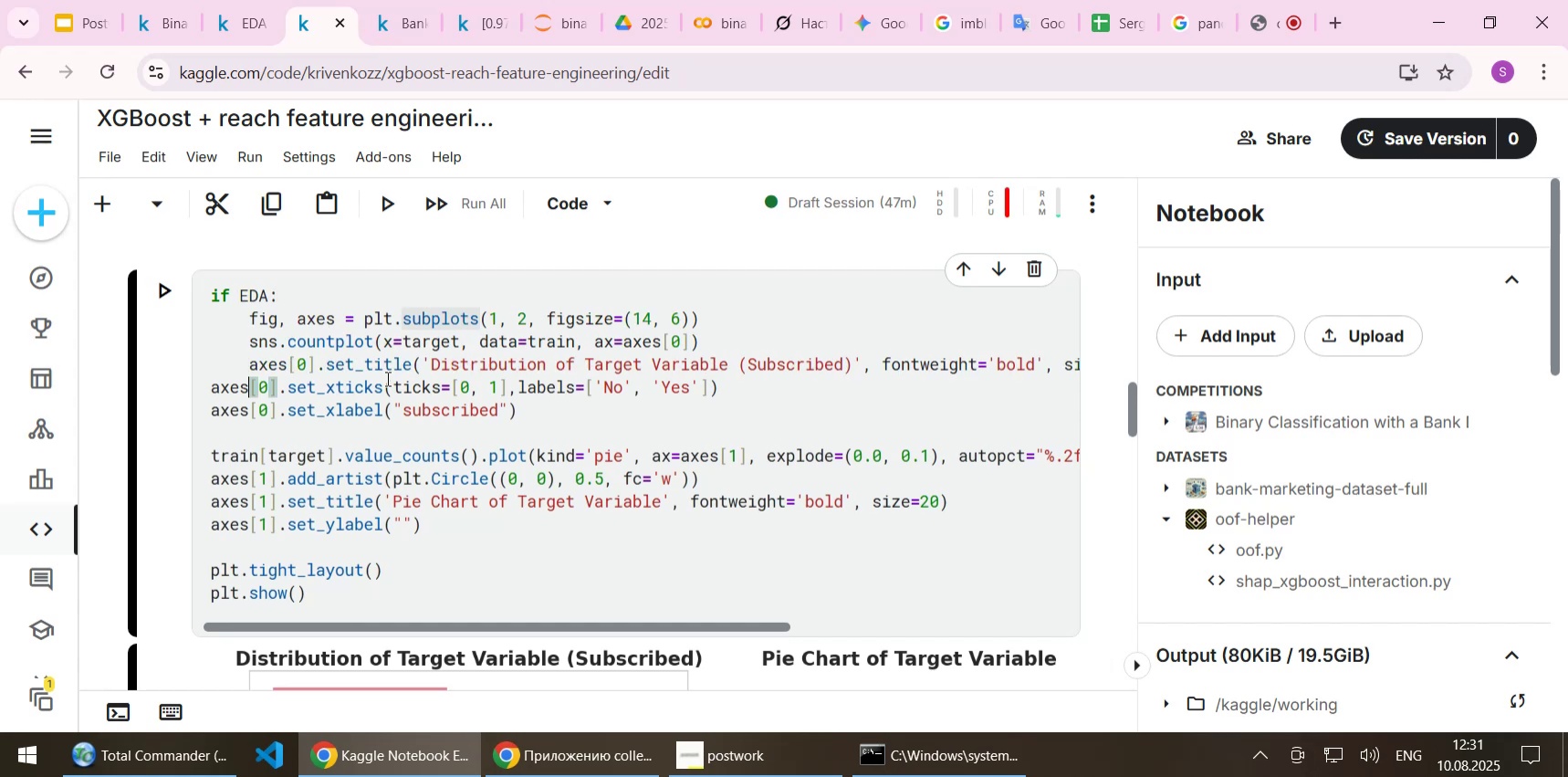 
key(Home)
 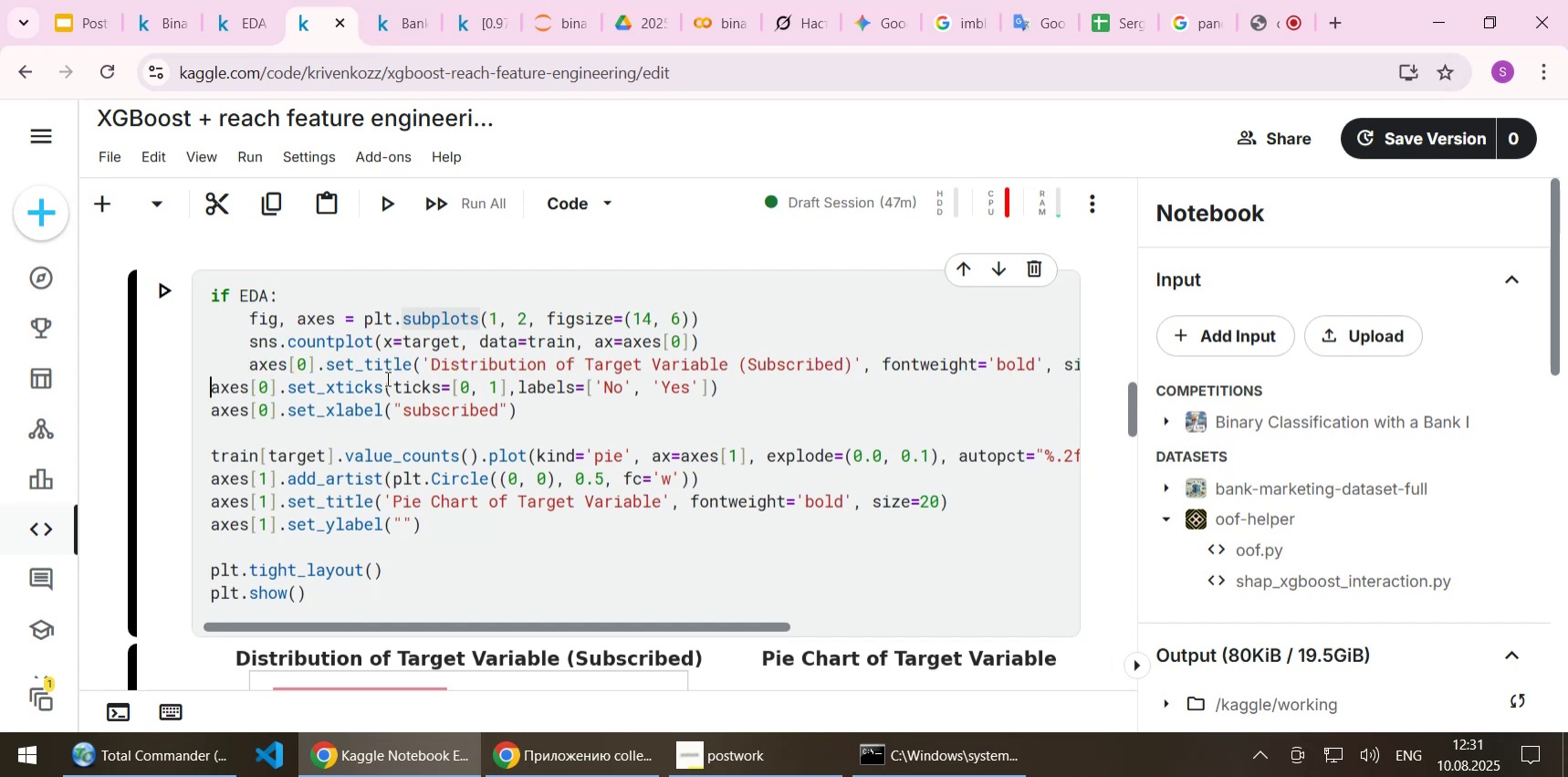 
key(Tab)
 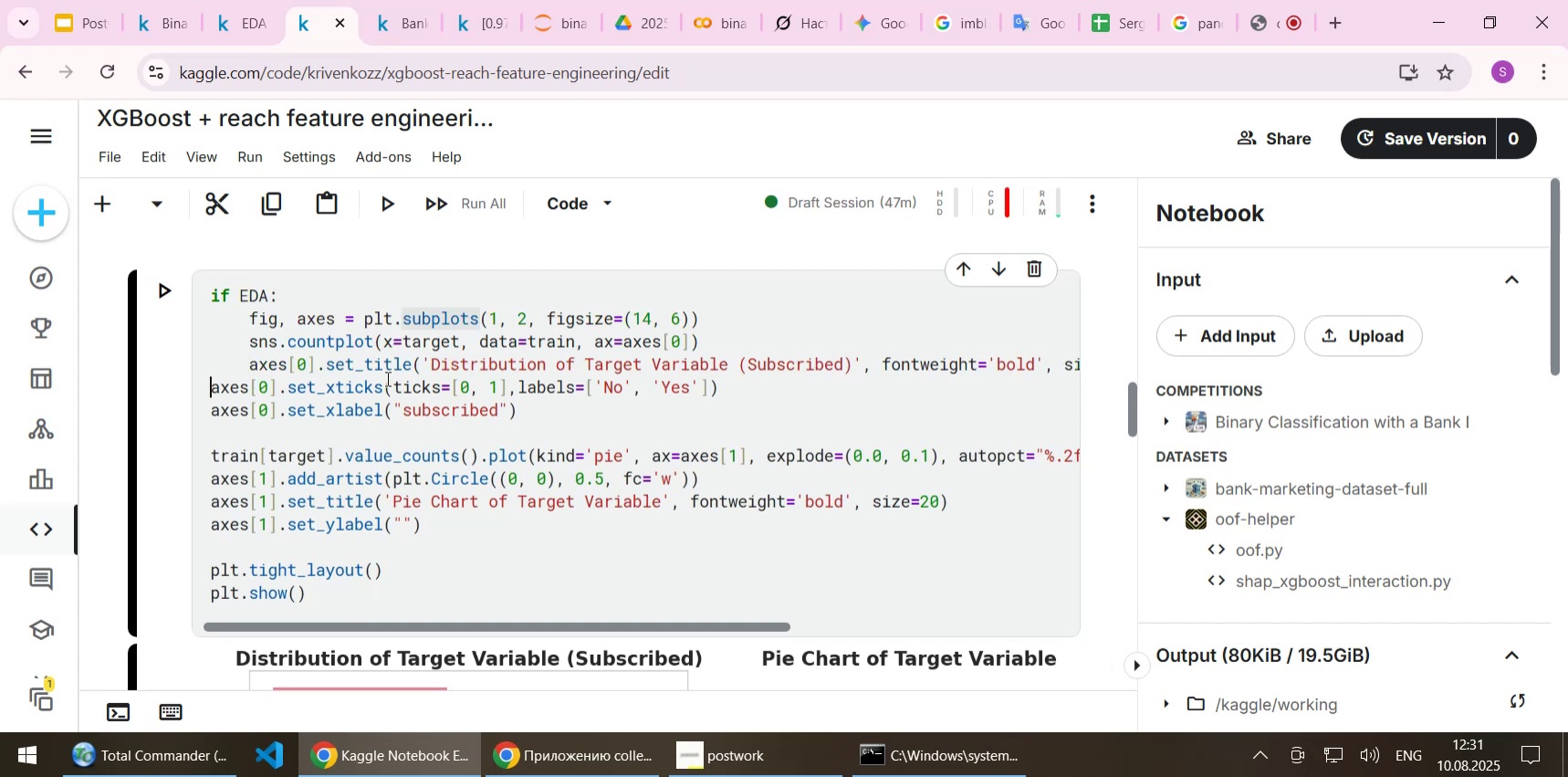 
key(ArrowDown)
 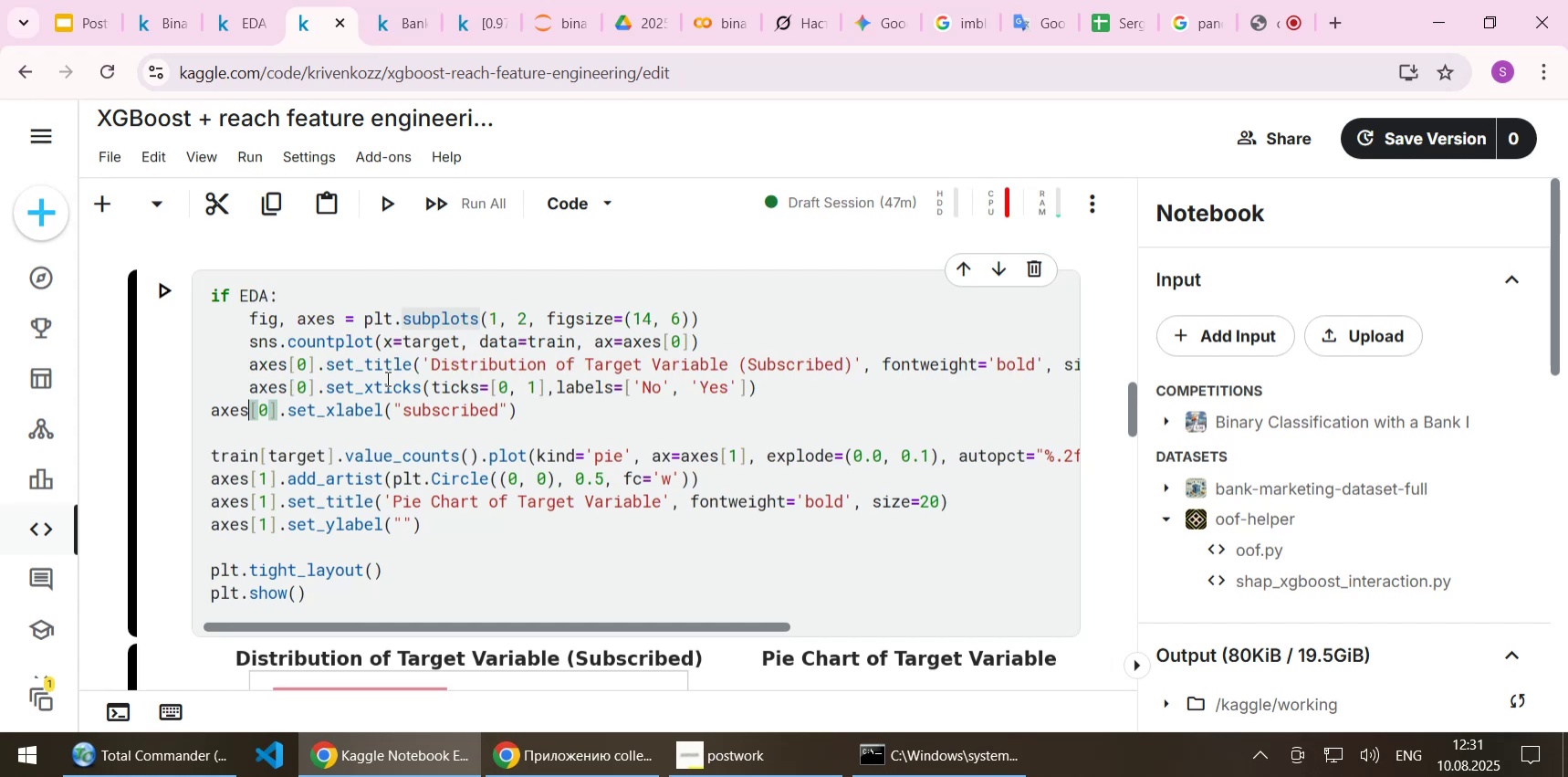 
key(Home)
 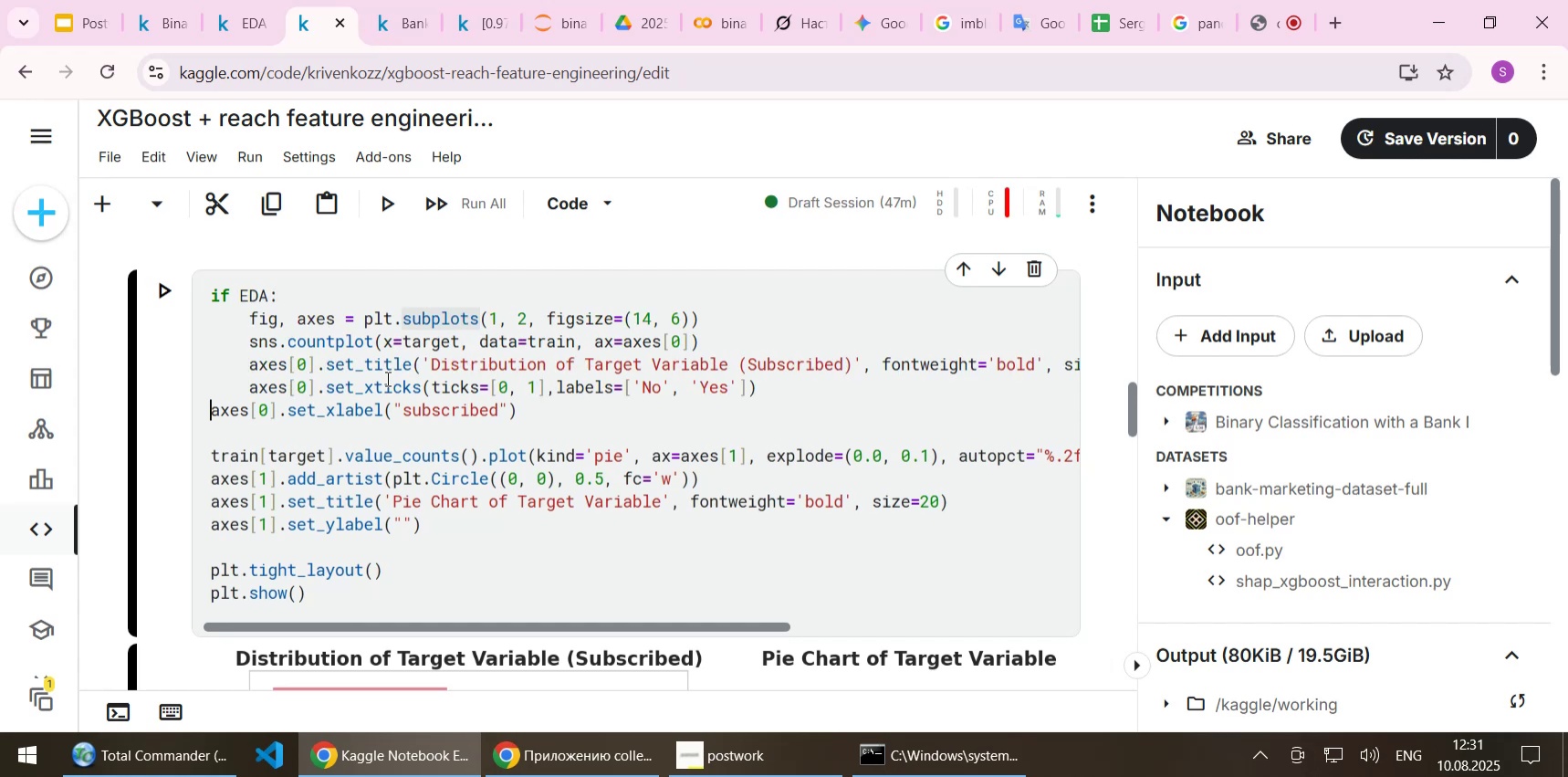 
key(Tab)
 